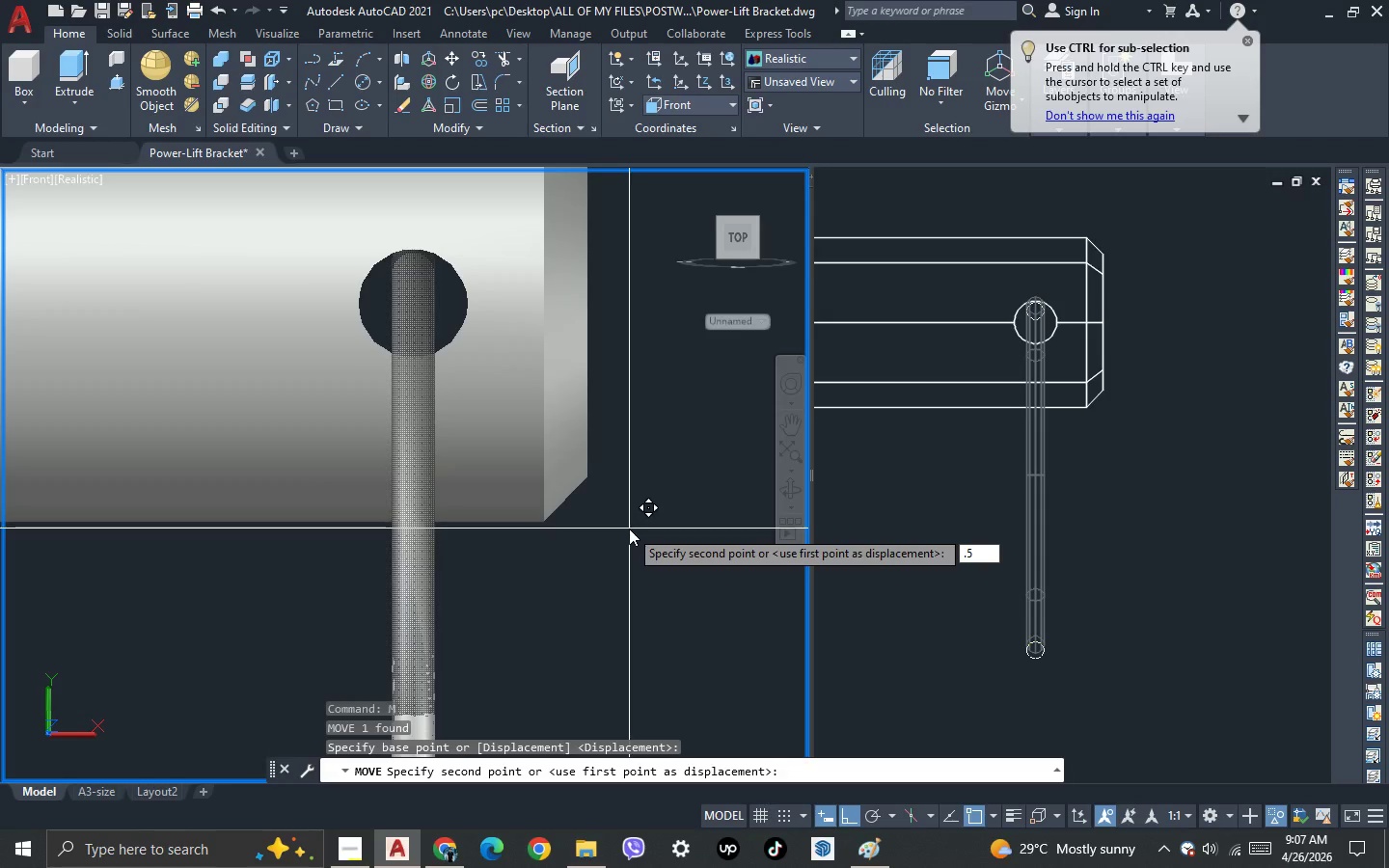 
key(Enter)
 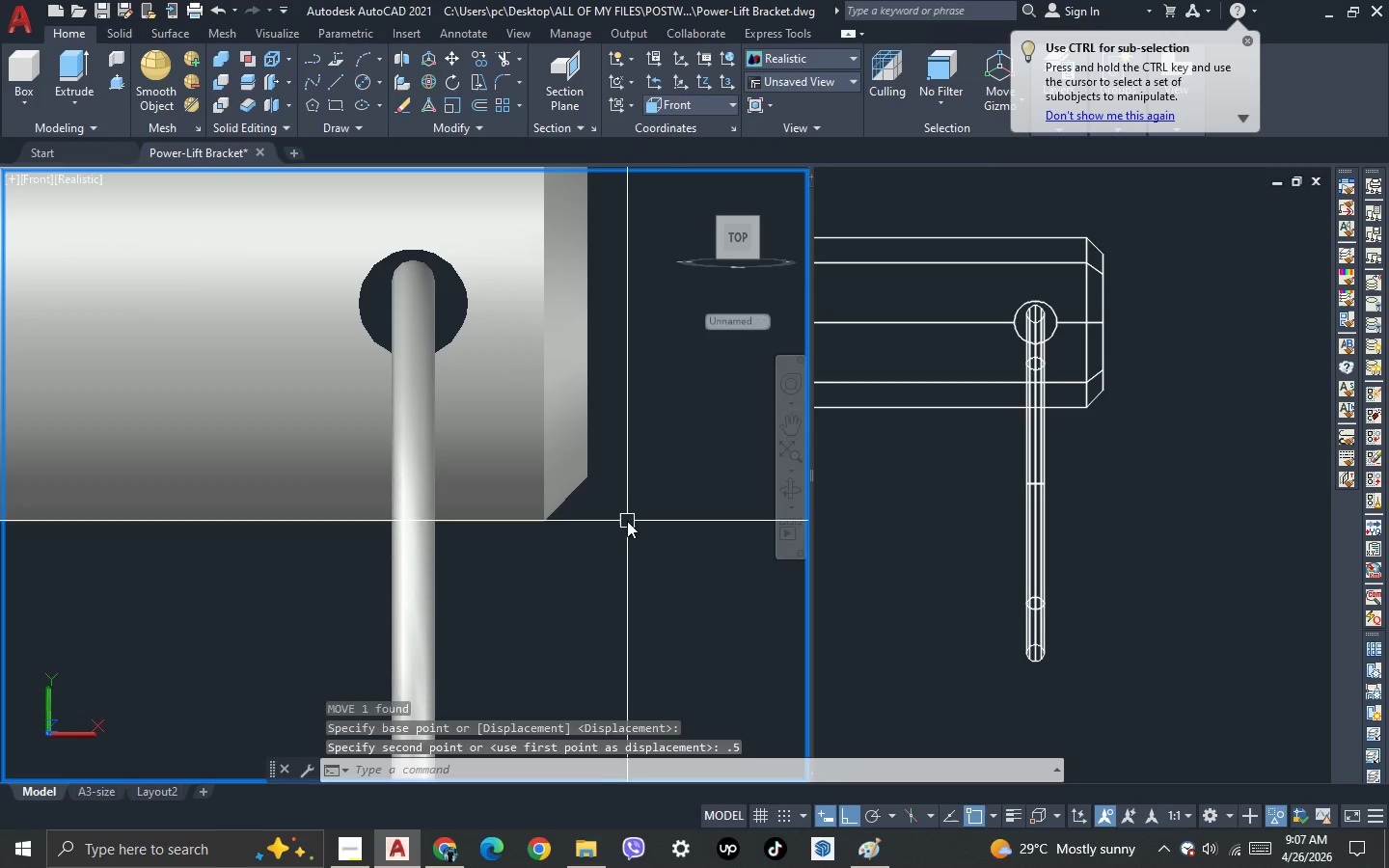 
key(3)
 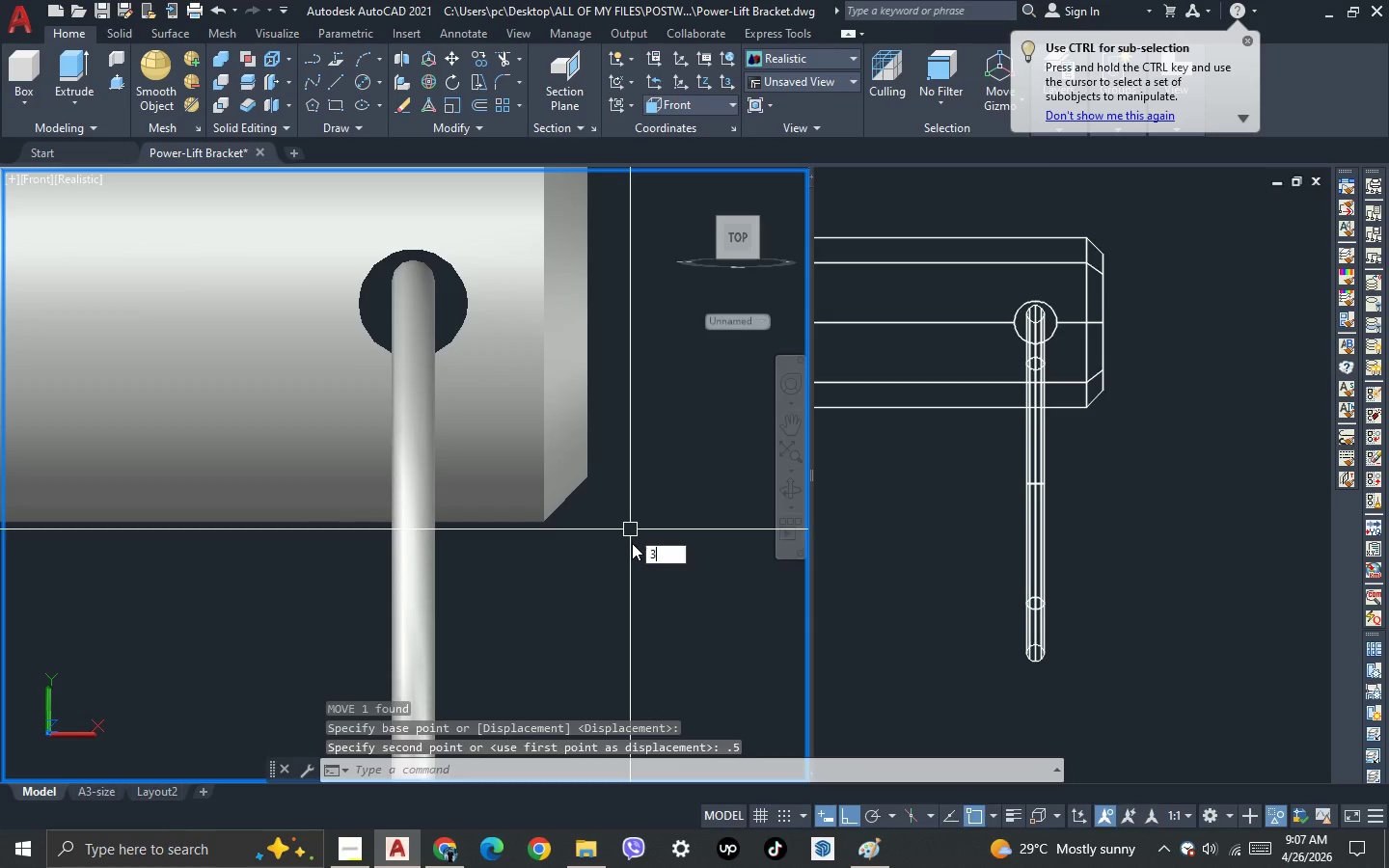 
key(Space)
 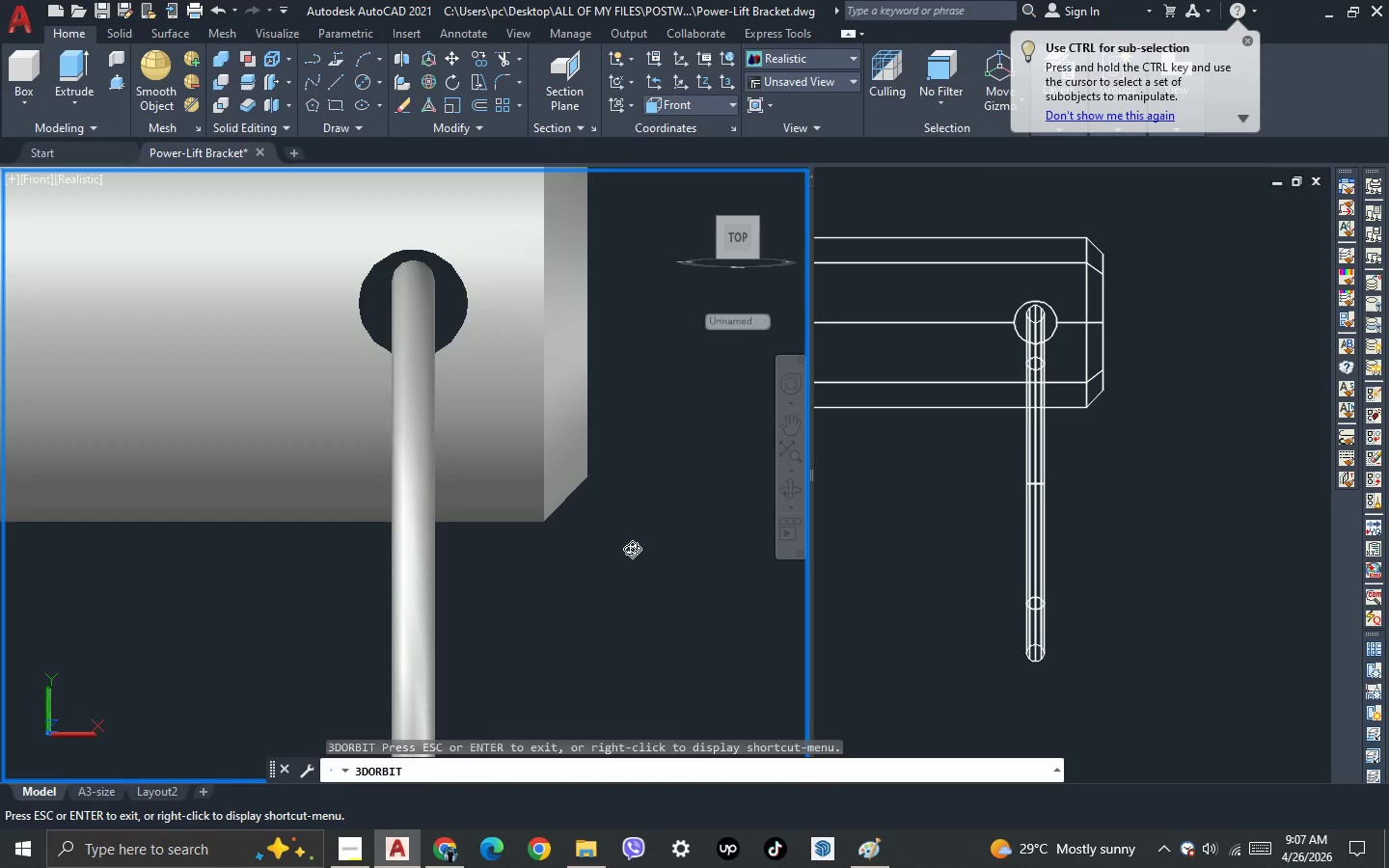 
left_click_drag(start_coordinate=[632, 549], to_coordinate=[549, 574])
 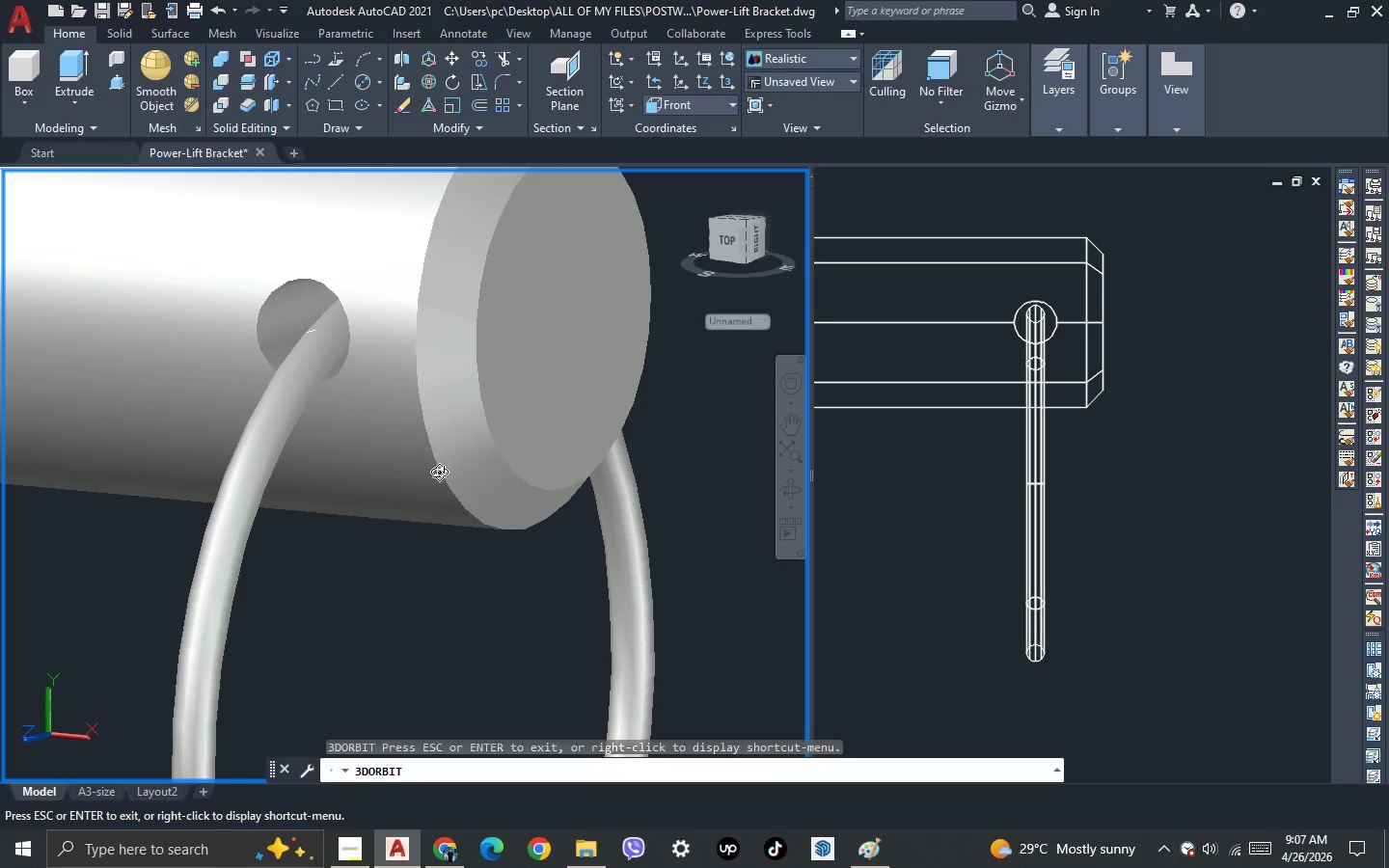 
scroll: coordinate [386, 404], scroll_direction: down, amount: 9.0
 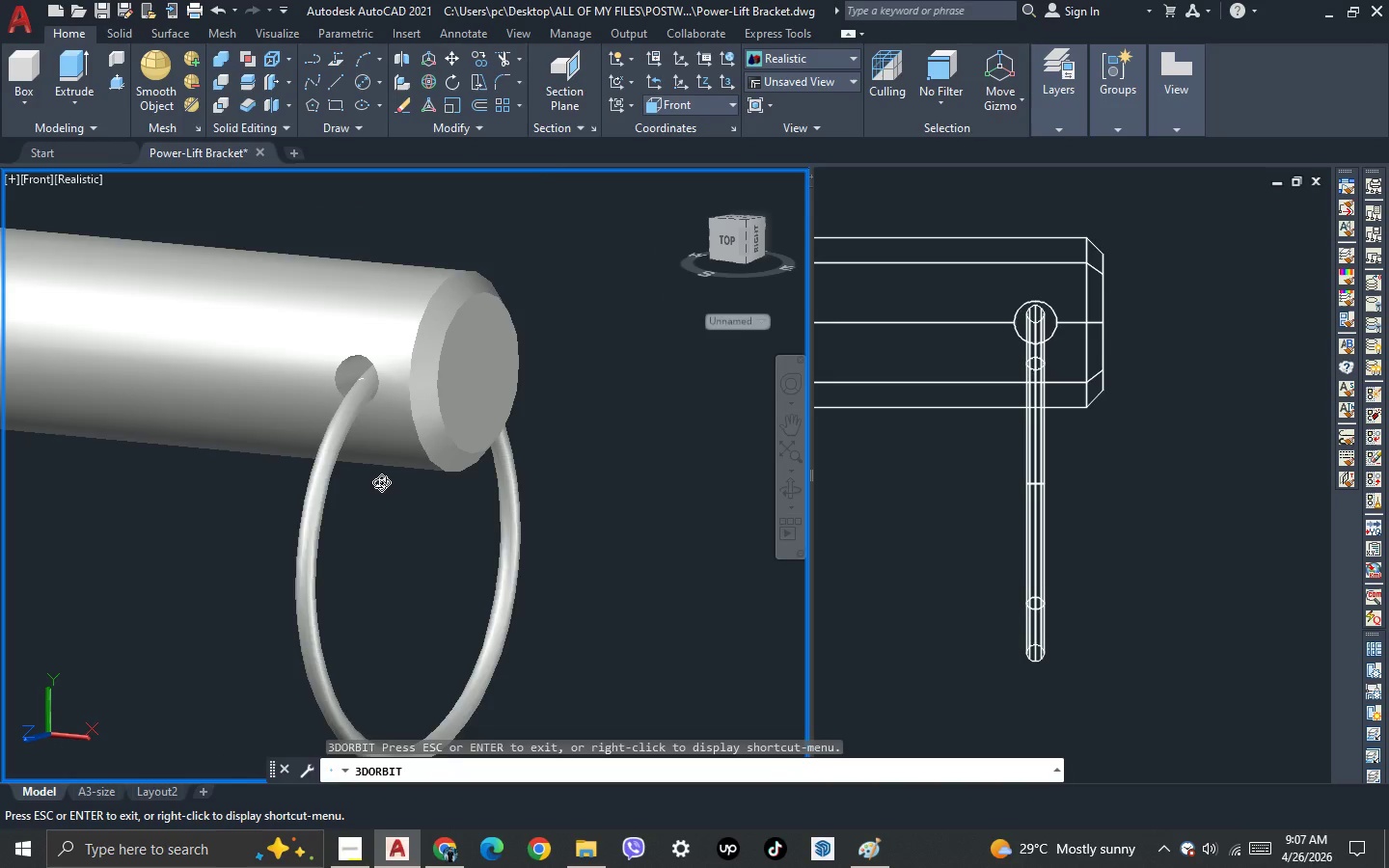 
left_click_drag(start_coordinate=[381, 516], to_coordinate=[502, 577])
 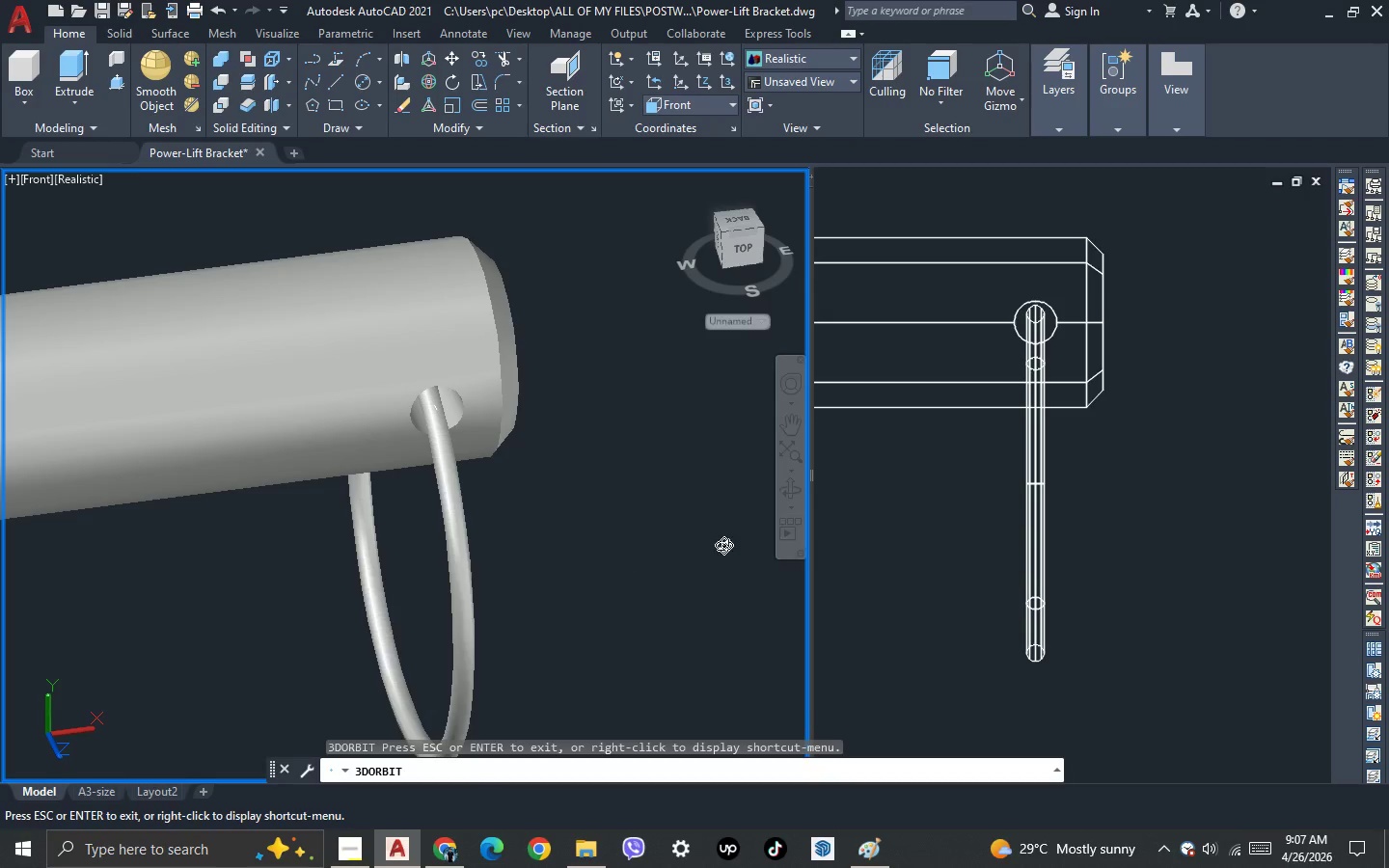 
scroll: coordinate [381, 482], scroll_direction: up, amount: 2.0
 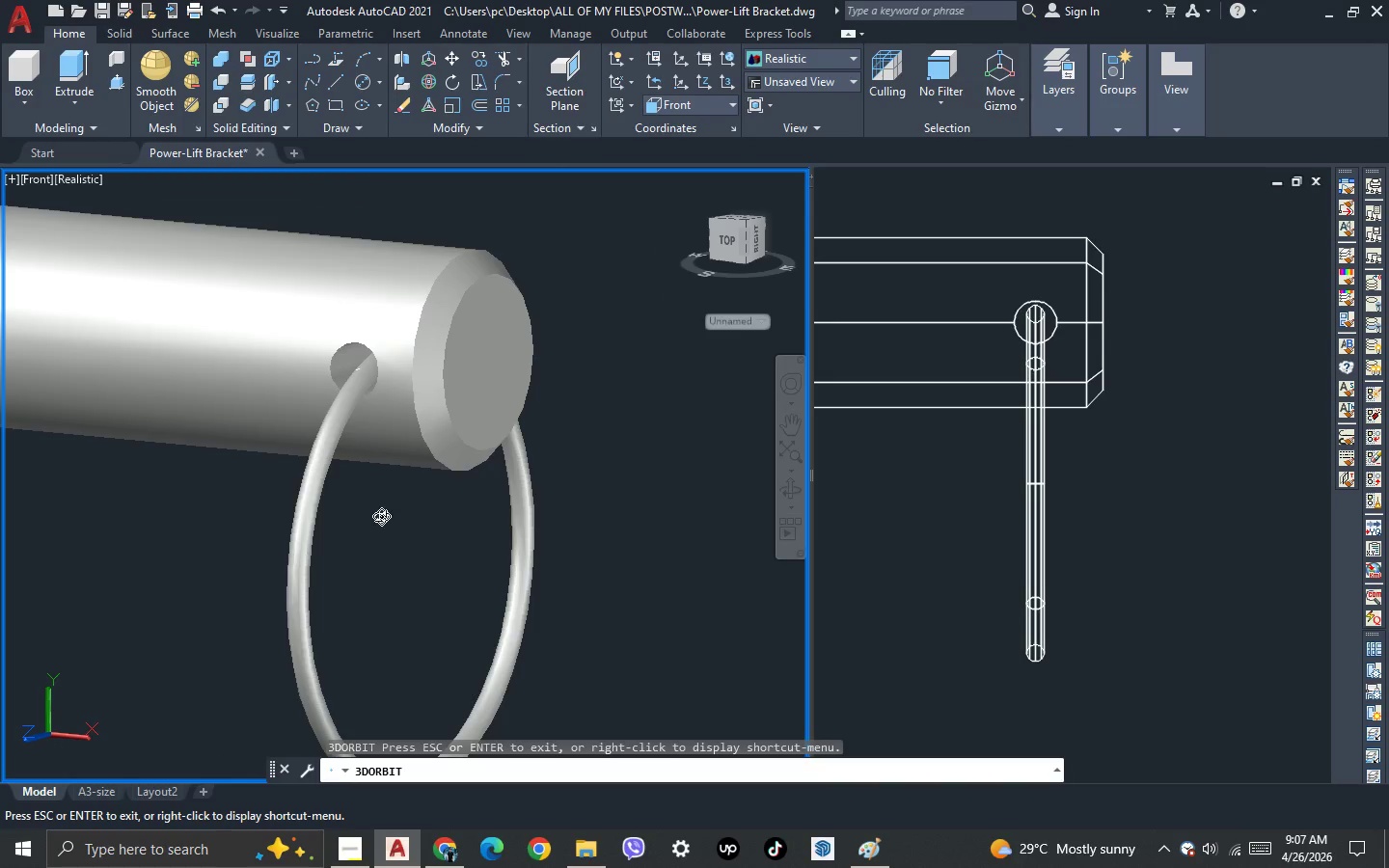 
key(Escape)
 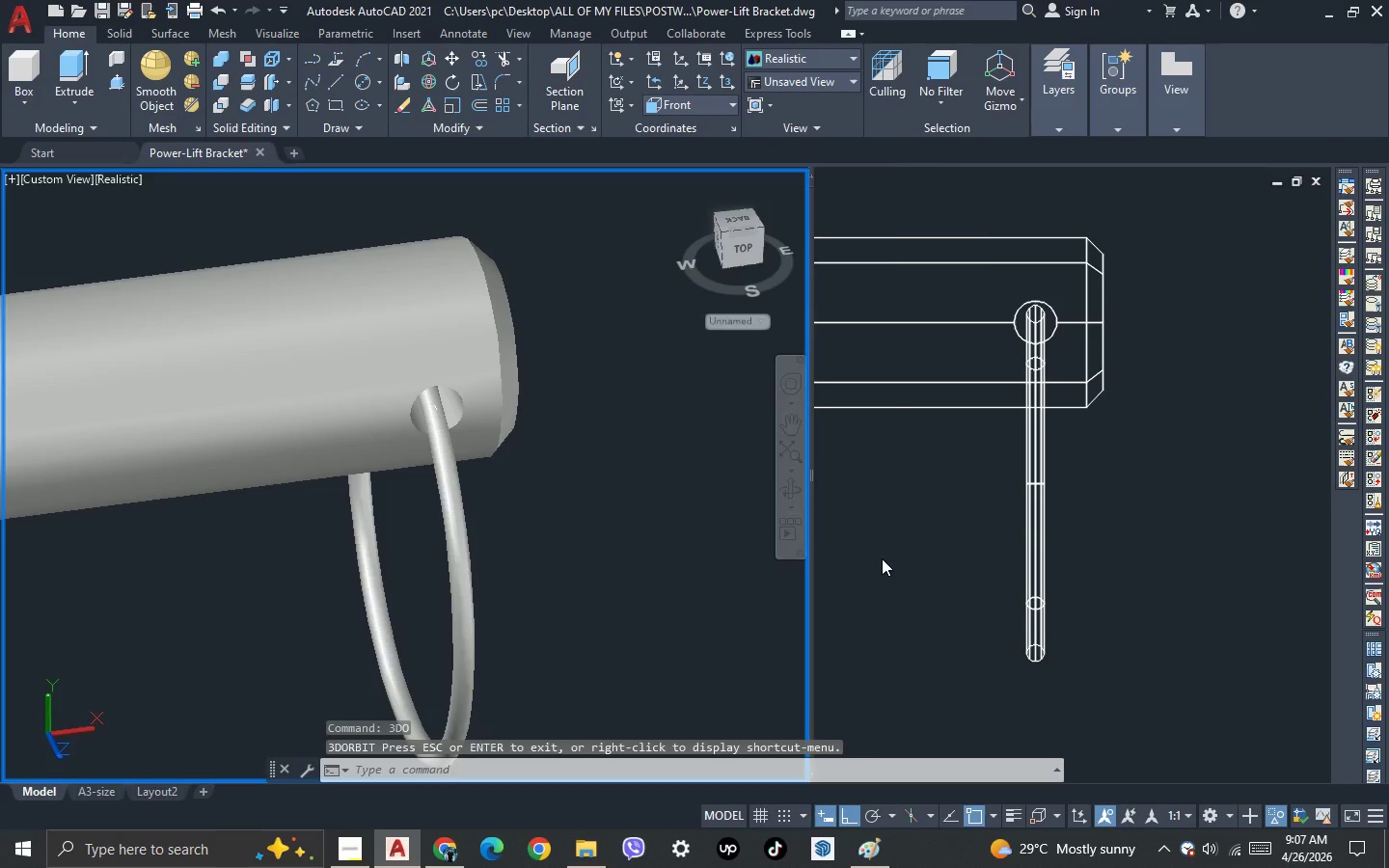 
left_click([894, 557])
 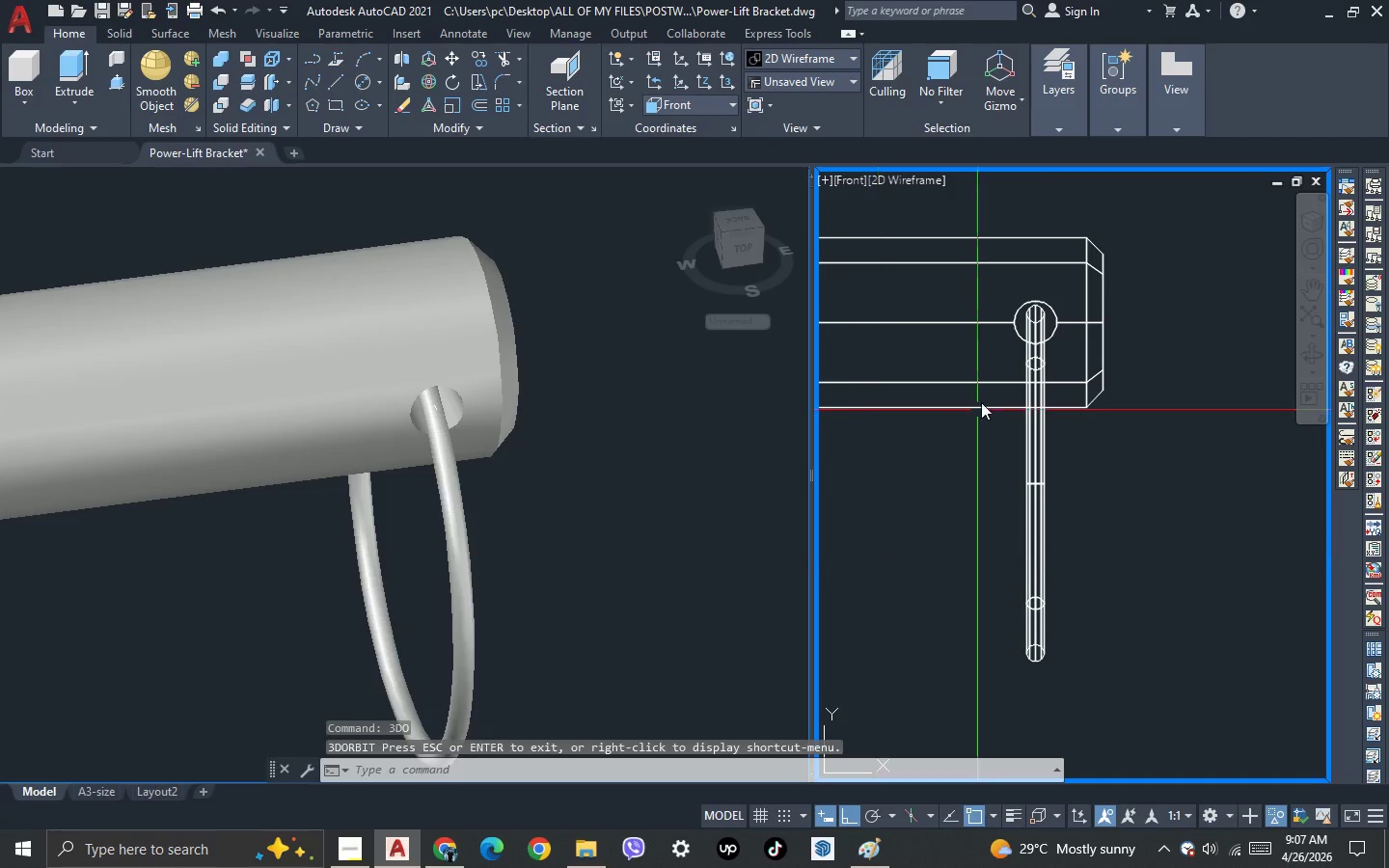 
scroll: coordinate [1009, 353], scroll_direction: up, amount: 1.0
 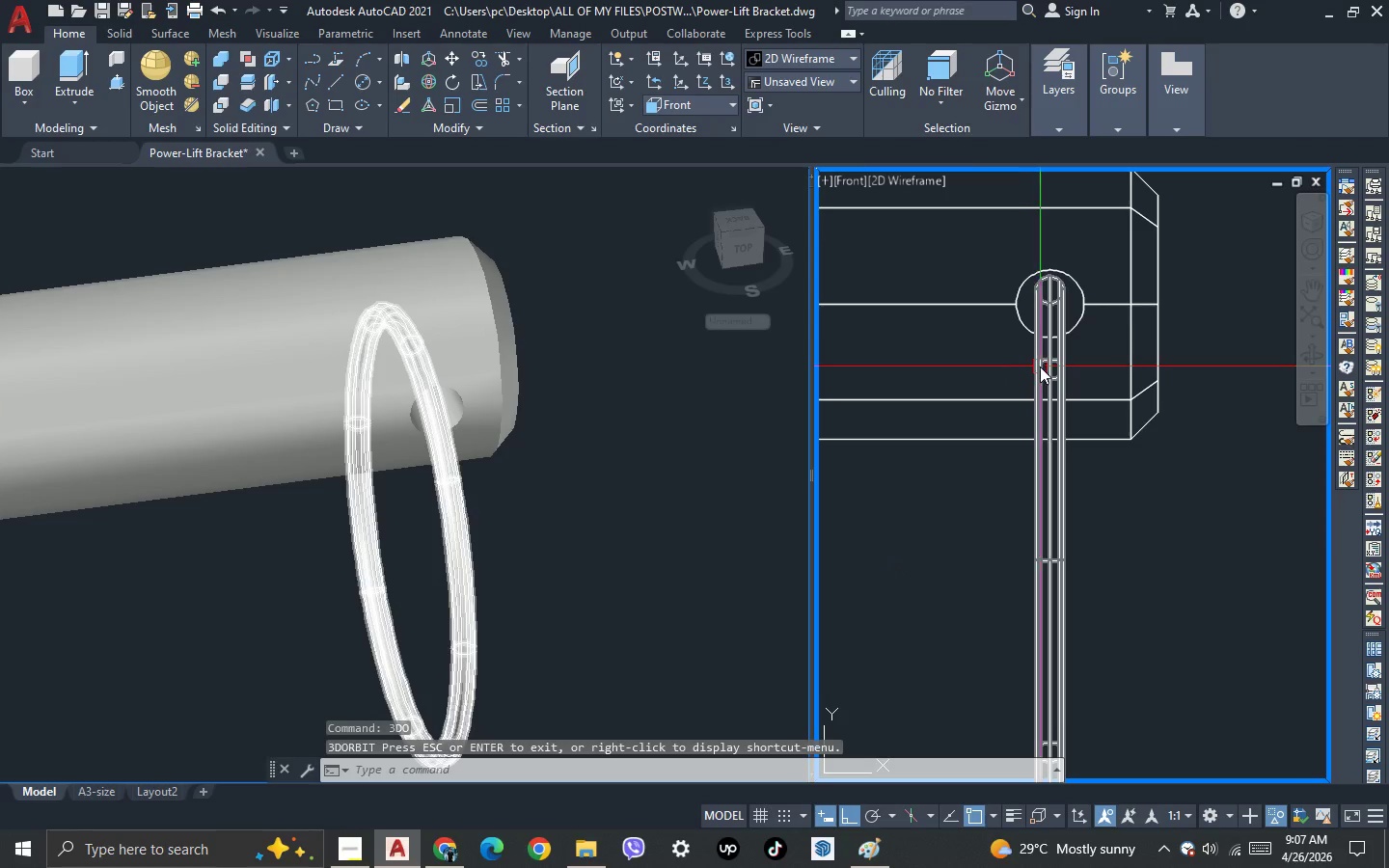 
left_click([1040, 366])
 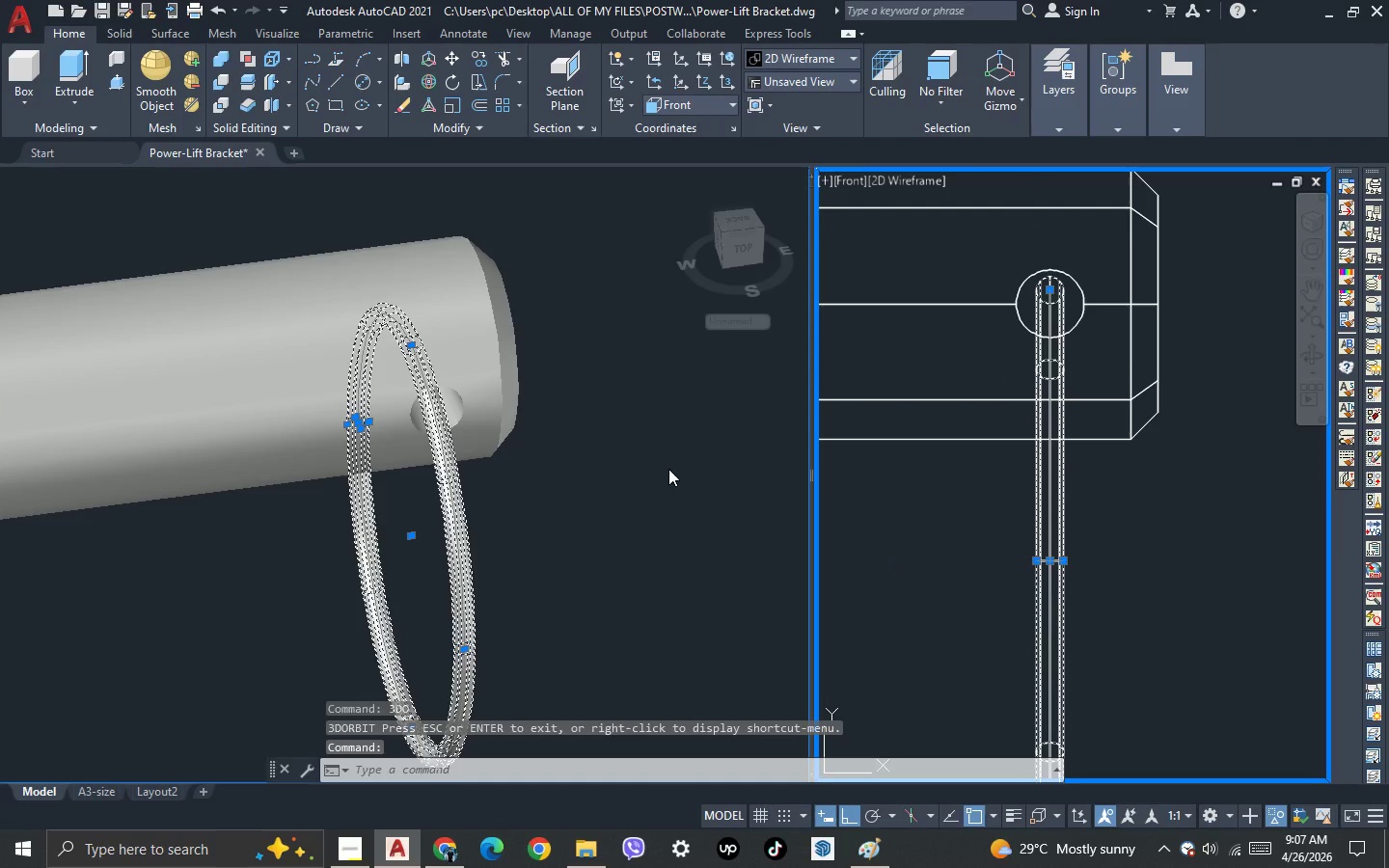 
key(Escape)
 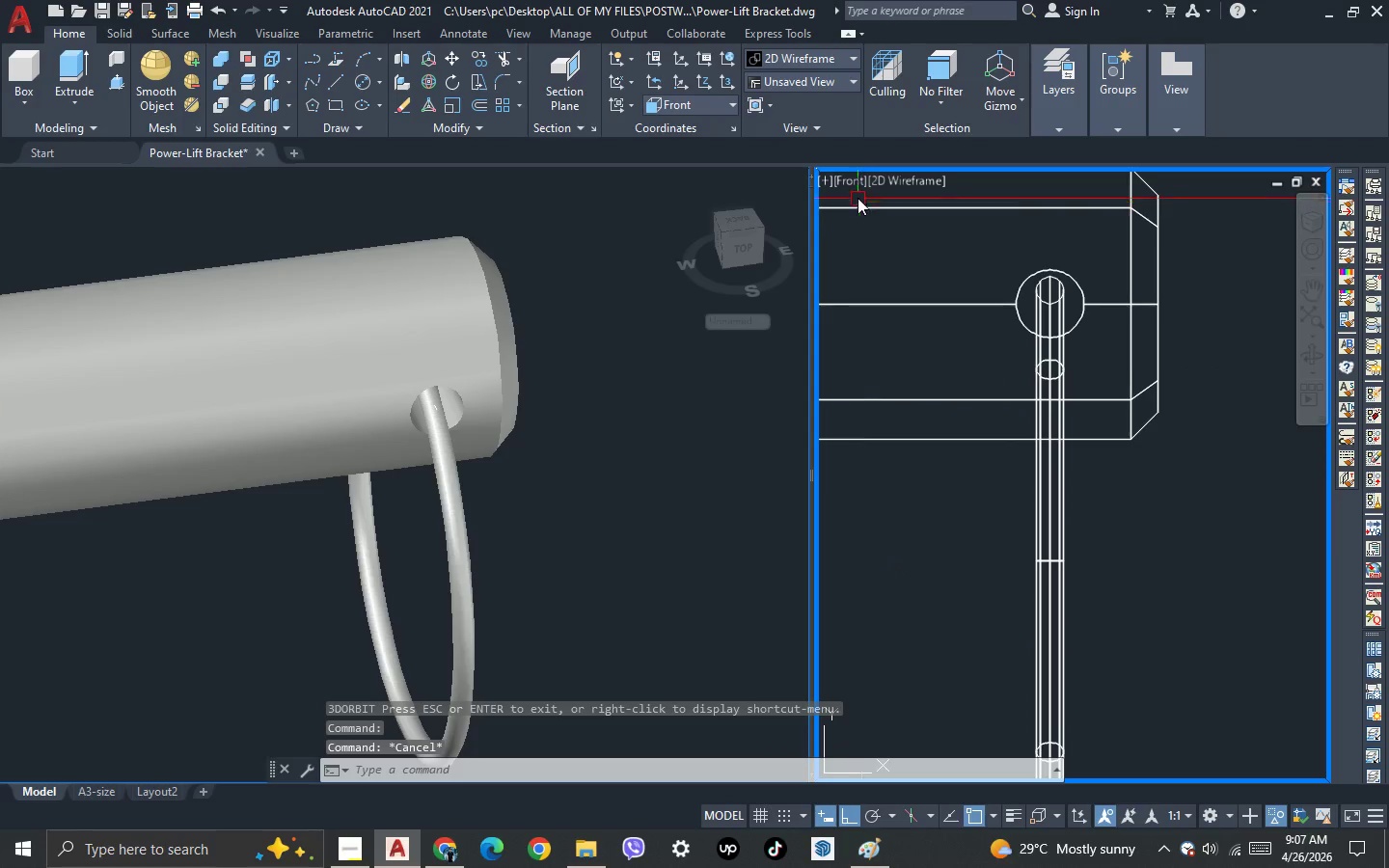 
left_click([853, 186])
 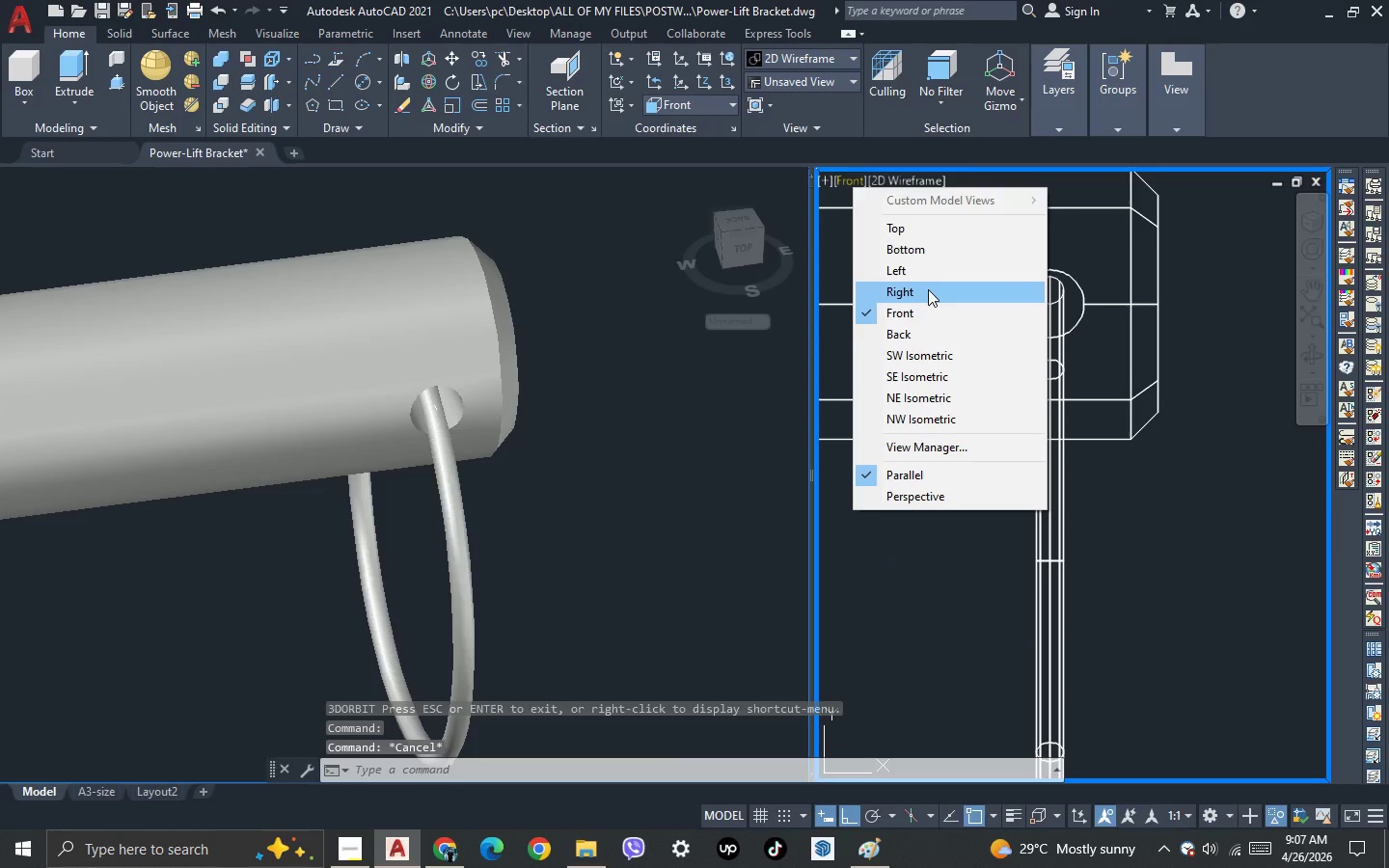 
left_click([928, 289])
 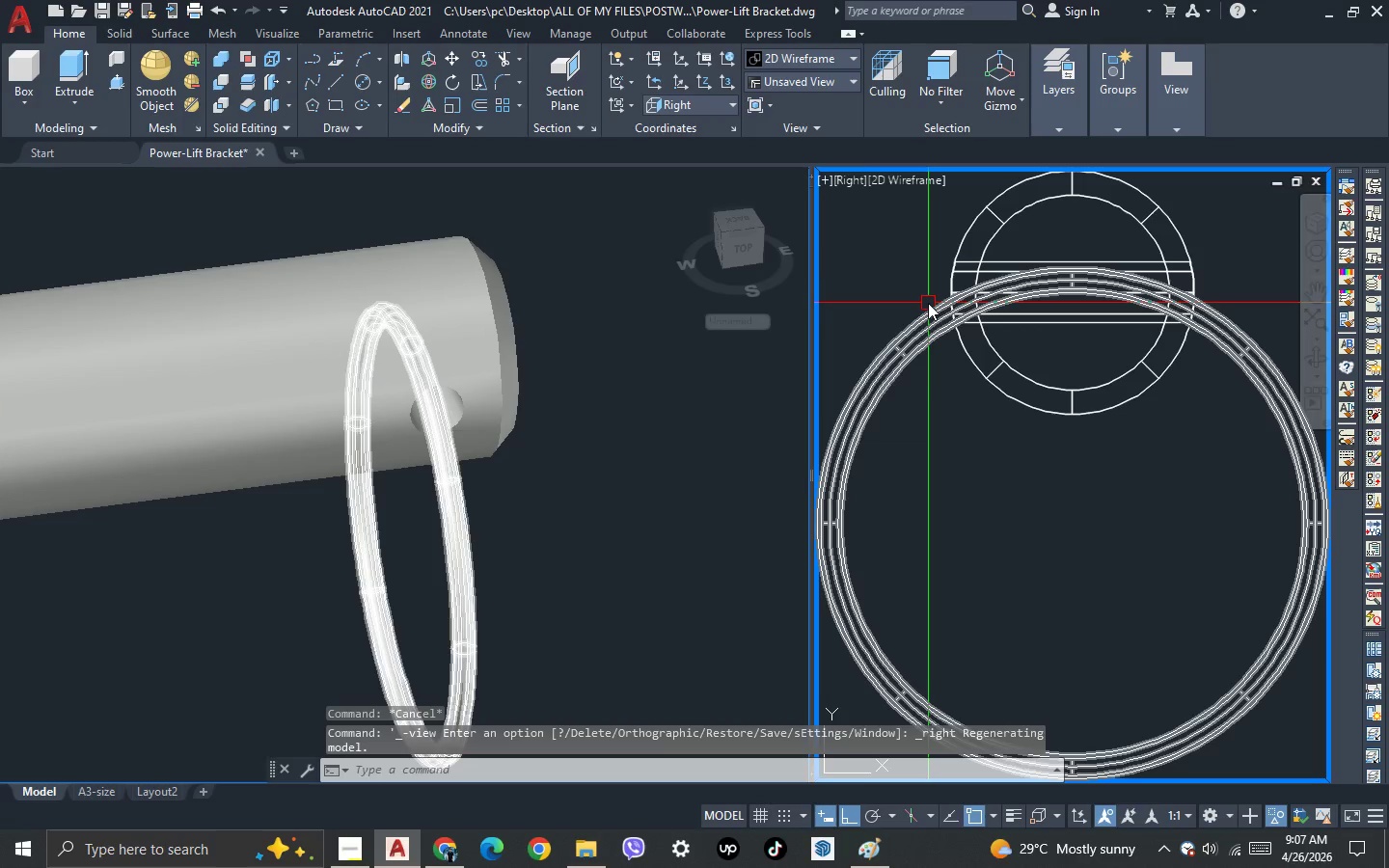 
scroll: coordinate [940, 368], scroll_direction: down, amount: 2.0
 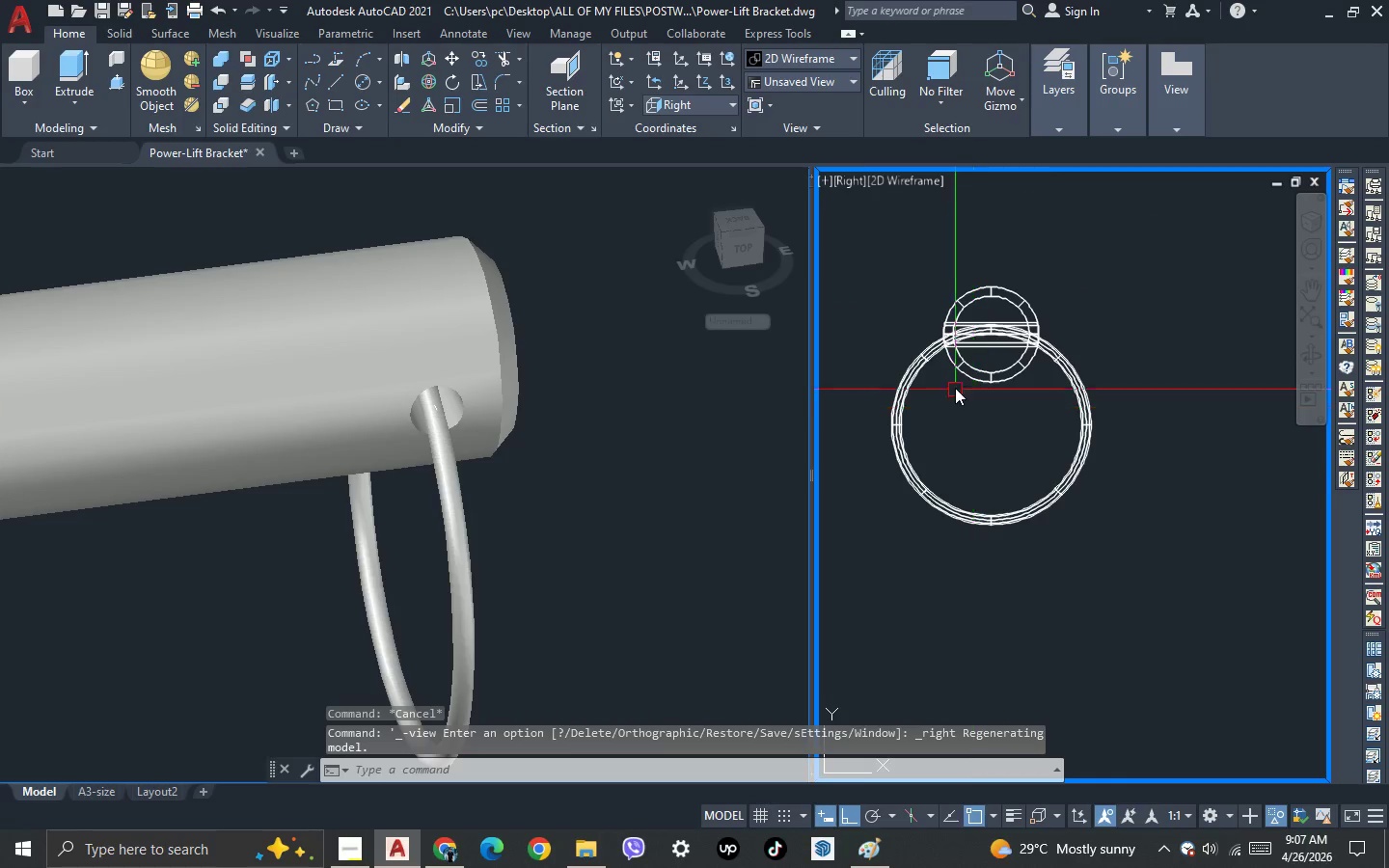 
scroll: coordinate [914, 285], scroll_direction: up, amount: 4.0
 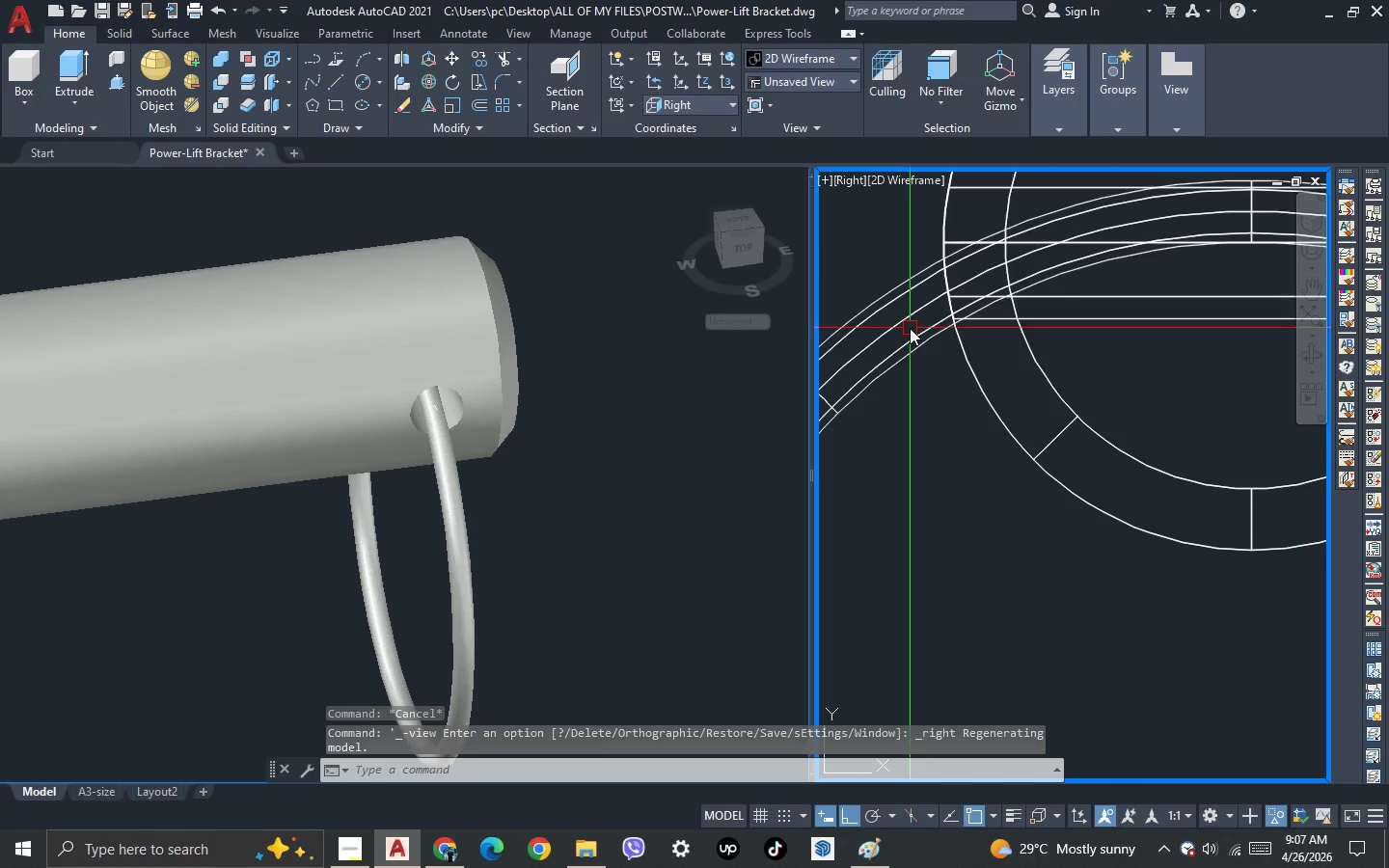 
scroll: coordinate [906, 360], scroll_direction: down, amount: 1.0
 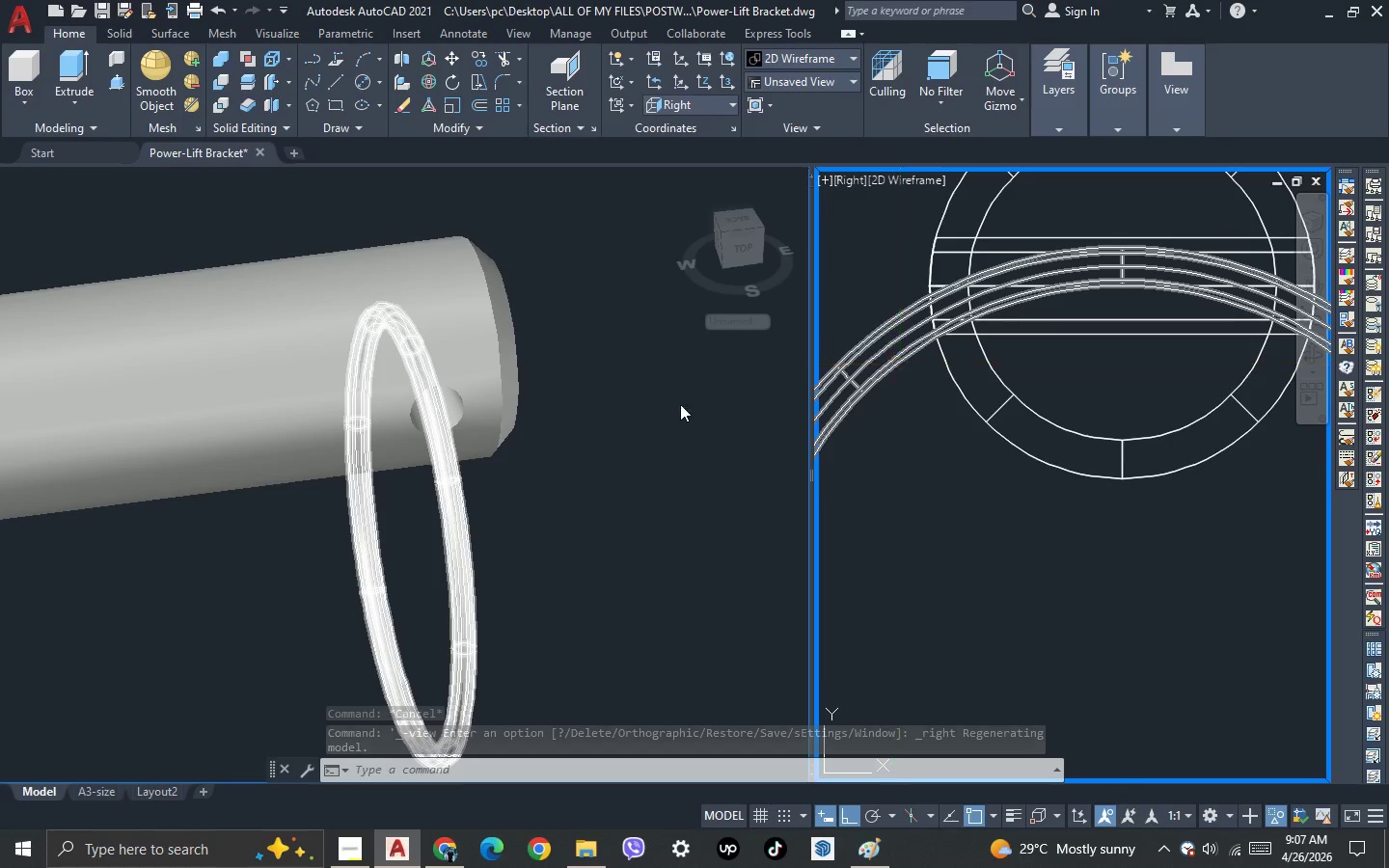 
left_click([610, 431])
 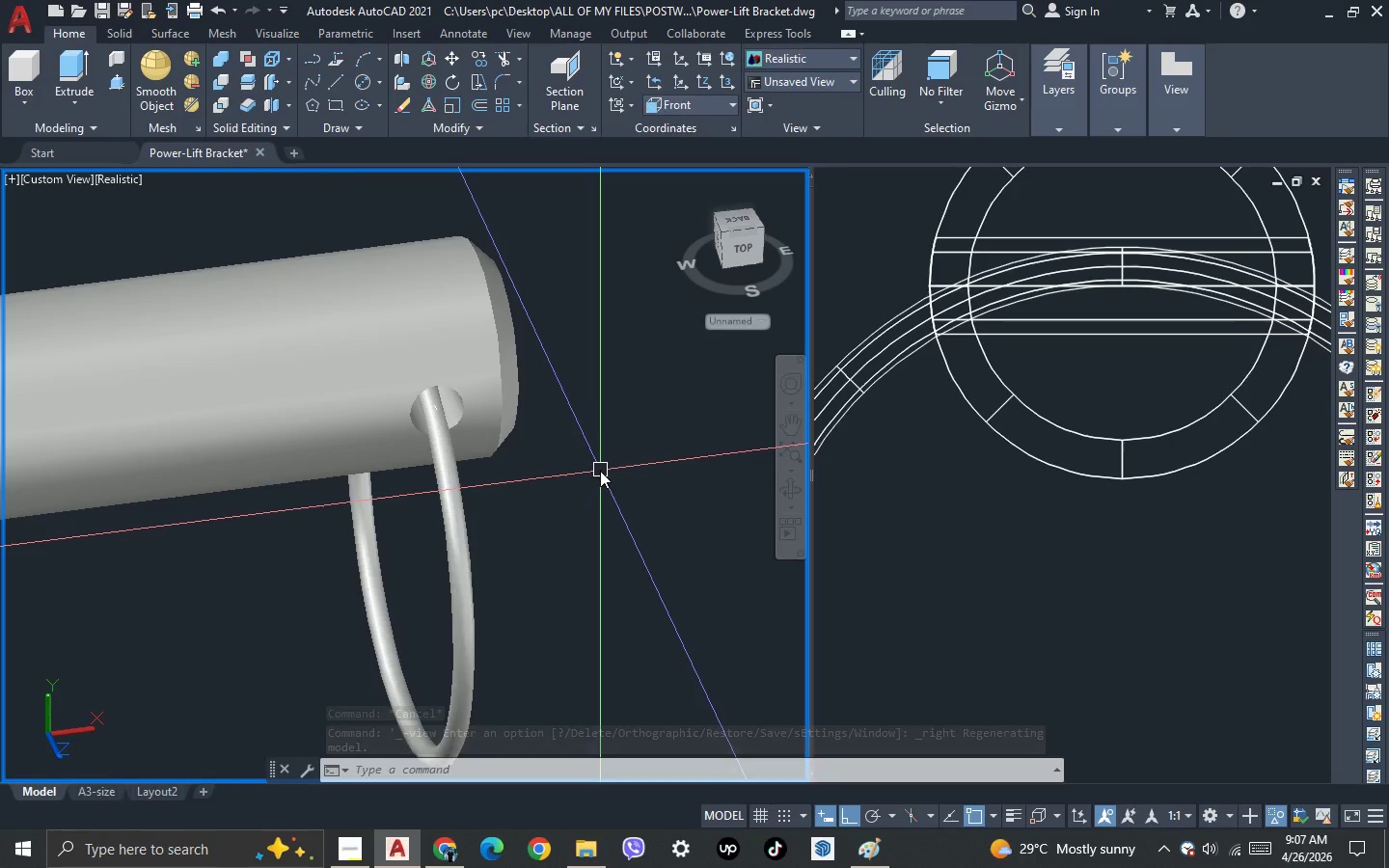 
key(3)
 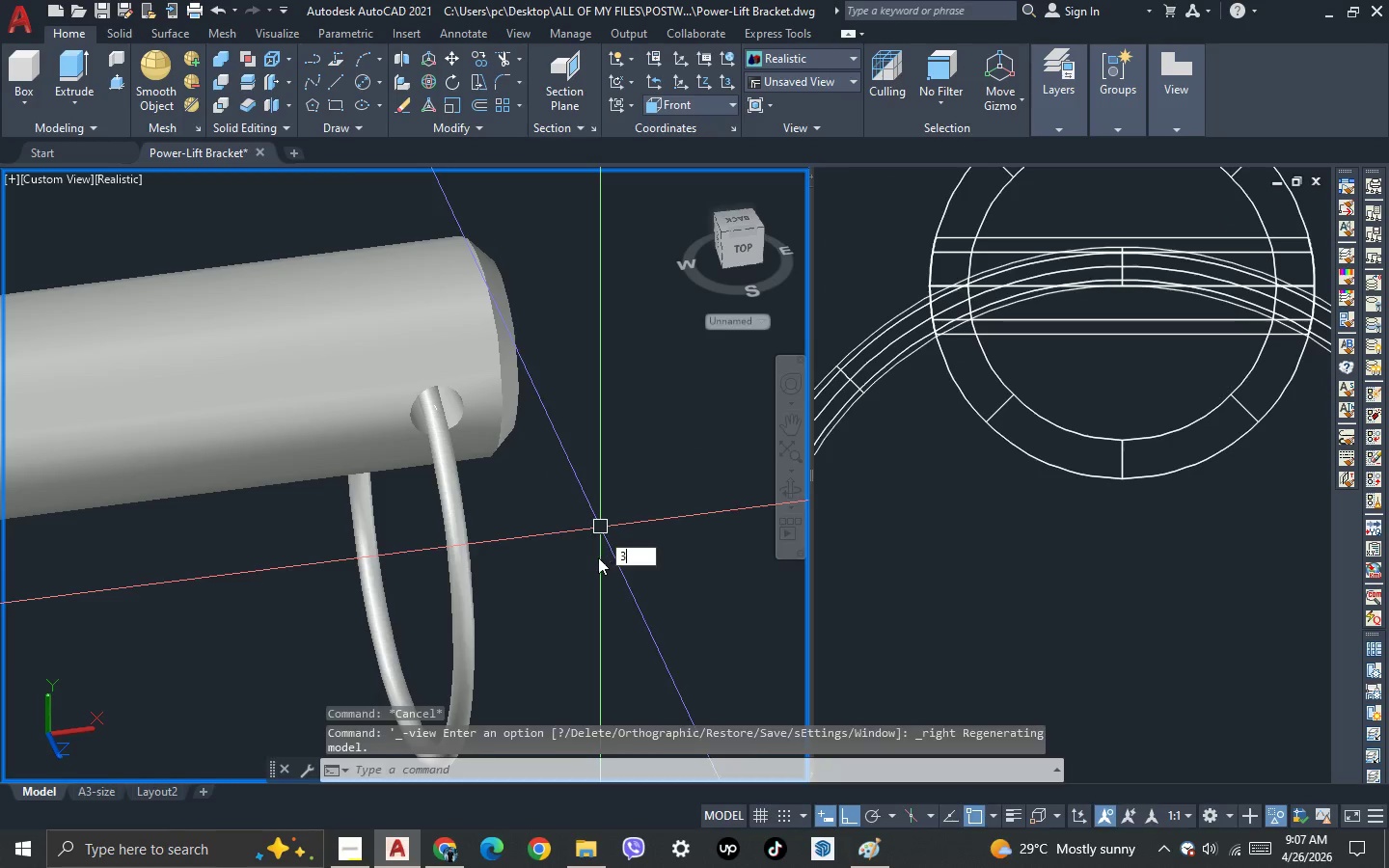 
key(Space)
 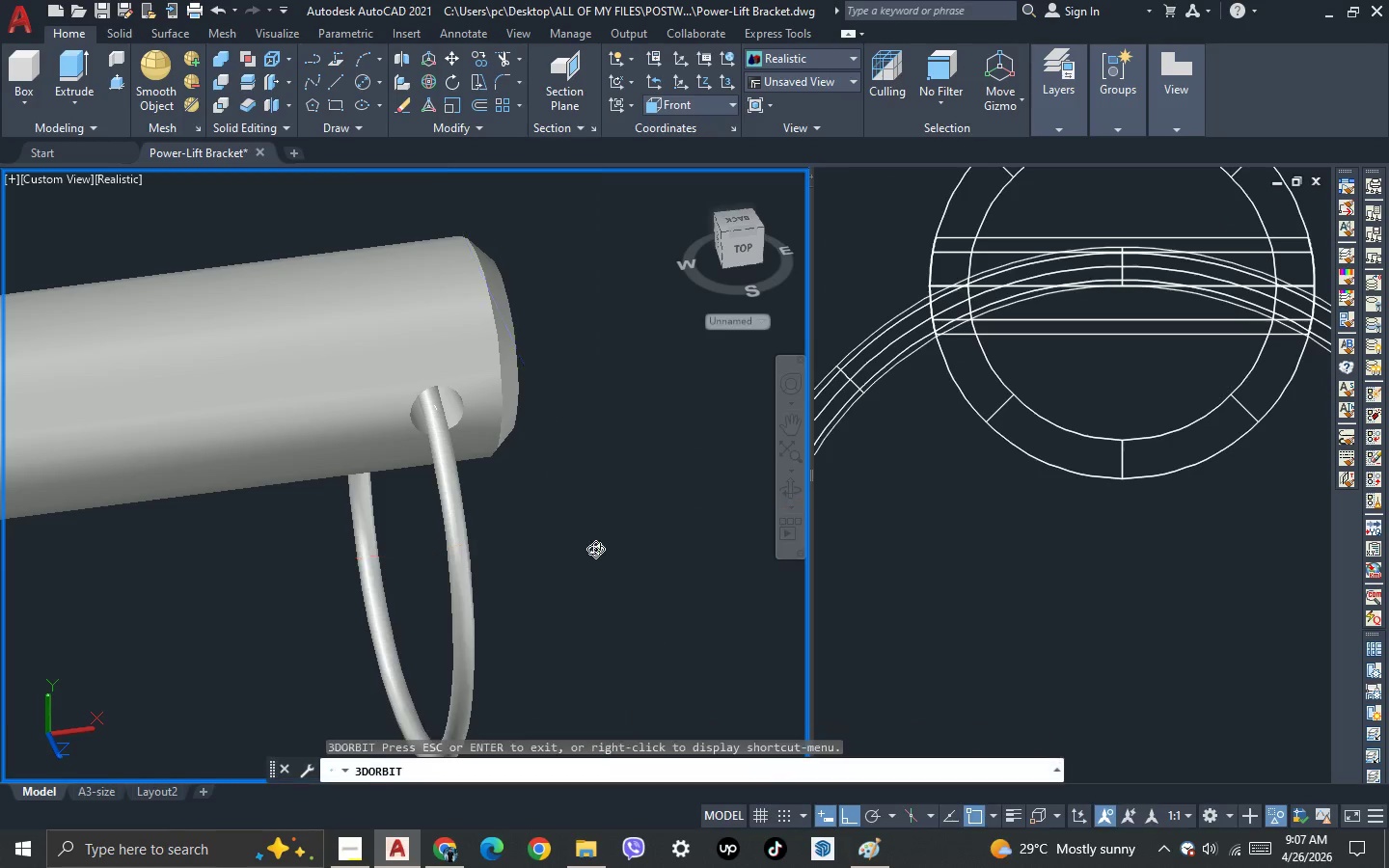 
left_click_drag(start_coordinate=[595, 545], to_coordinate=[541, 466])
 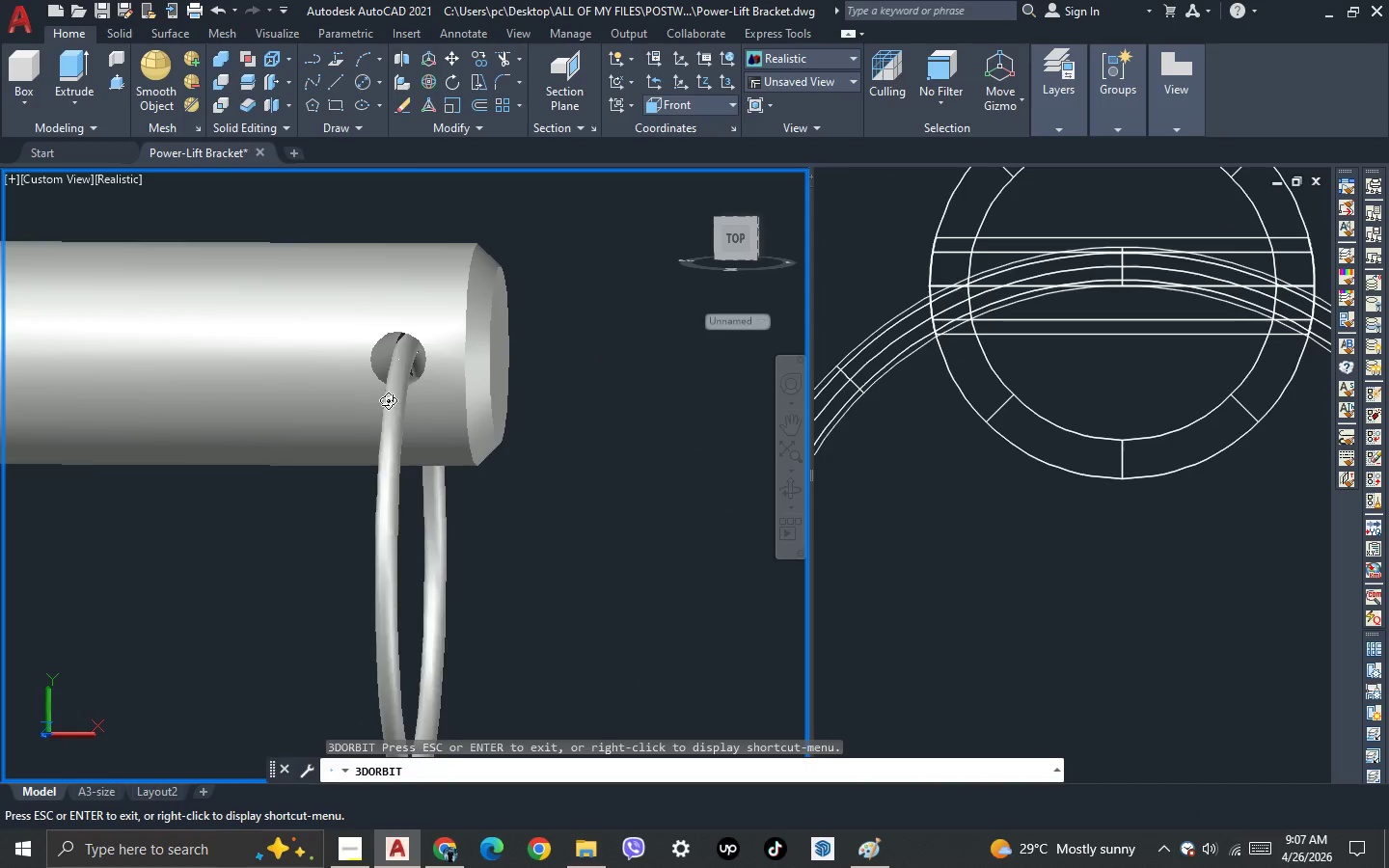 
left_click_drag(start_coordinate=[603, 496], to_coordinate=[503, 572])
 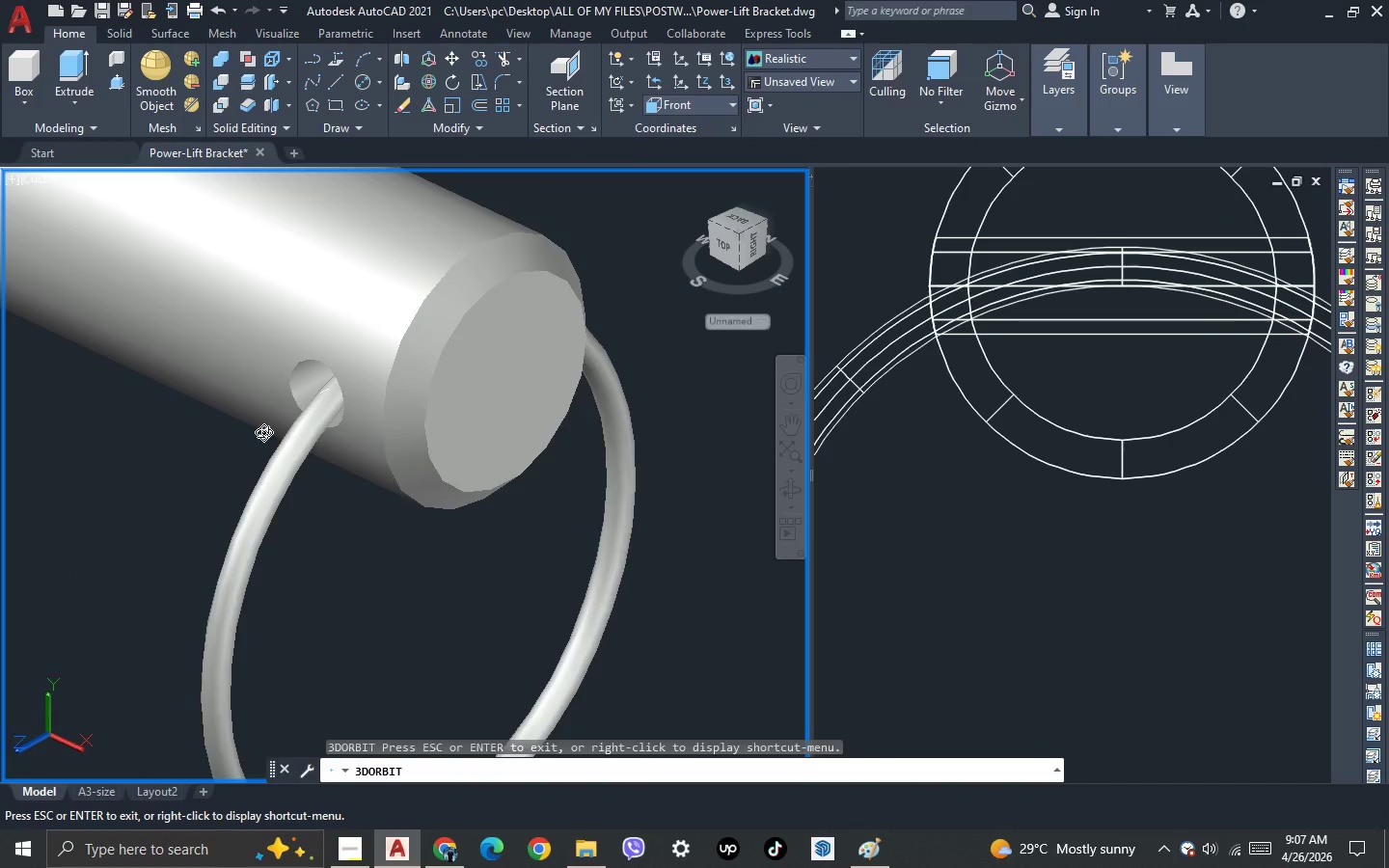 
scroll: coordinate [387, 399], scroll_direction: up, amount: 3.0
 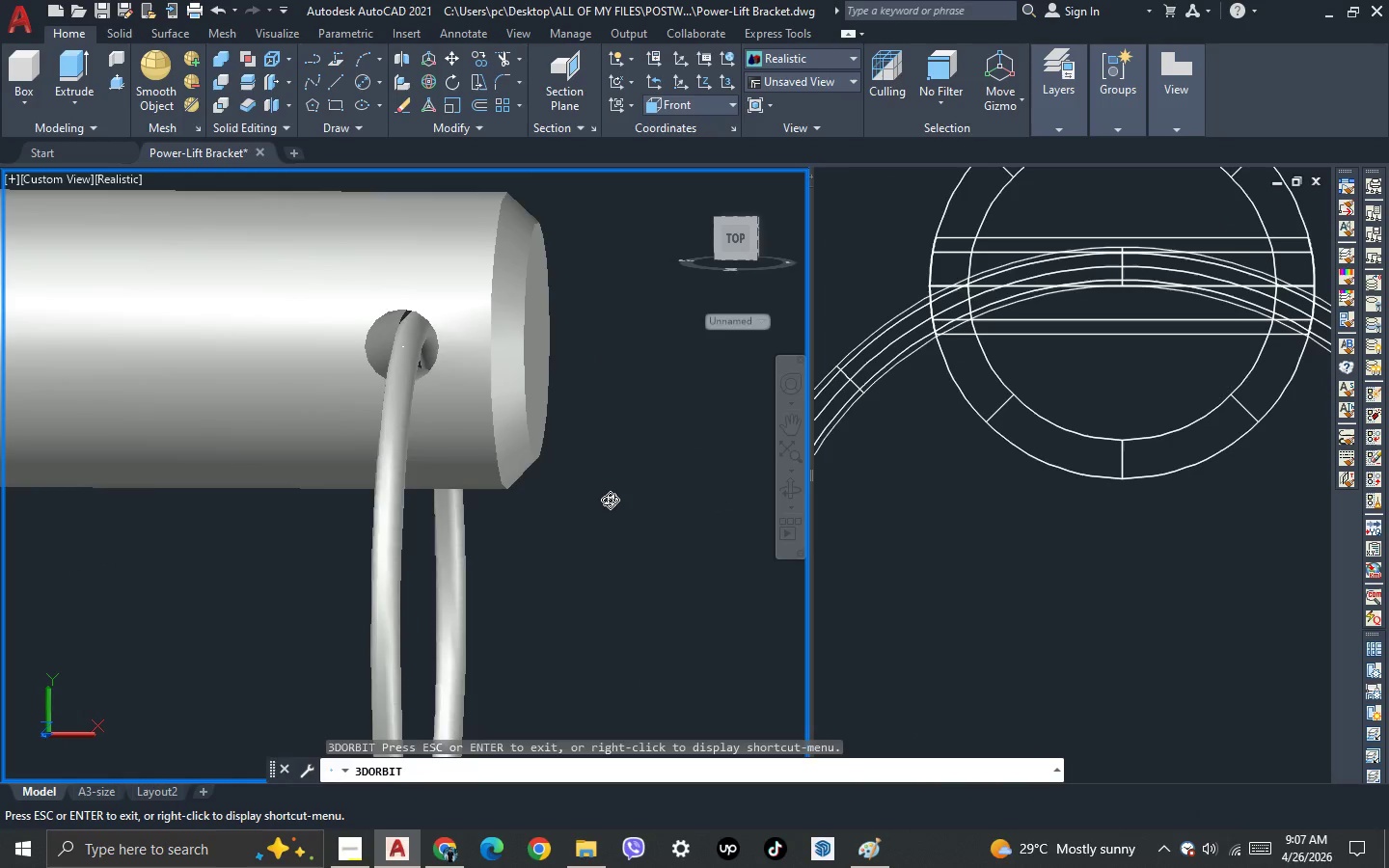 
left_click_drag(start_coordinate=[385, 493], to_coordinate=[368, 437])
 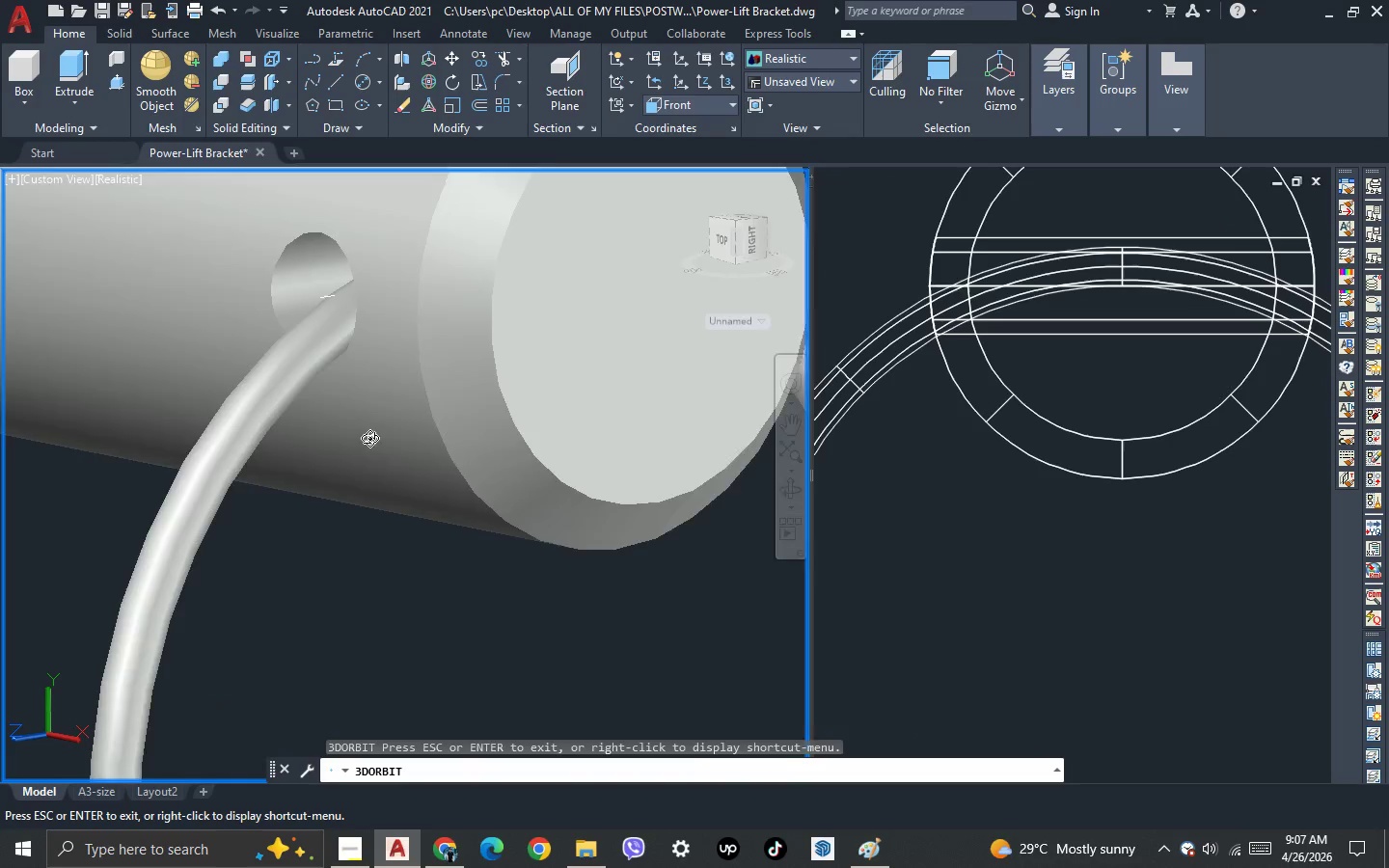 
scroll: coordinate [338, 432], scroll_direction: up, amount: 6.0
 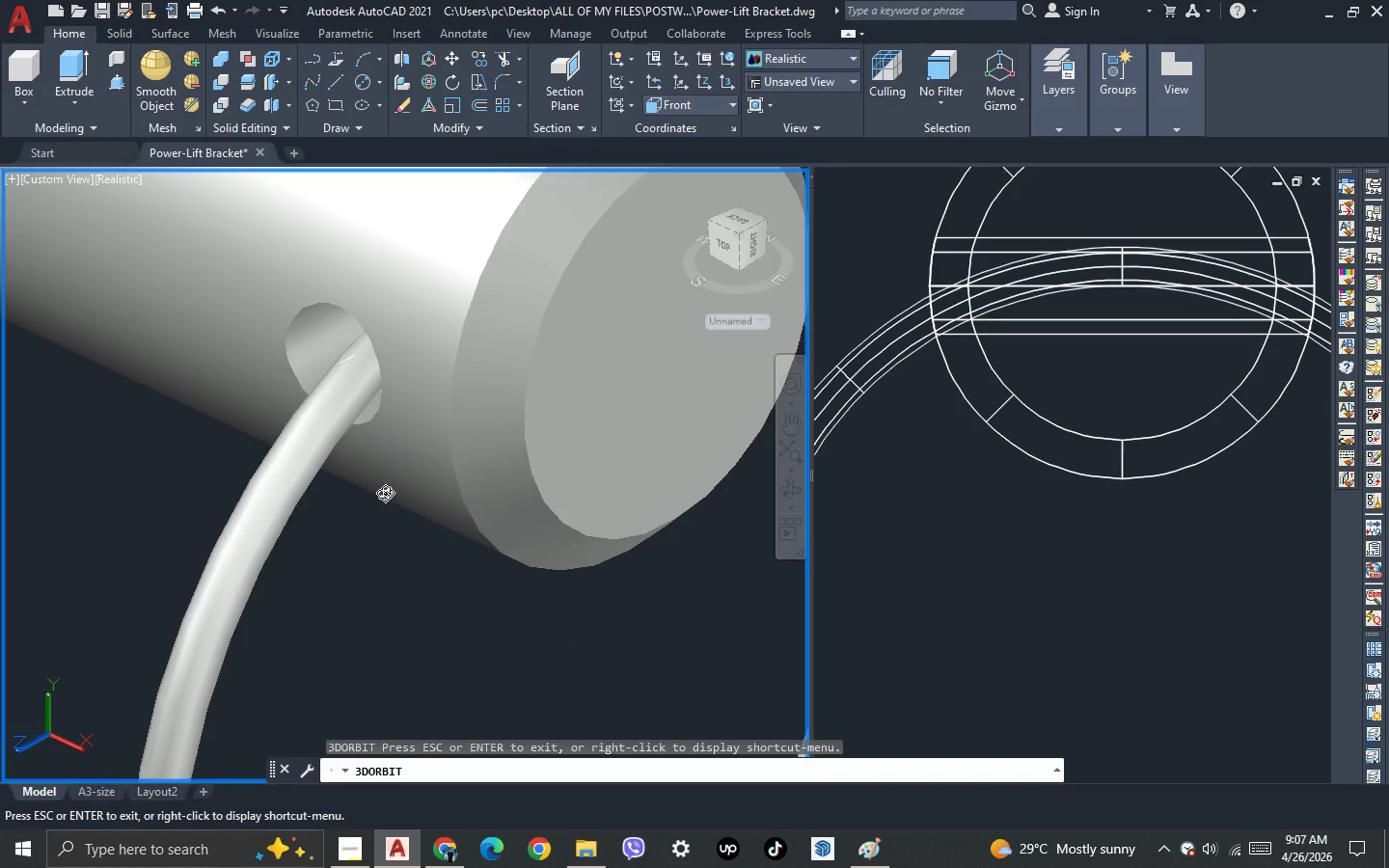 
key(Escape)
 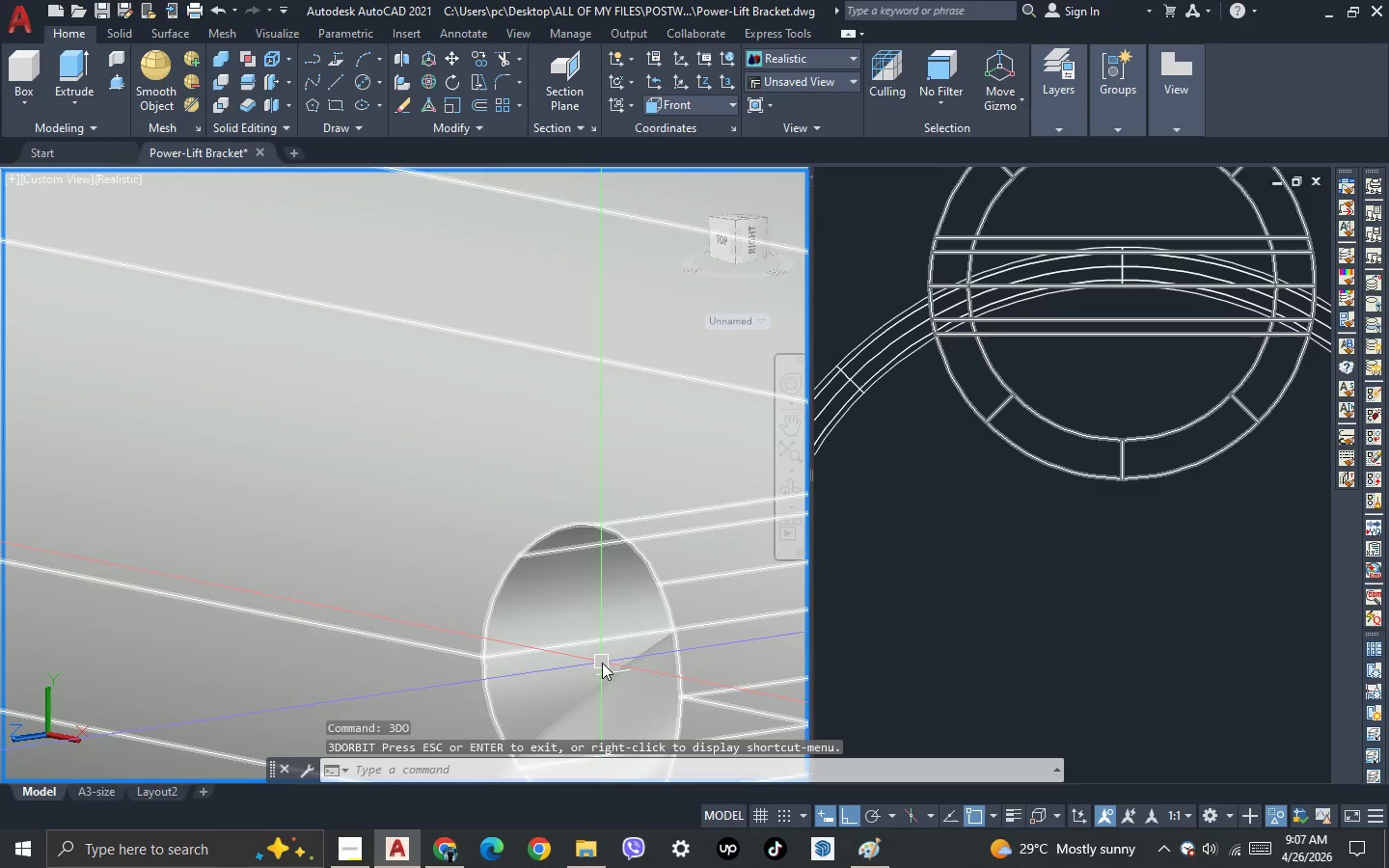 
scroll: coordinate [568, 535], scroll_direction: down, amount: 3.0
 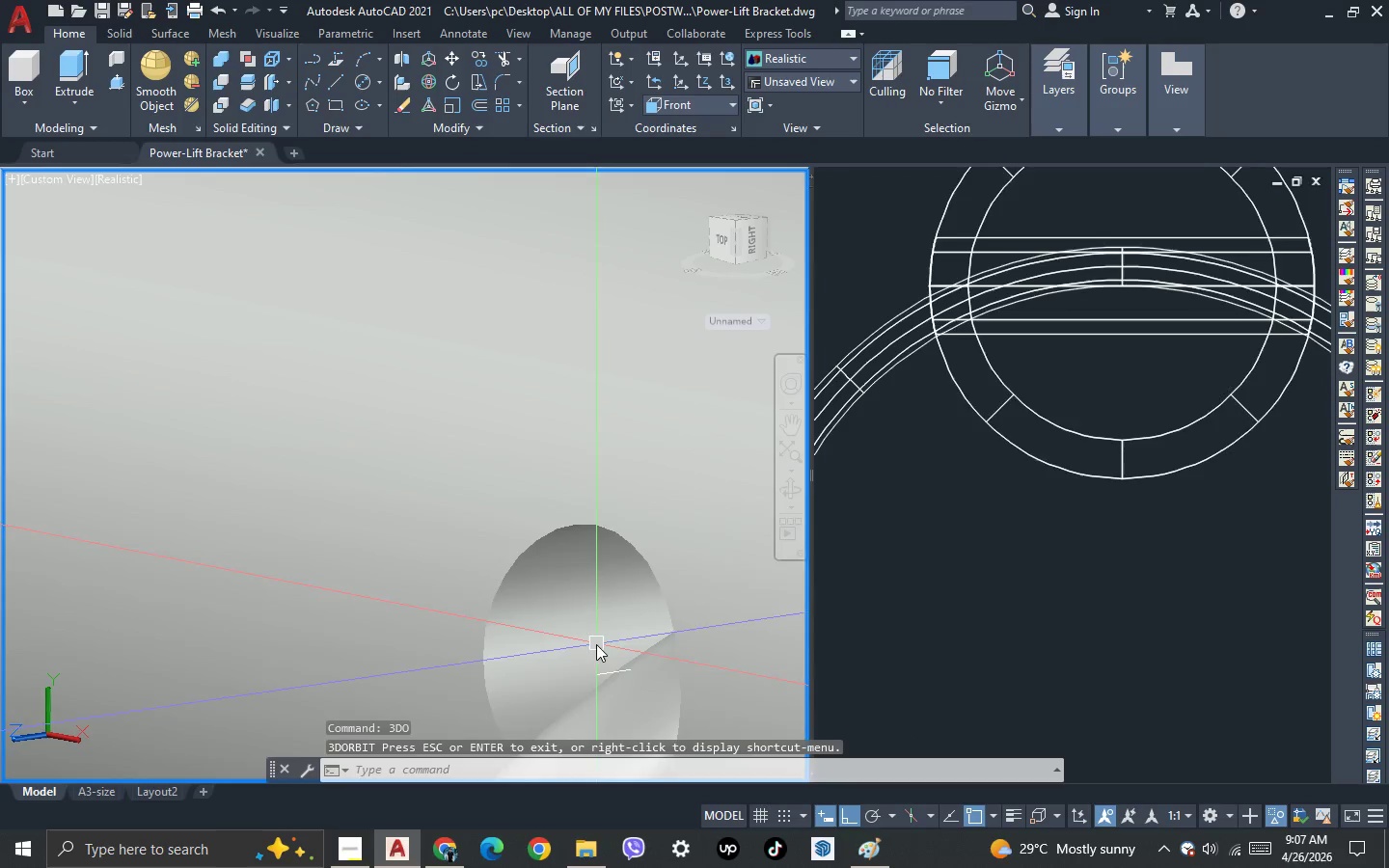 
left_click([605, 675])
 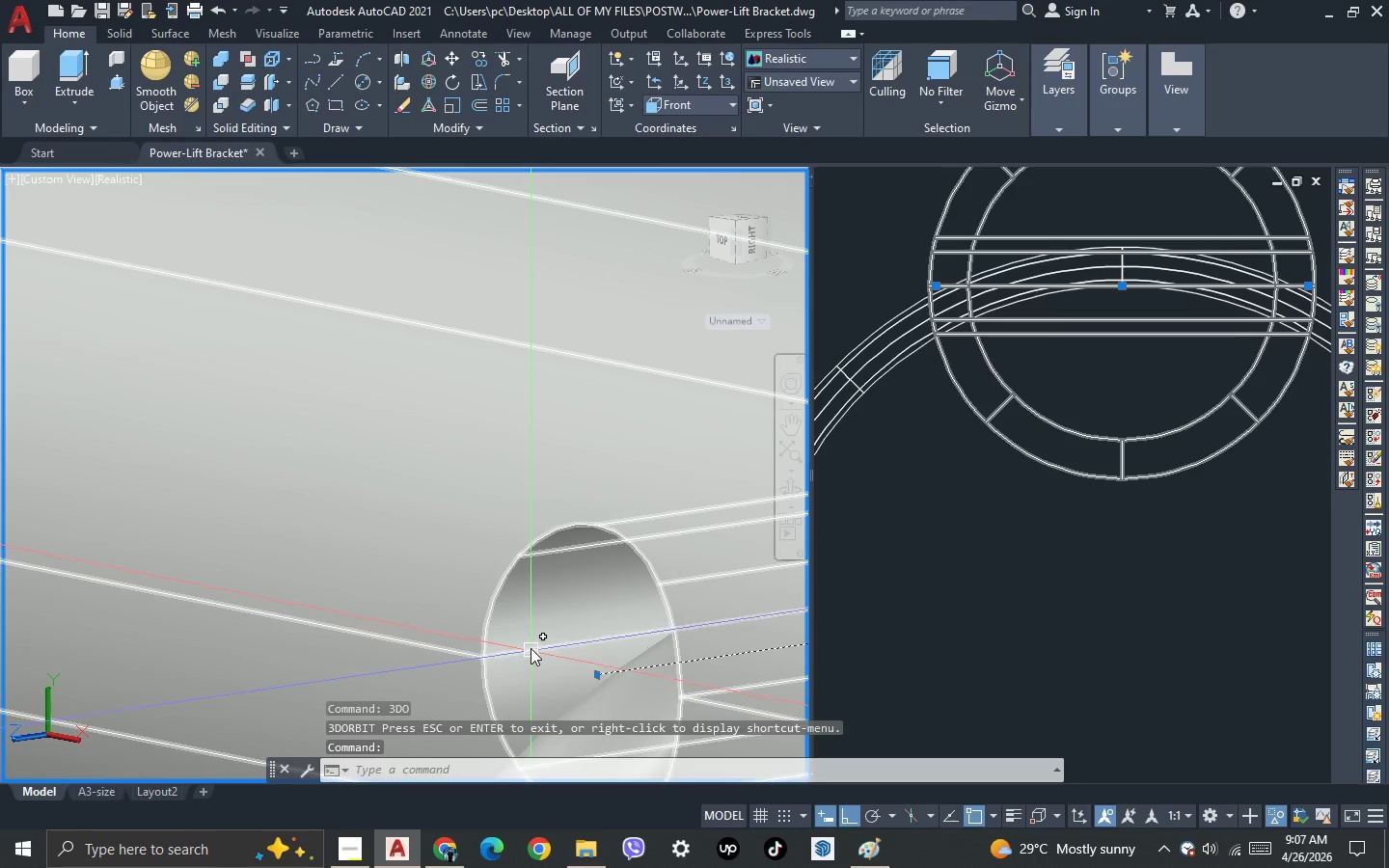 
key(Delete)
 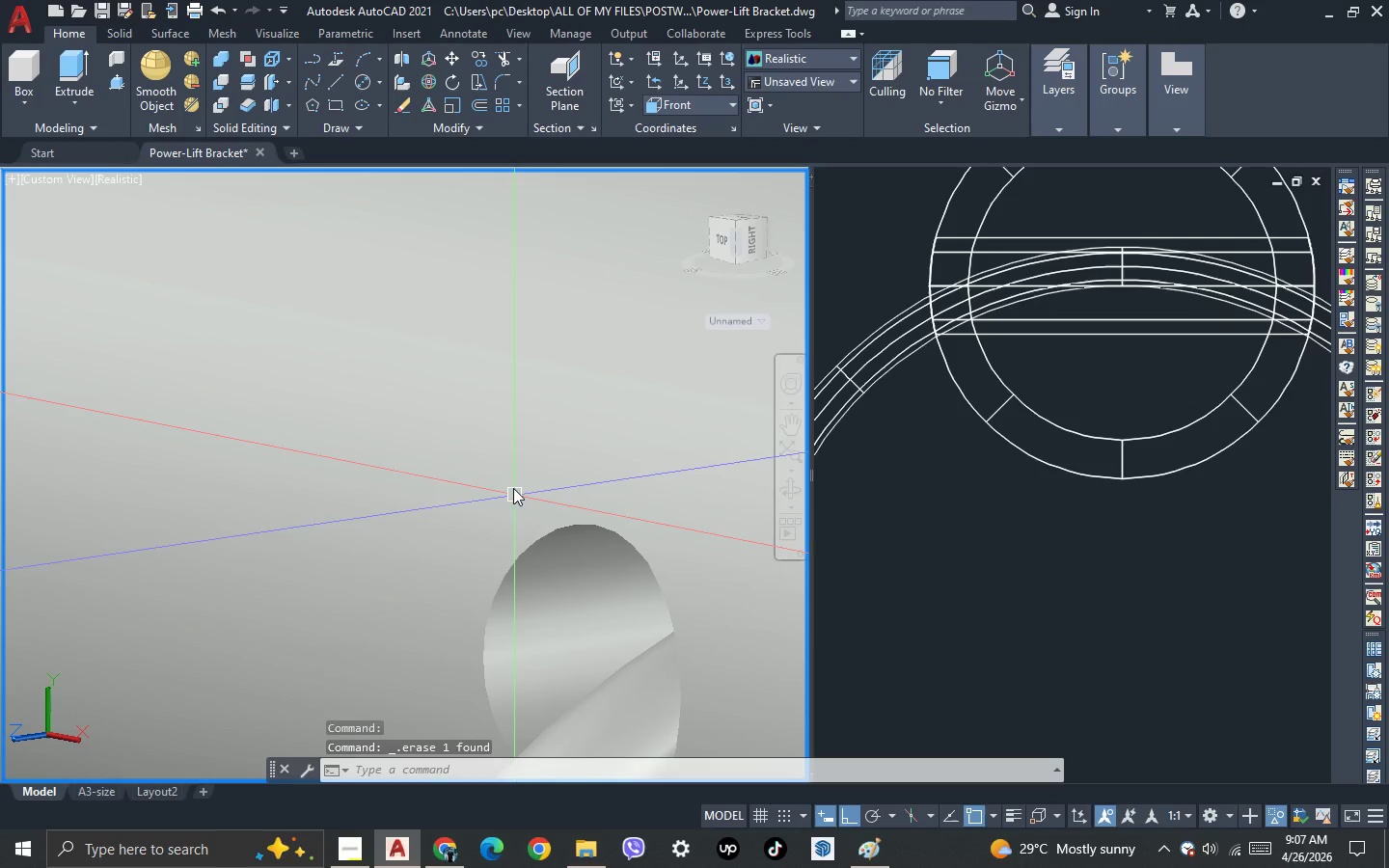 
scroll: coordinate [244, 475], scroll_direction: down, amount: 9.0
 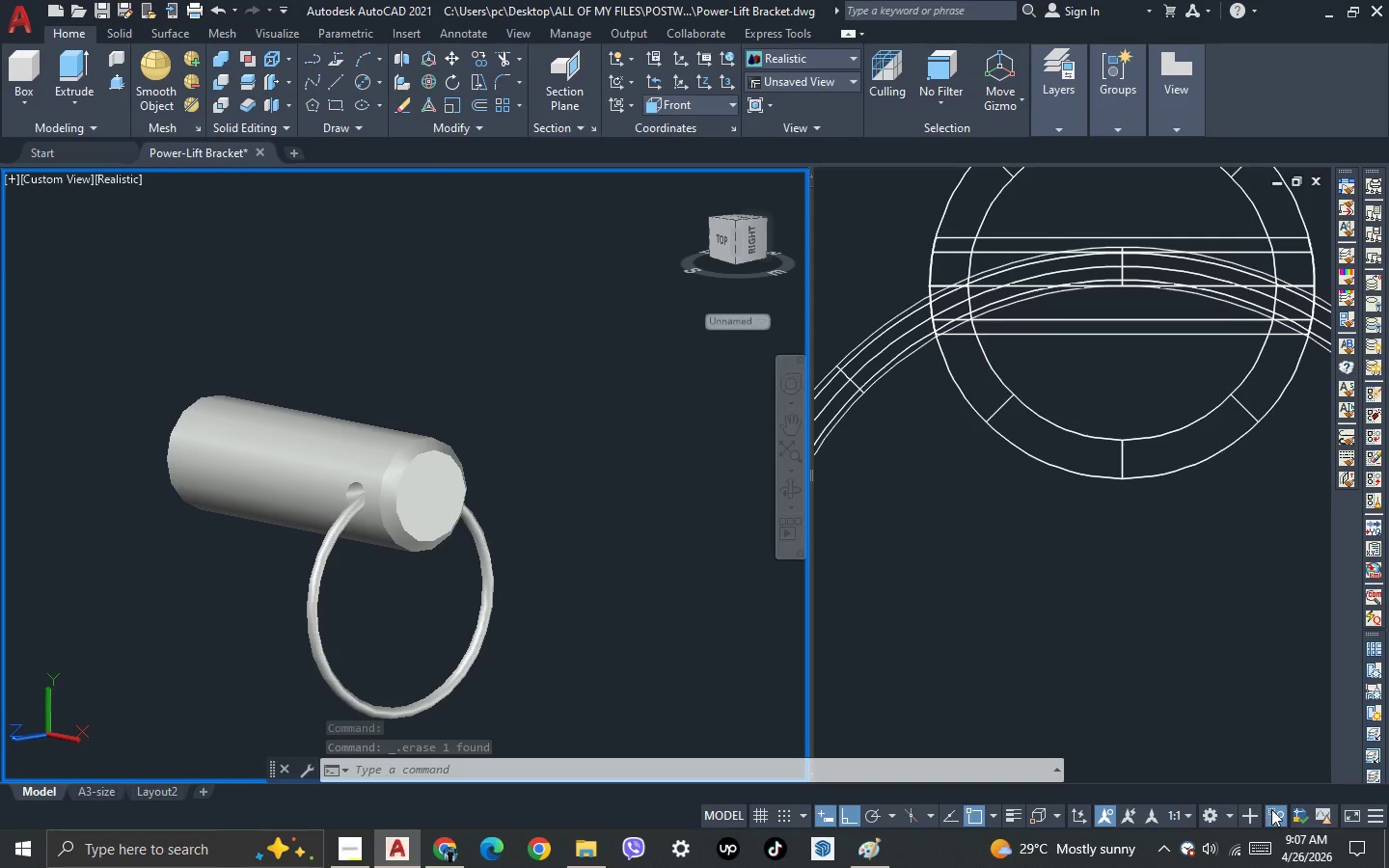 
double_click([1283, 804])
 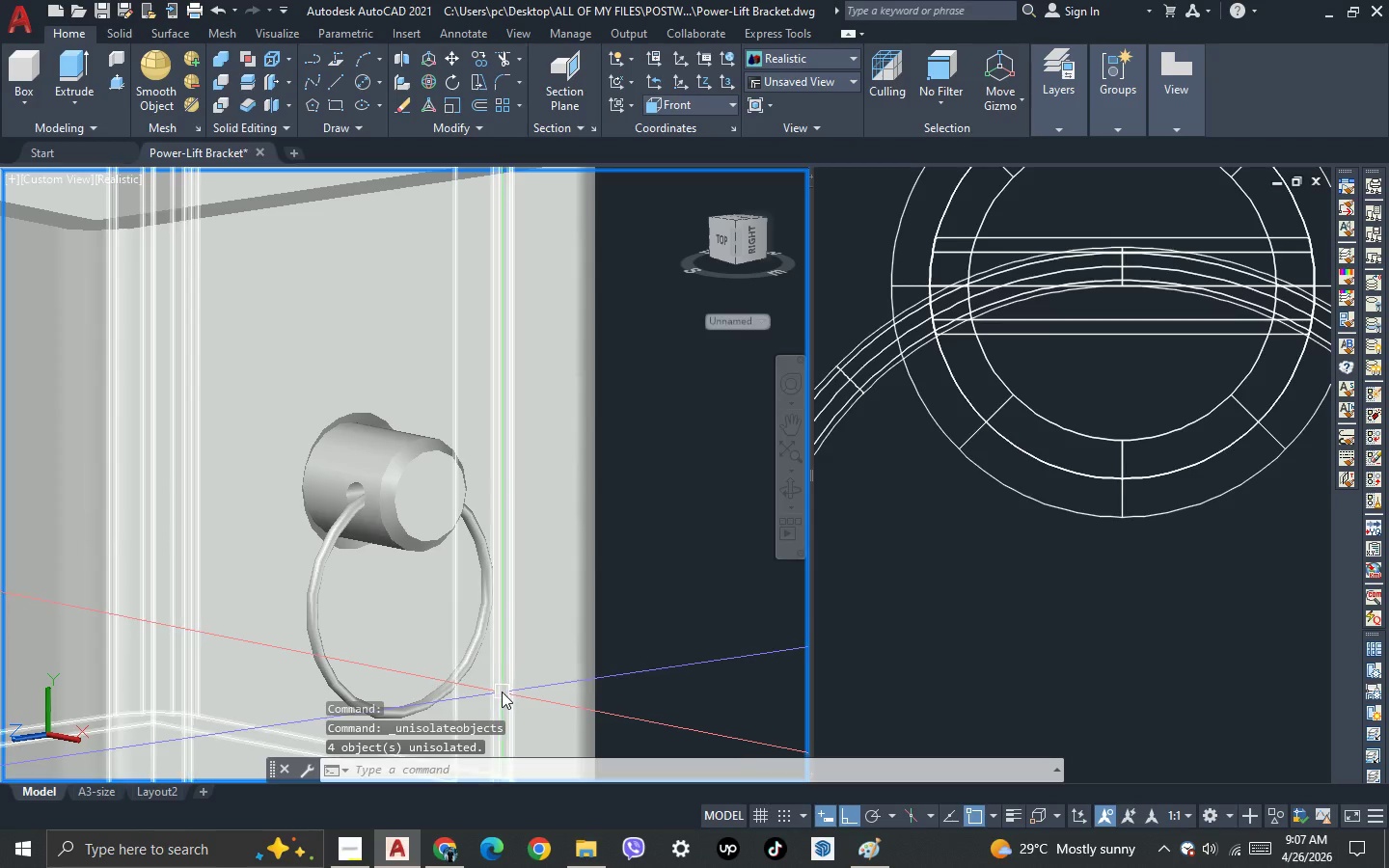 
scroll: coordinate [454, 451], scroll_direction: down, amount: 3.0
 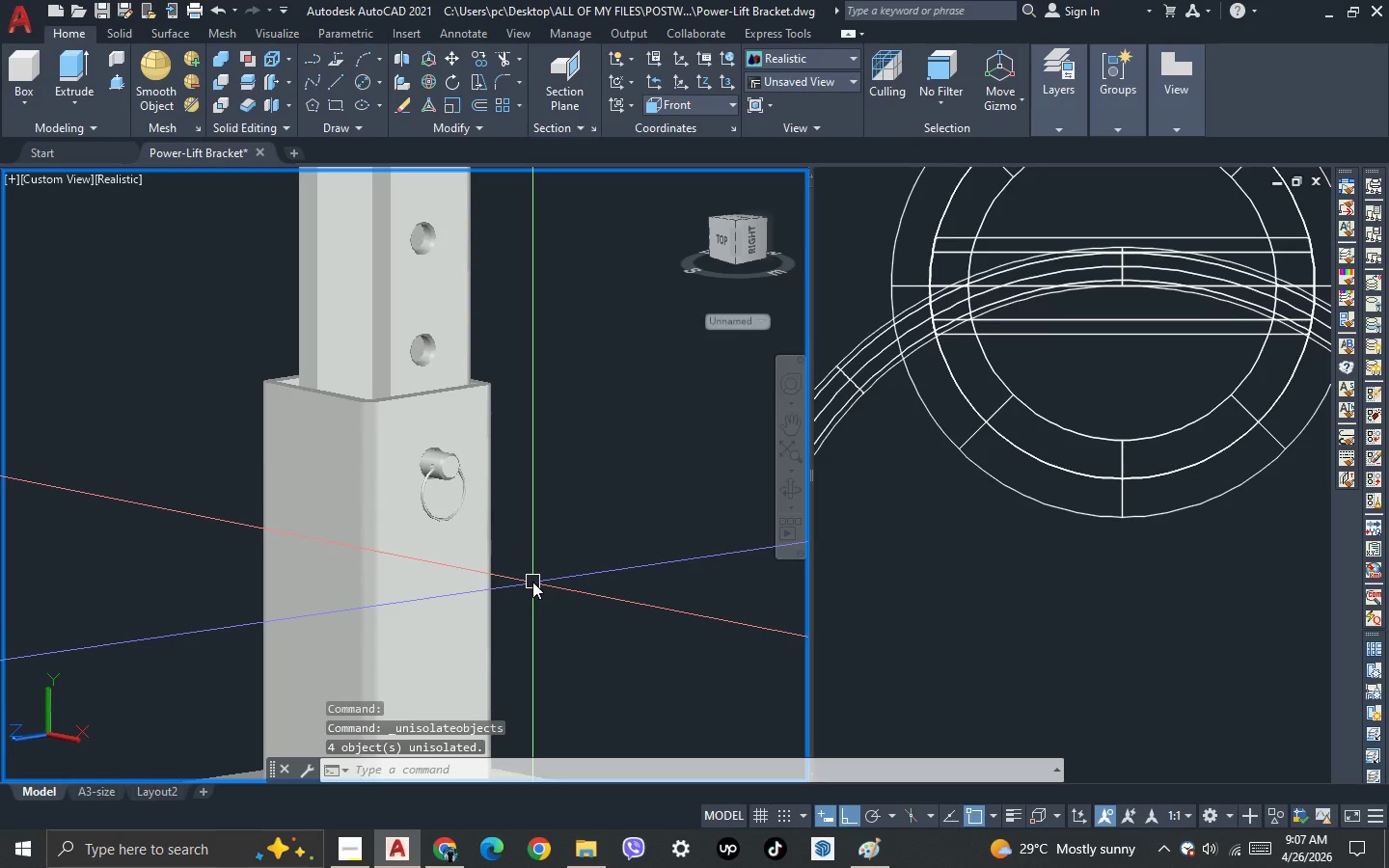 
key(3)
 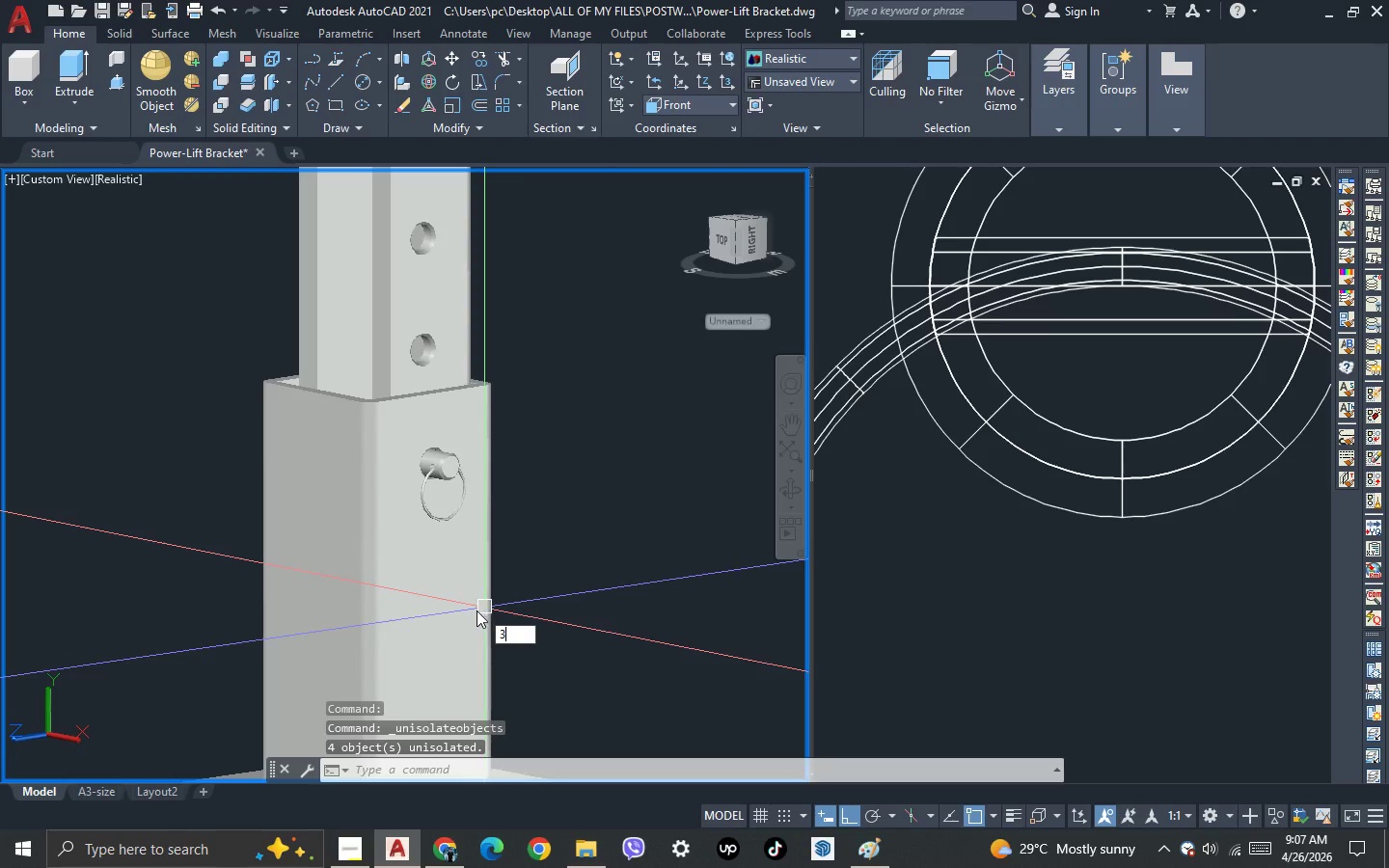 
key(Space)
 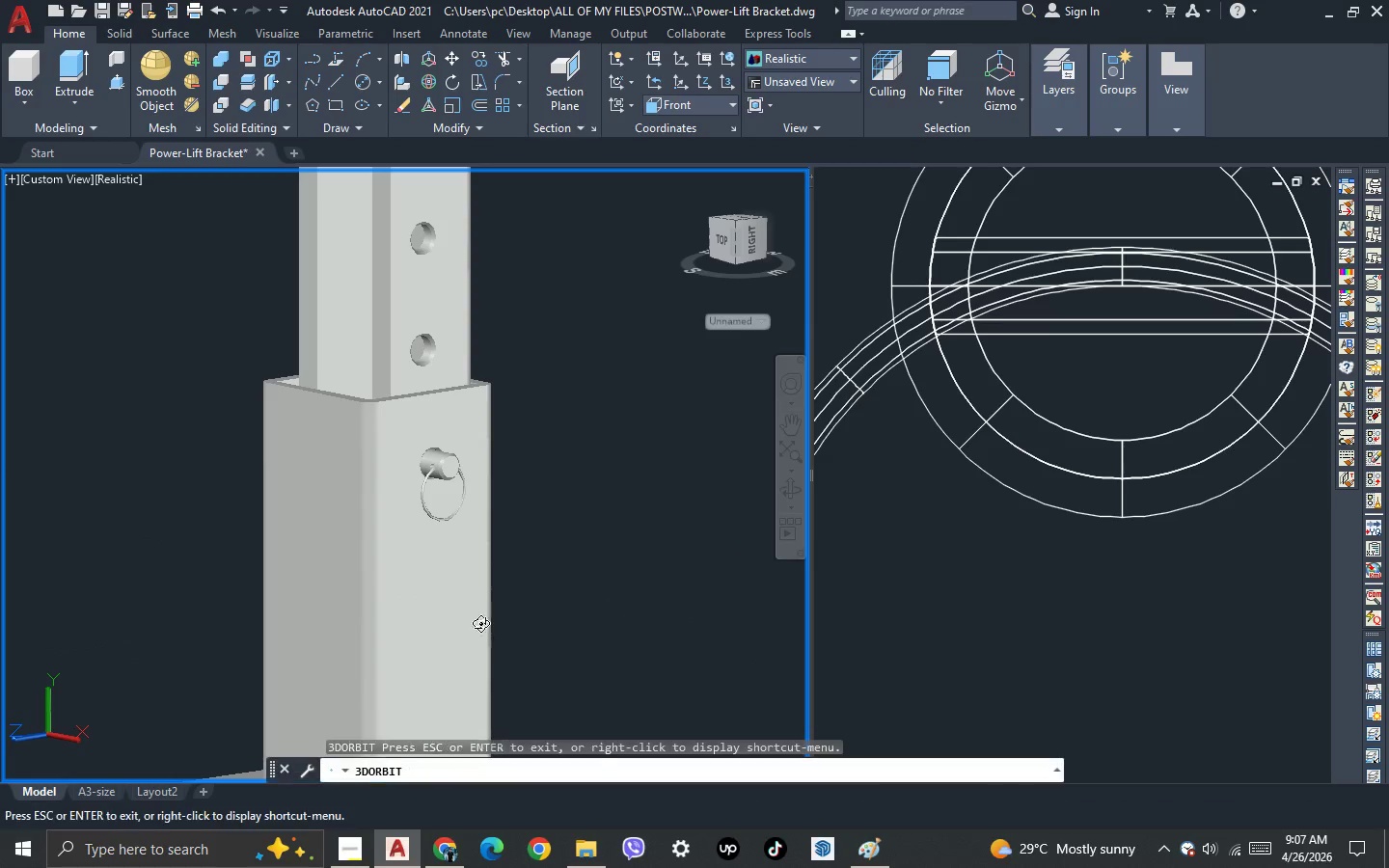 
left_click_drag(start_coordinate=[482, 624], to_coordinate=[685, 711])
 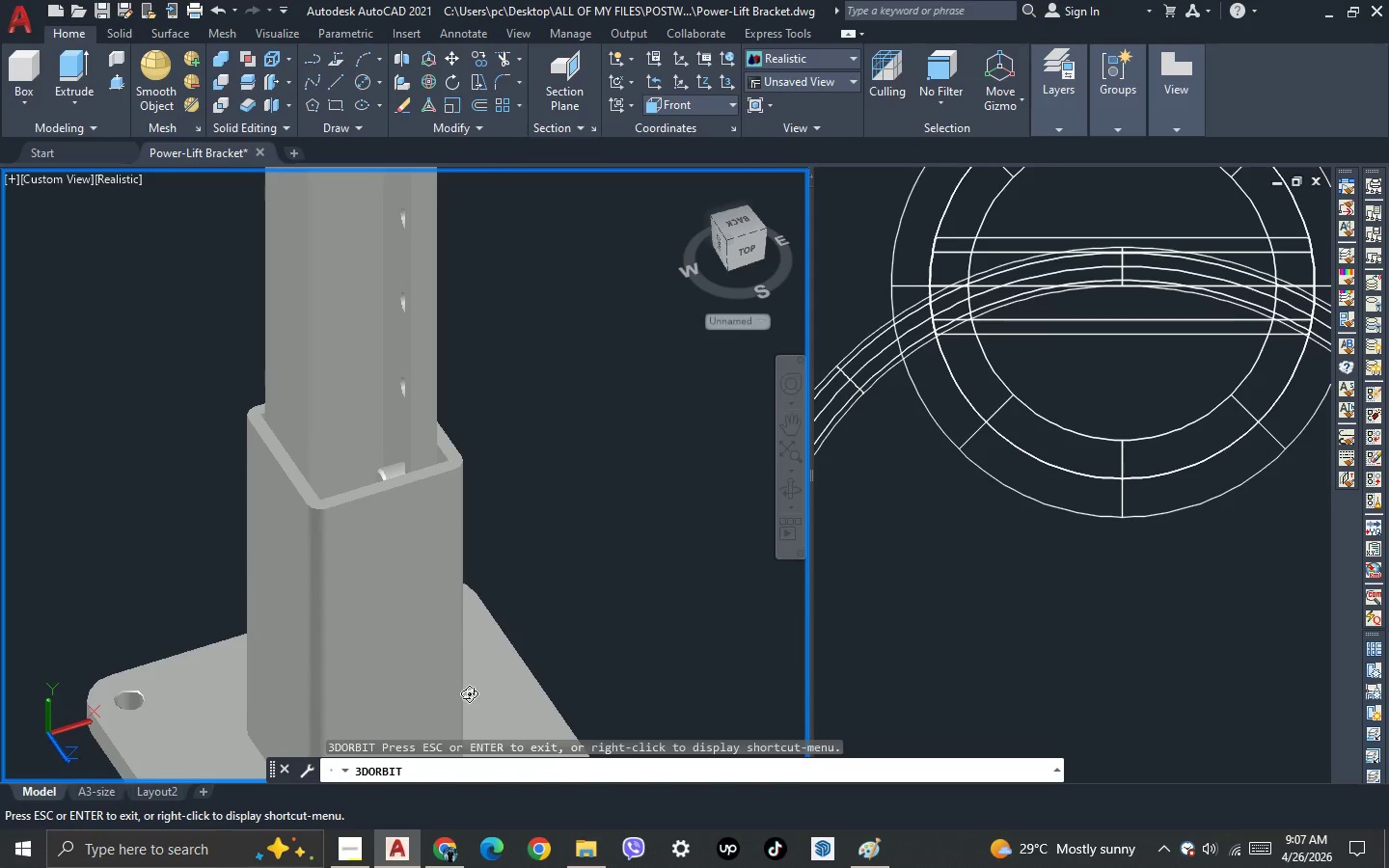 
left_click_drag(start_coordinate=[469, 693], to_coordinate=[333, 684])
 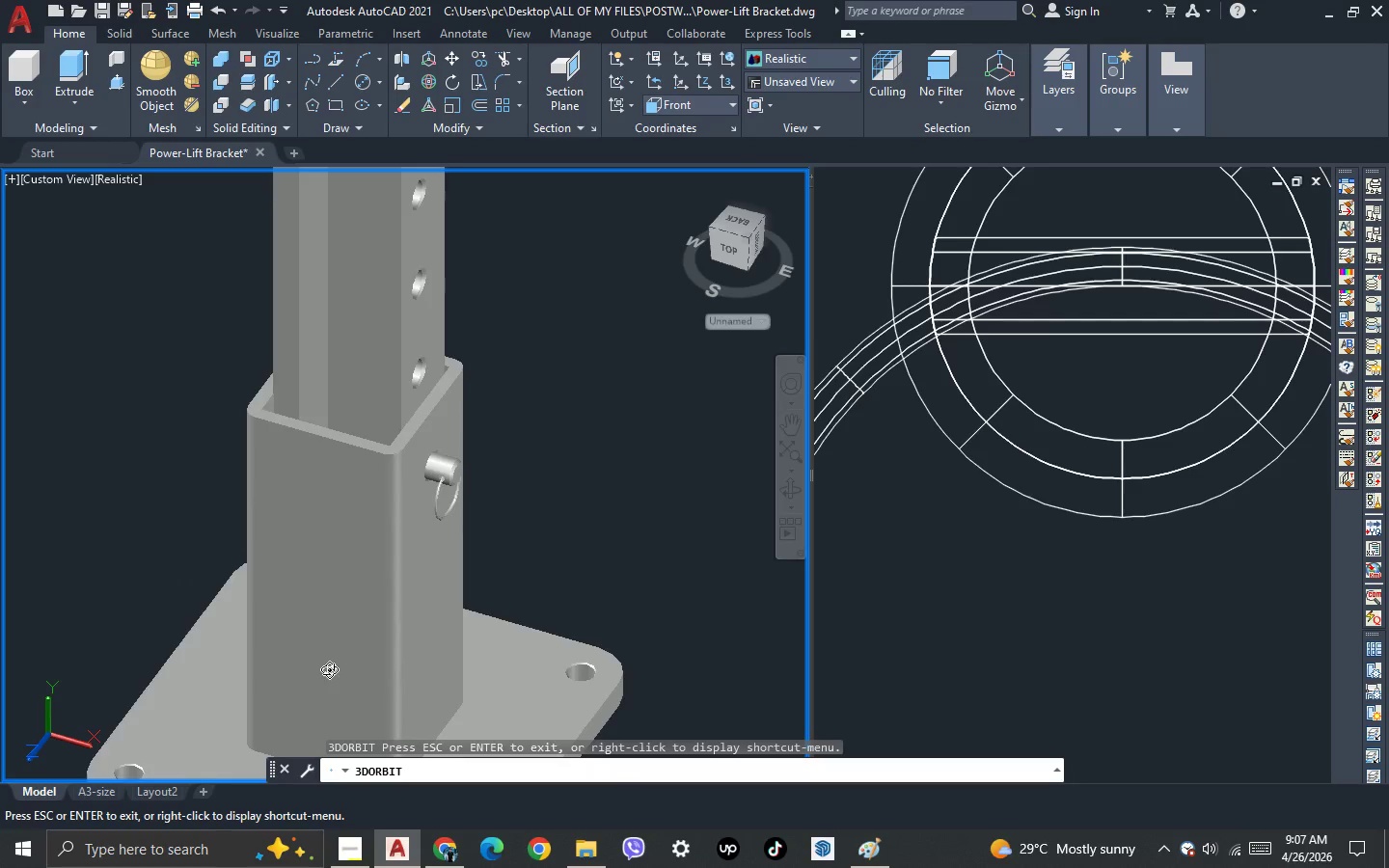 
key(Escape)
 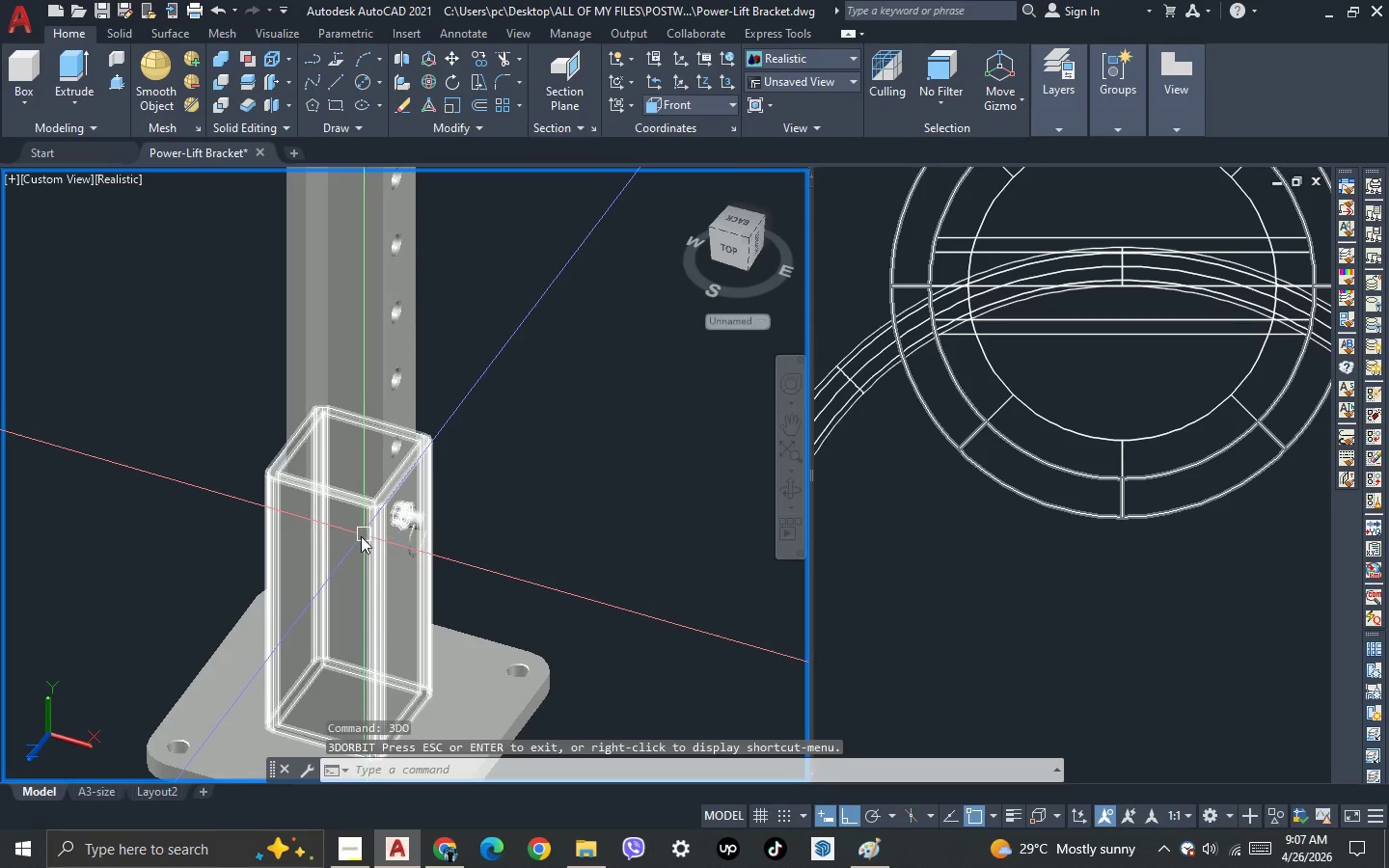 
scroll: coordinate [329, 665], scroll_direction: down, amount: 3.0
 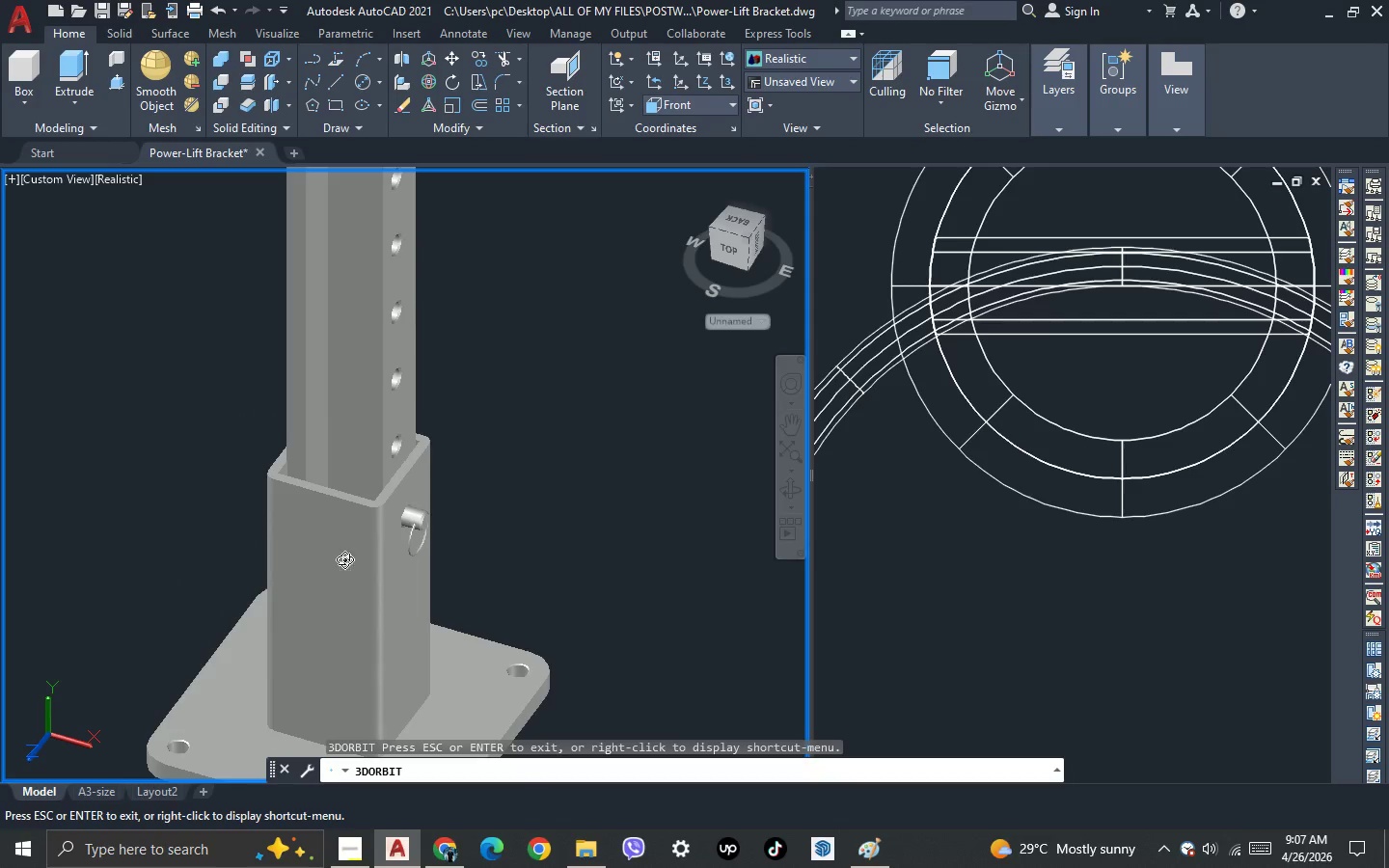 
scroll: coordinate [392, 570], scroll_direction: up, amount: 2.0
 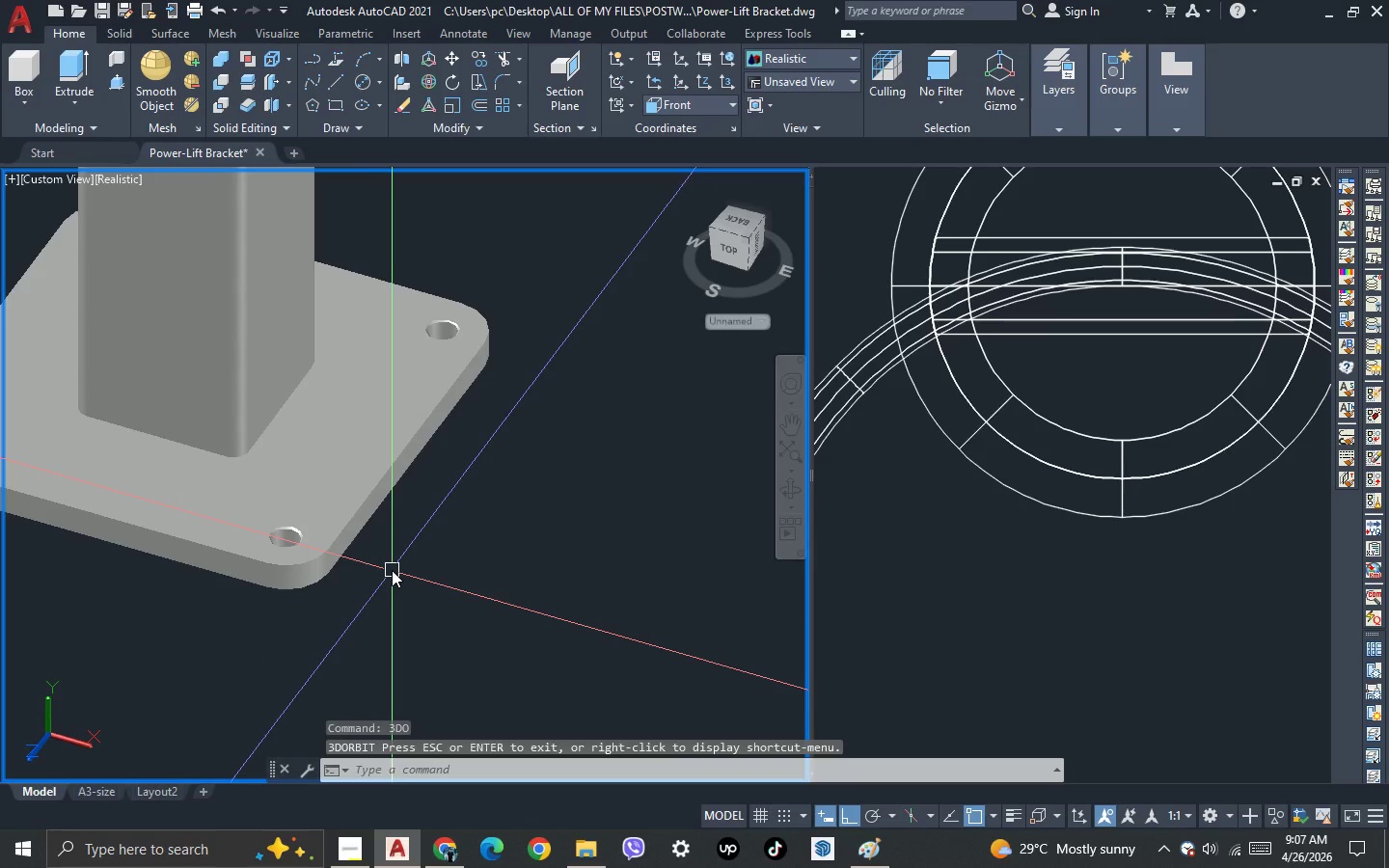 
key(F)
 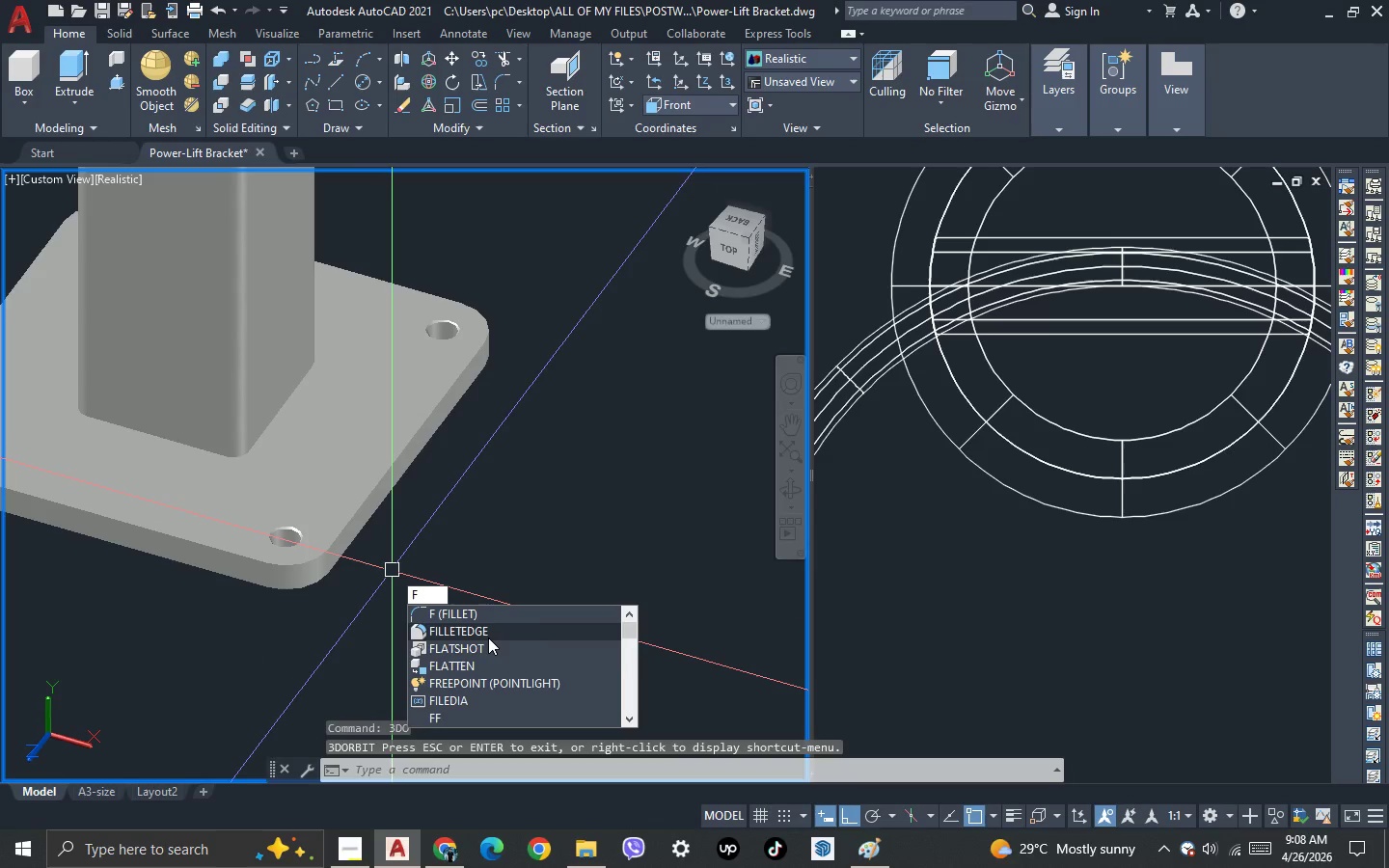 
left_click([488, 634])
 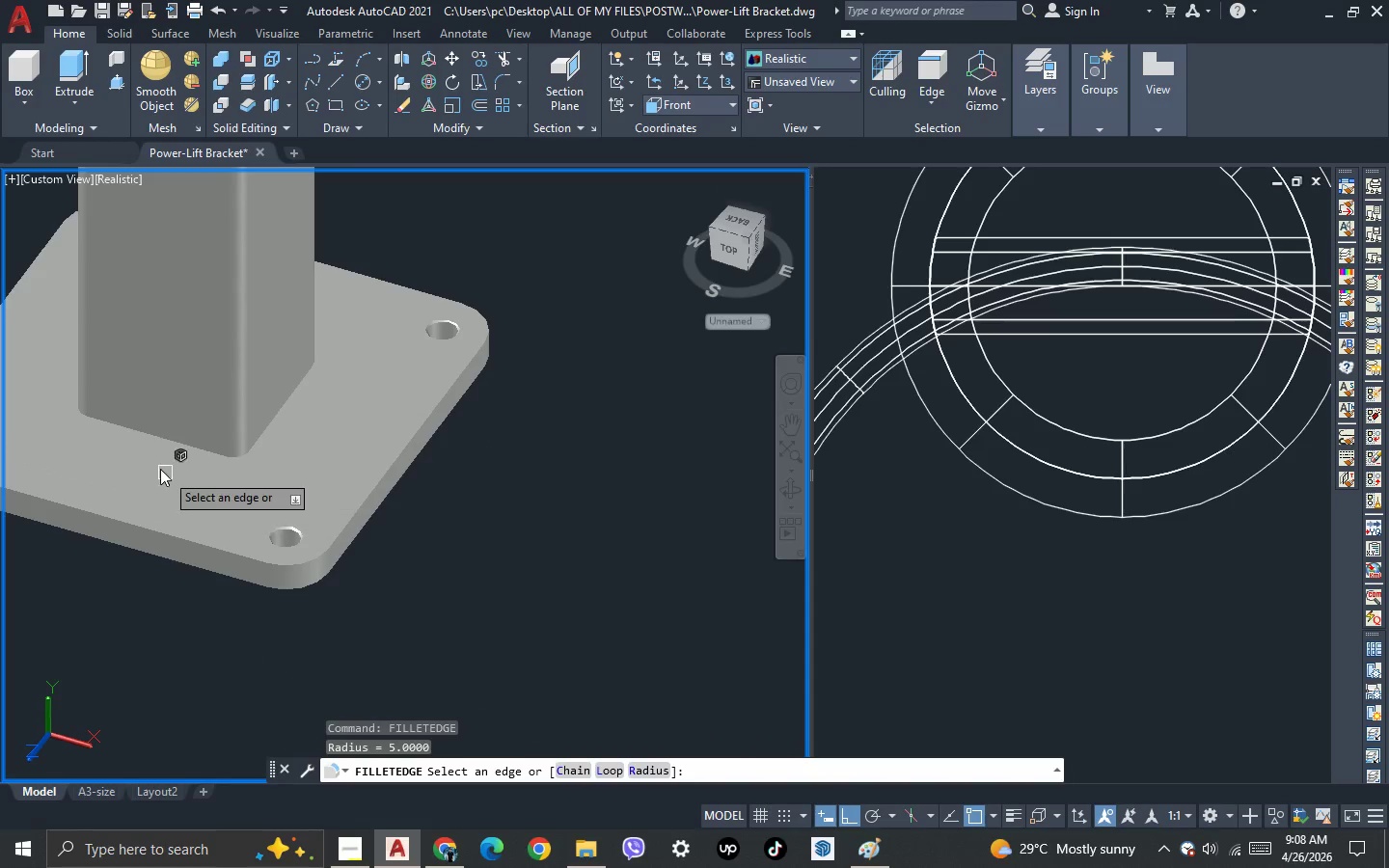 
scroll: coordinate [154, 464], scroll_direction: up, amount: 2.0
 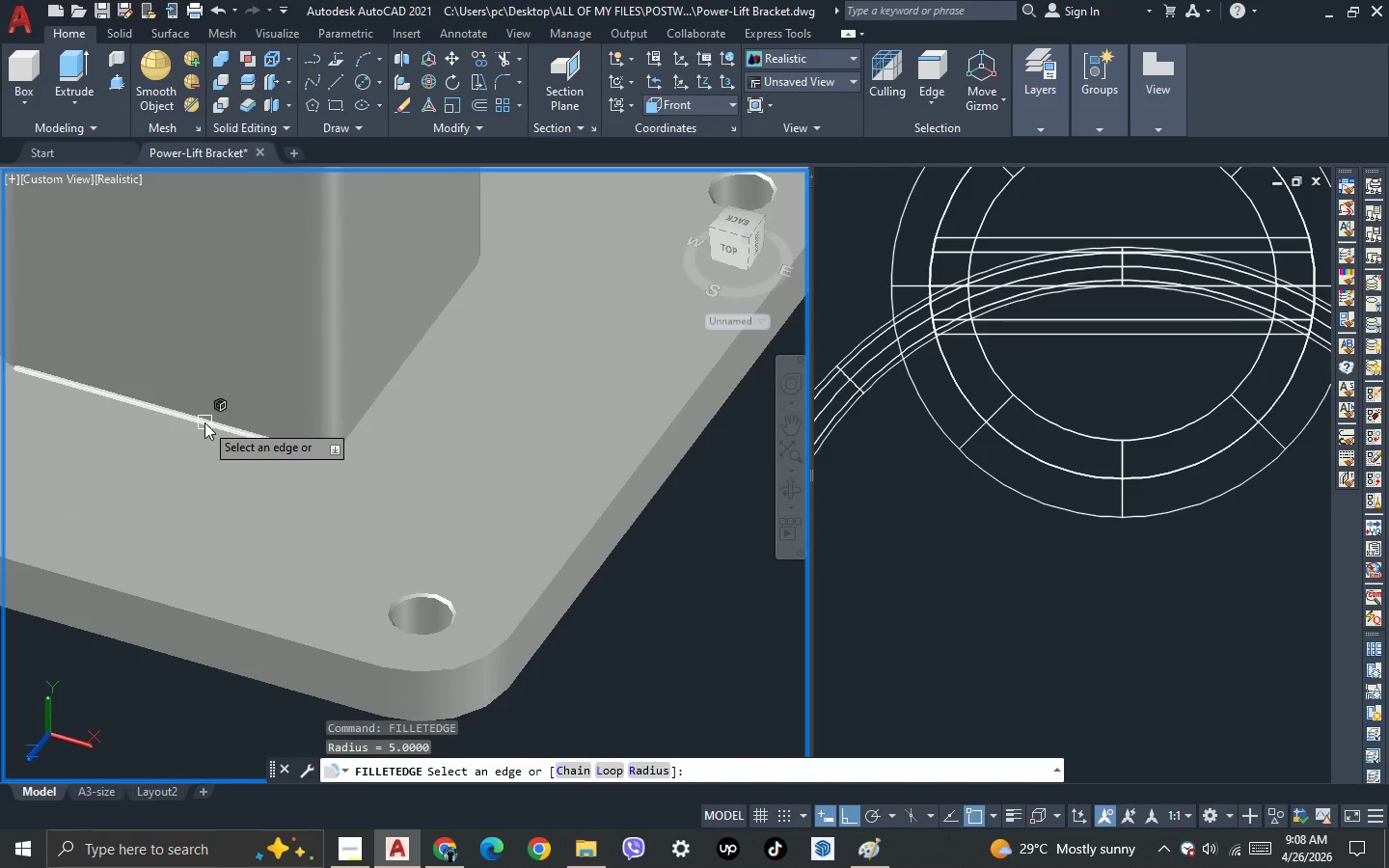 
left_click([204, 422])
 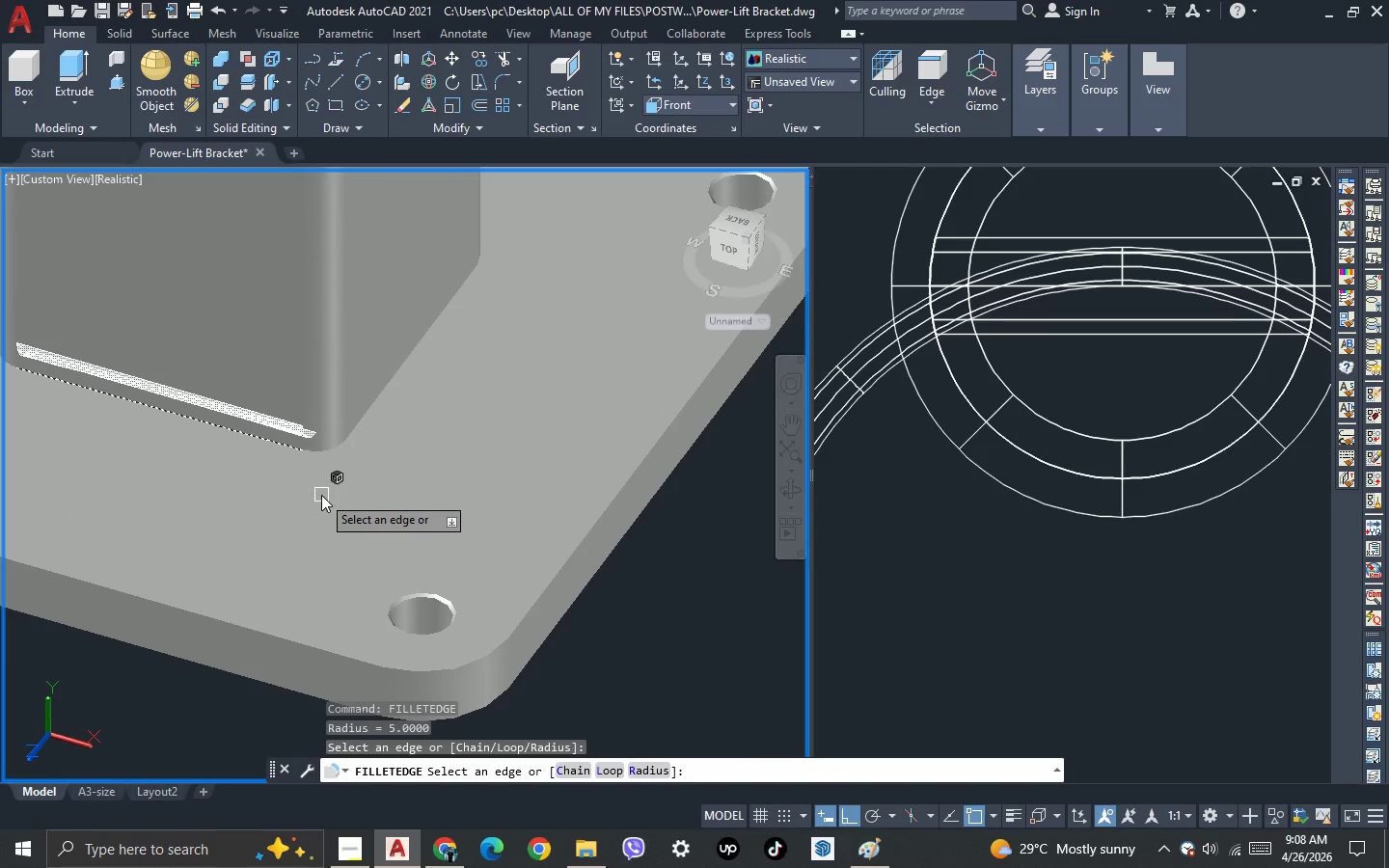 
key(Escape)
 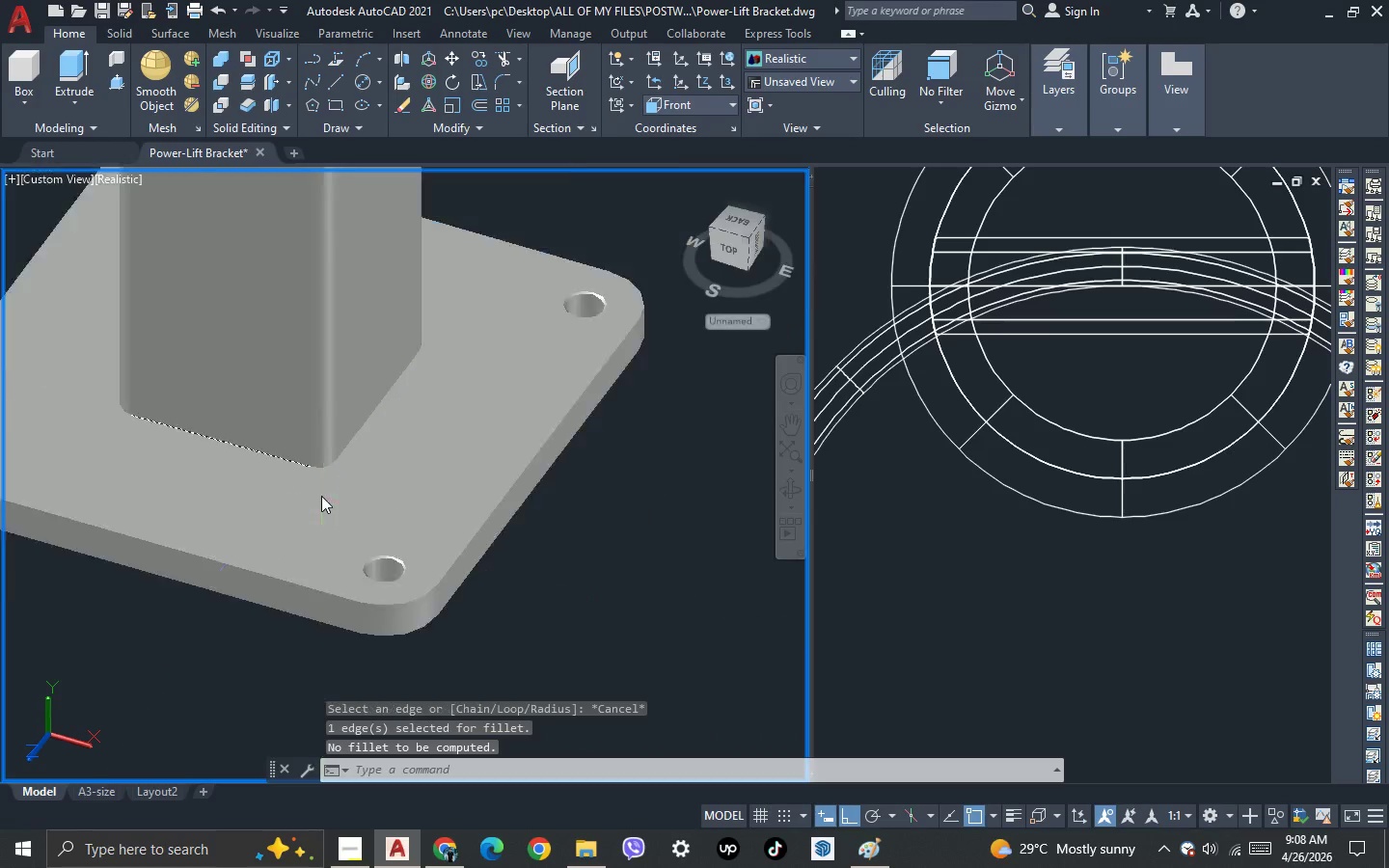 
scroll: coordinate [321, 496], scroll_direction: down, amount: 2.0
 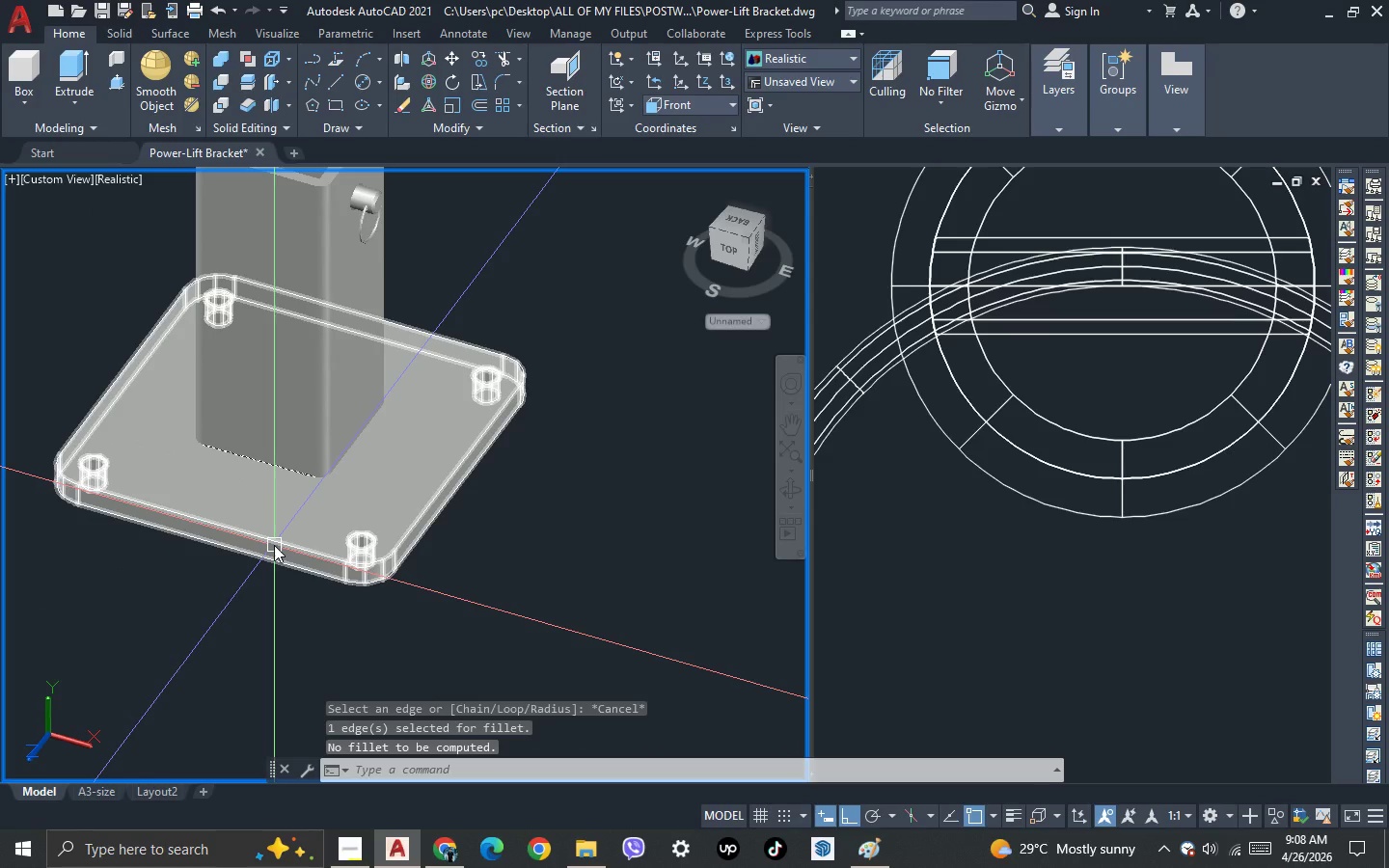 
type(un)
 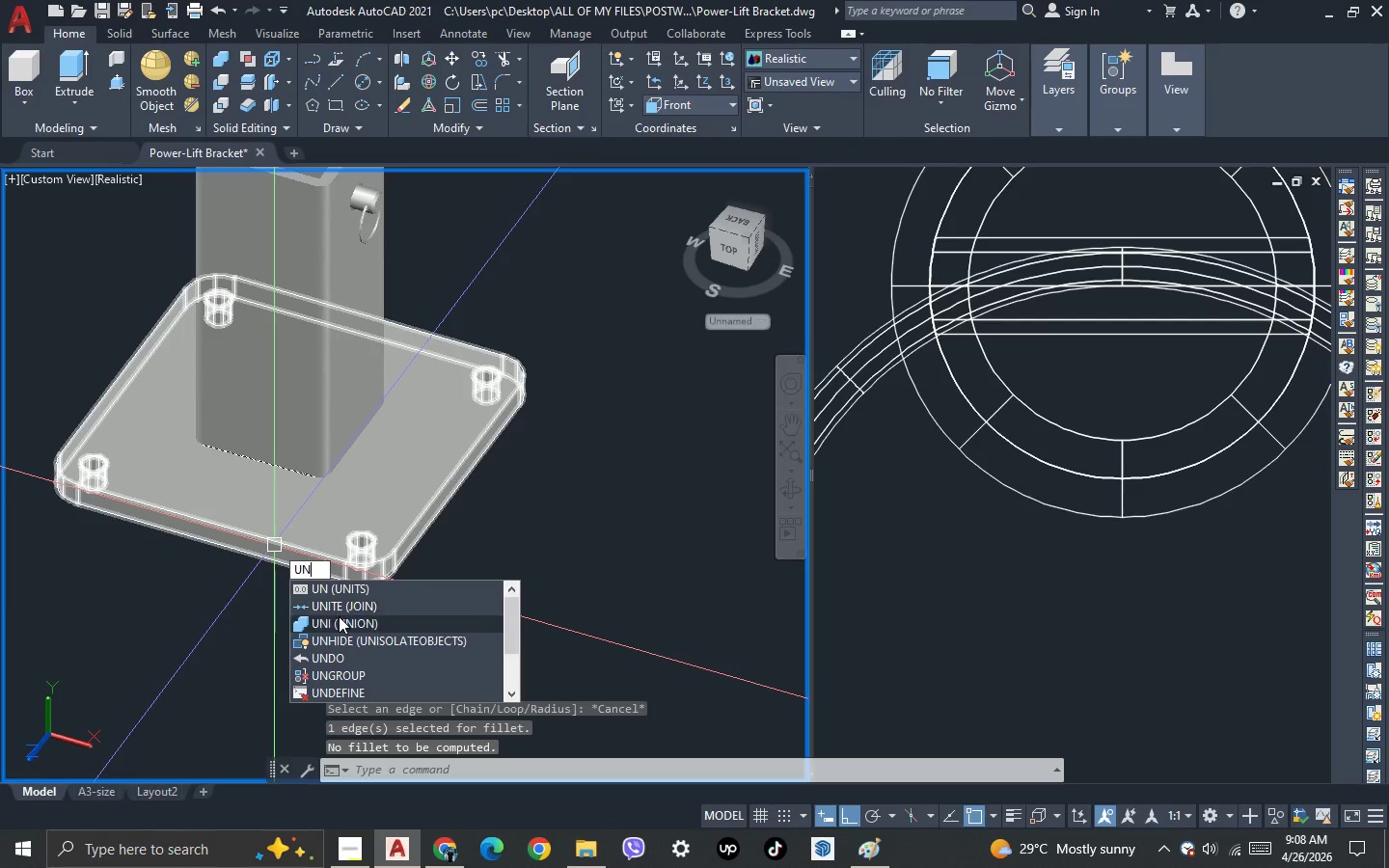 
left_click([339, 620])
 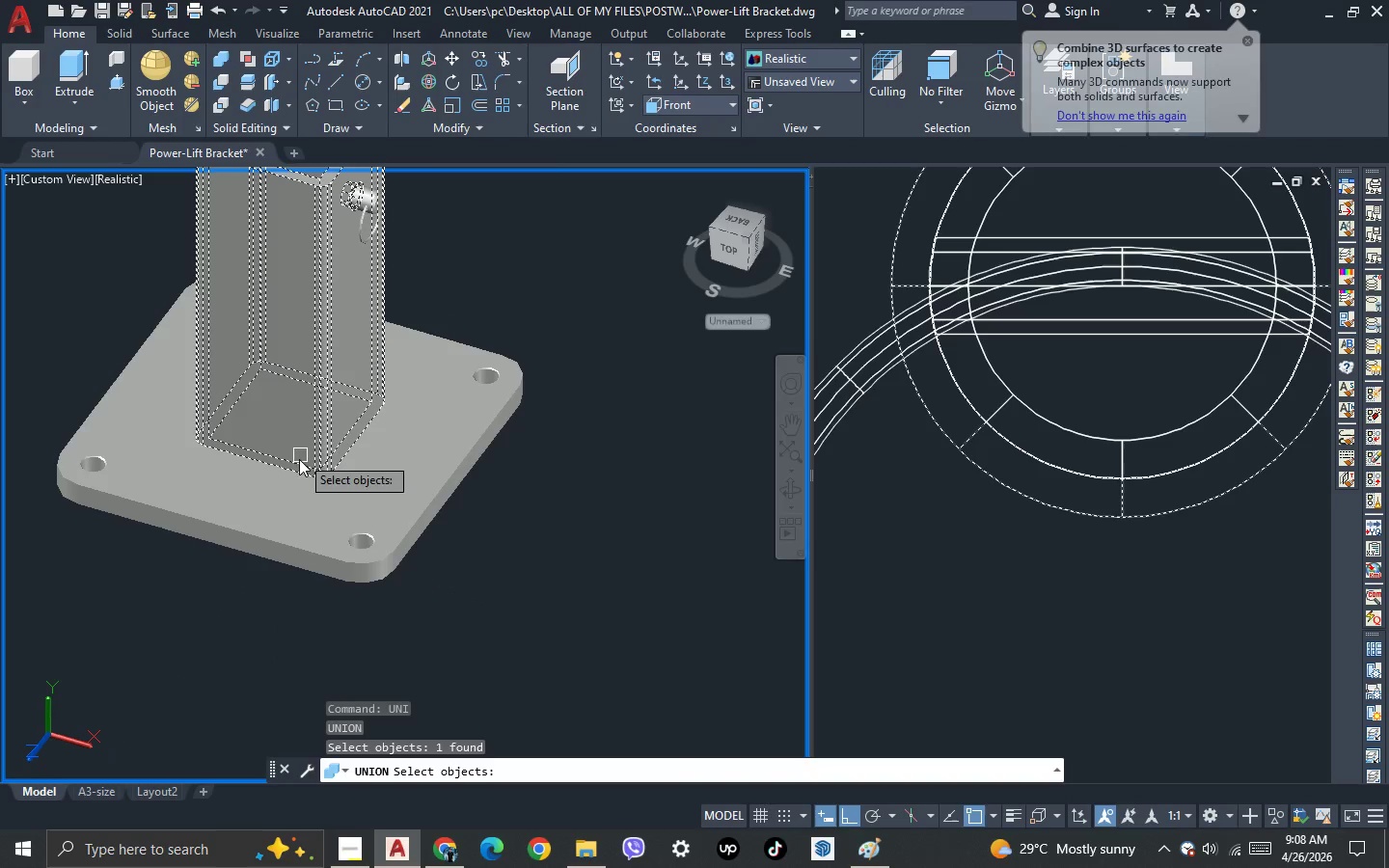 
double_click([272, 513])
 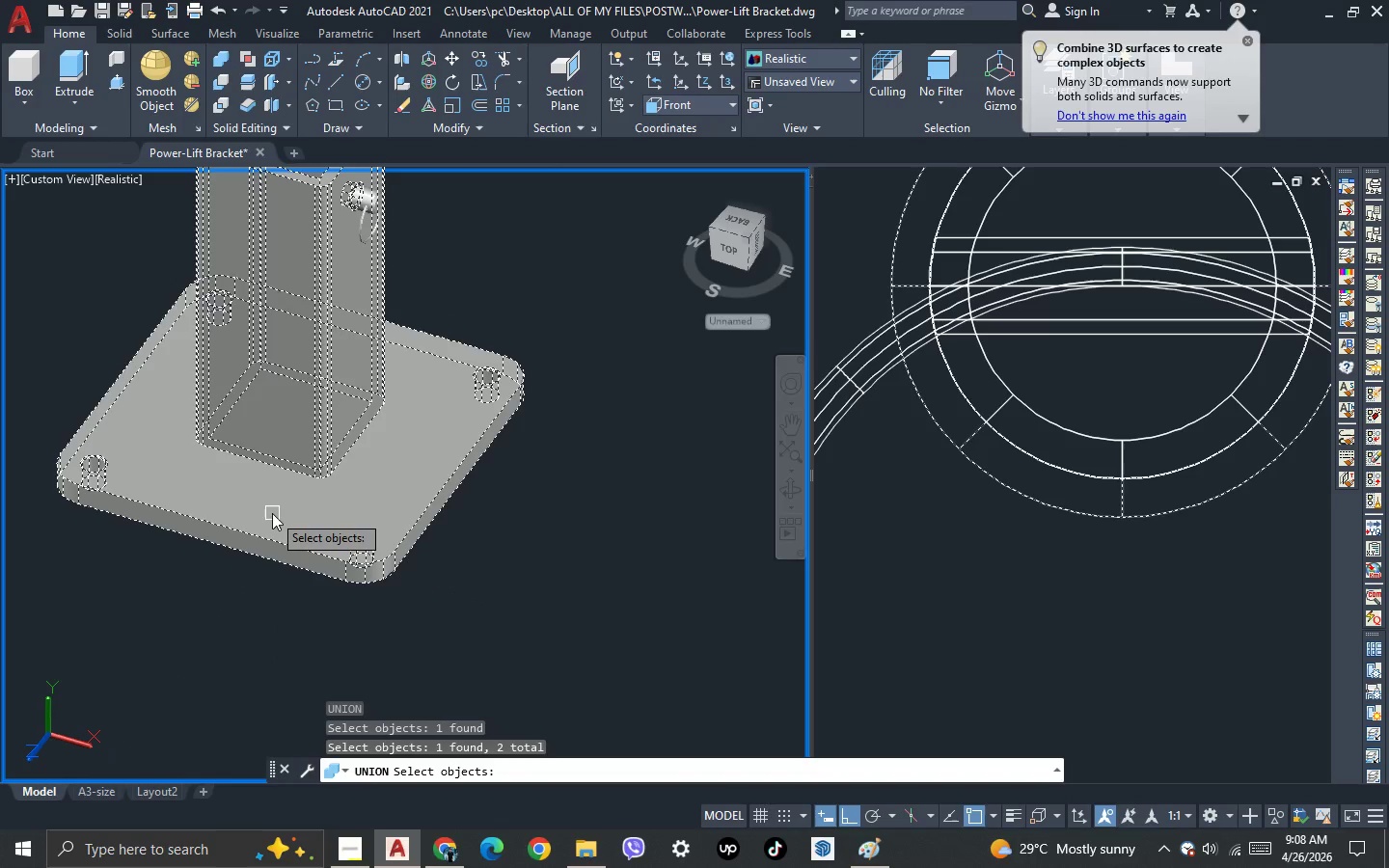 
key(Space)
 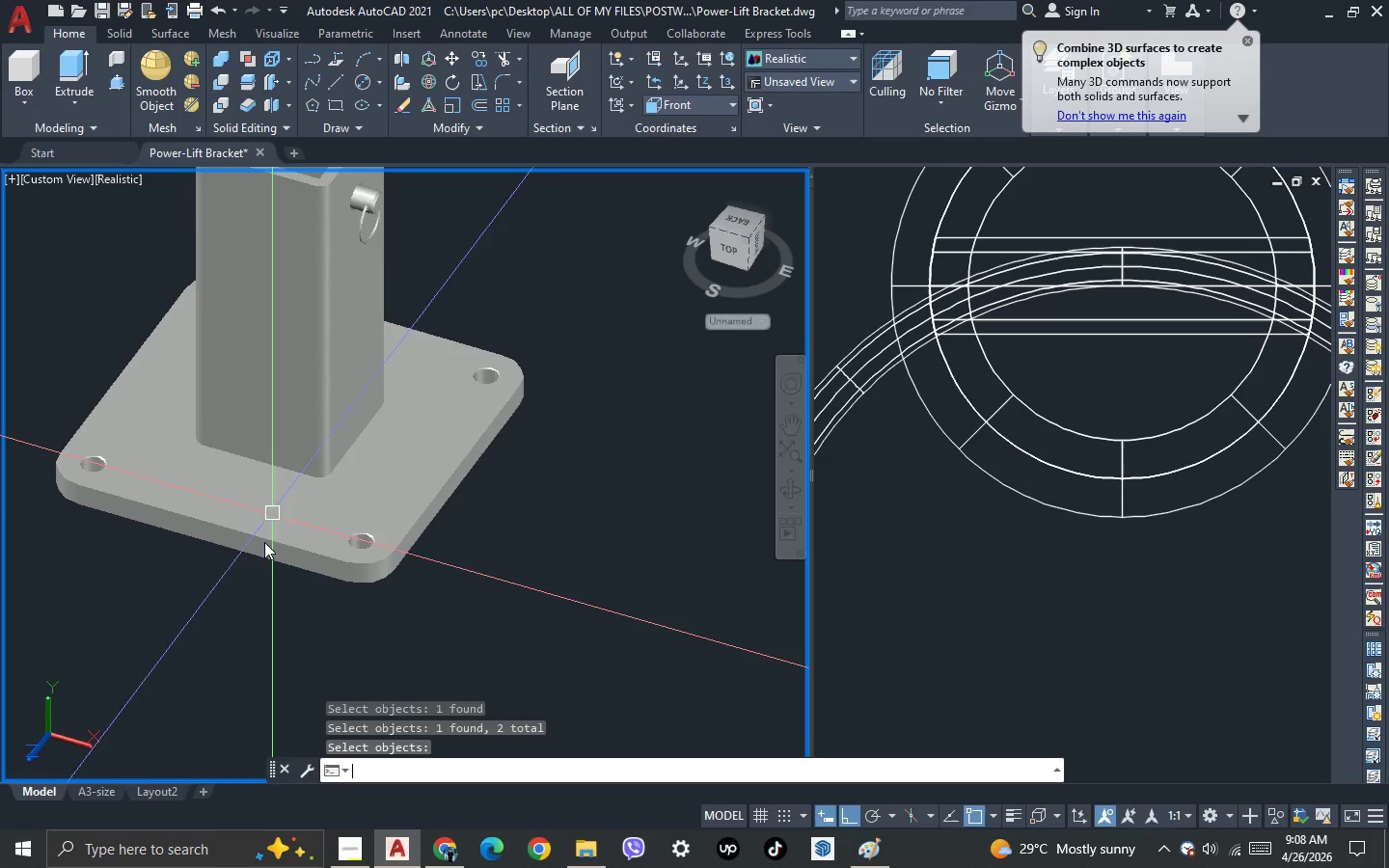 
scroll: coordinate [251, 566], scroll_direction: none, amount: 0.0
 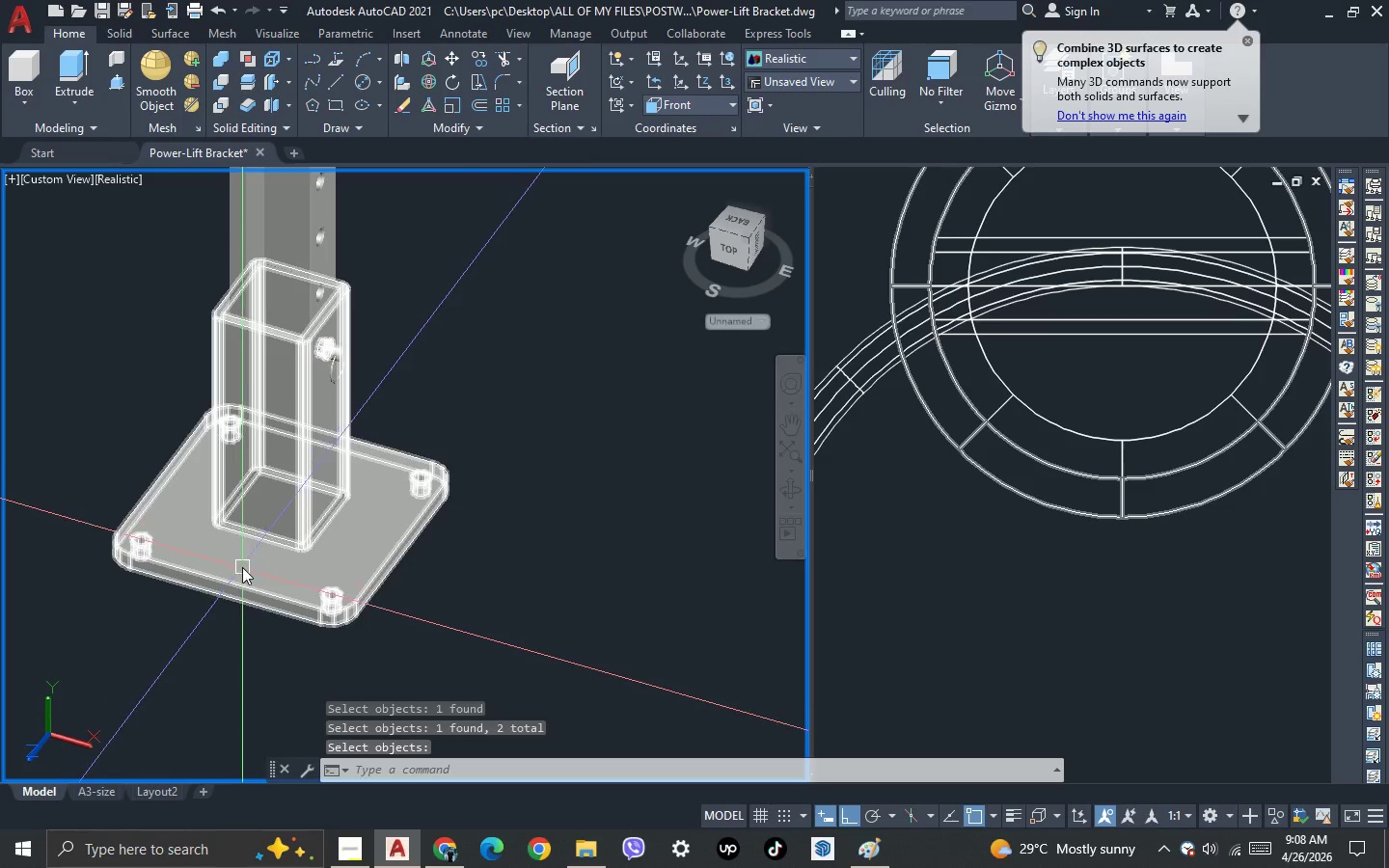 
left_click([270, 585])
 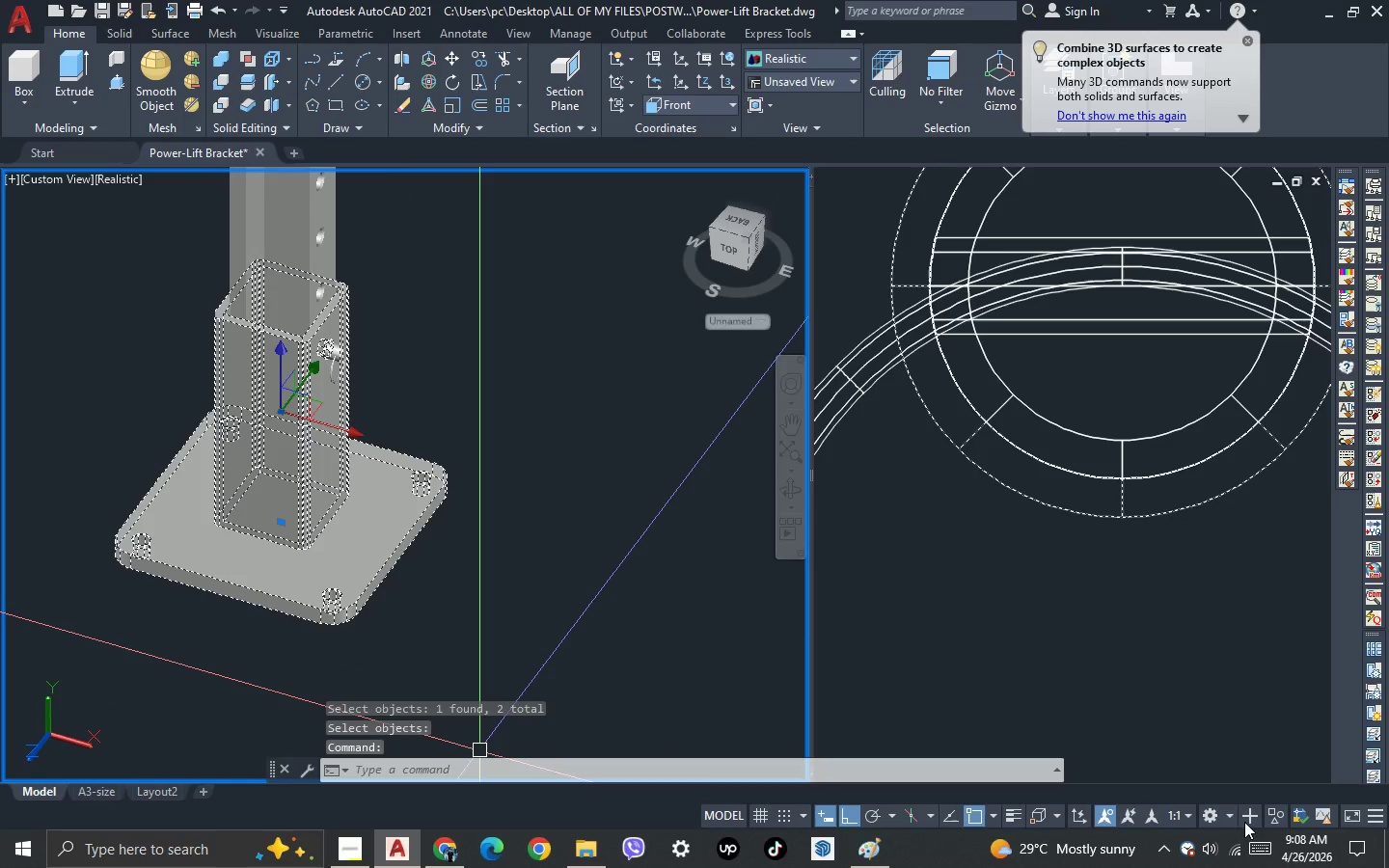 
left_click([1281, 820])
 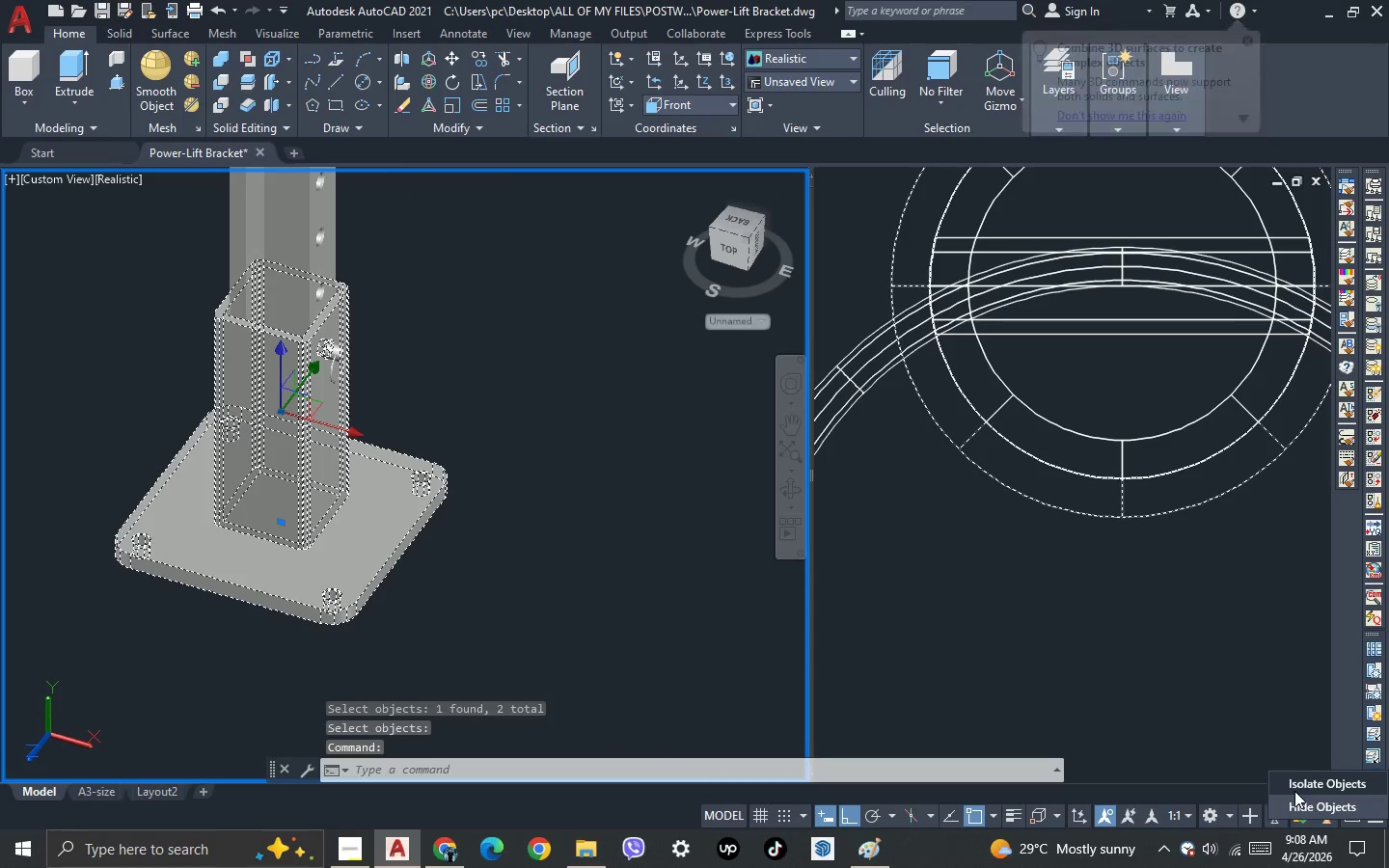 
left_click([1294, 791])
 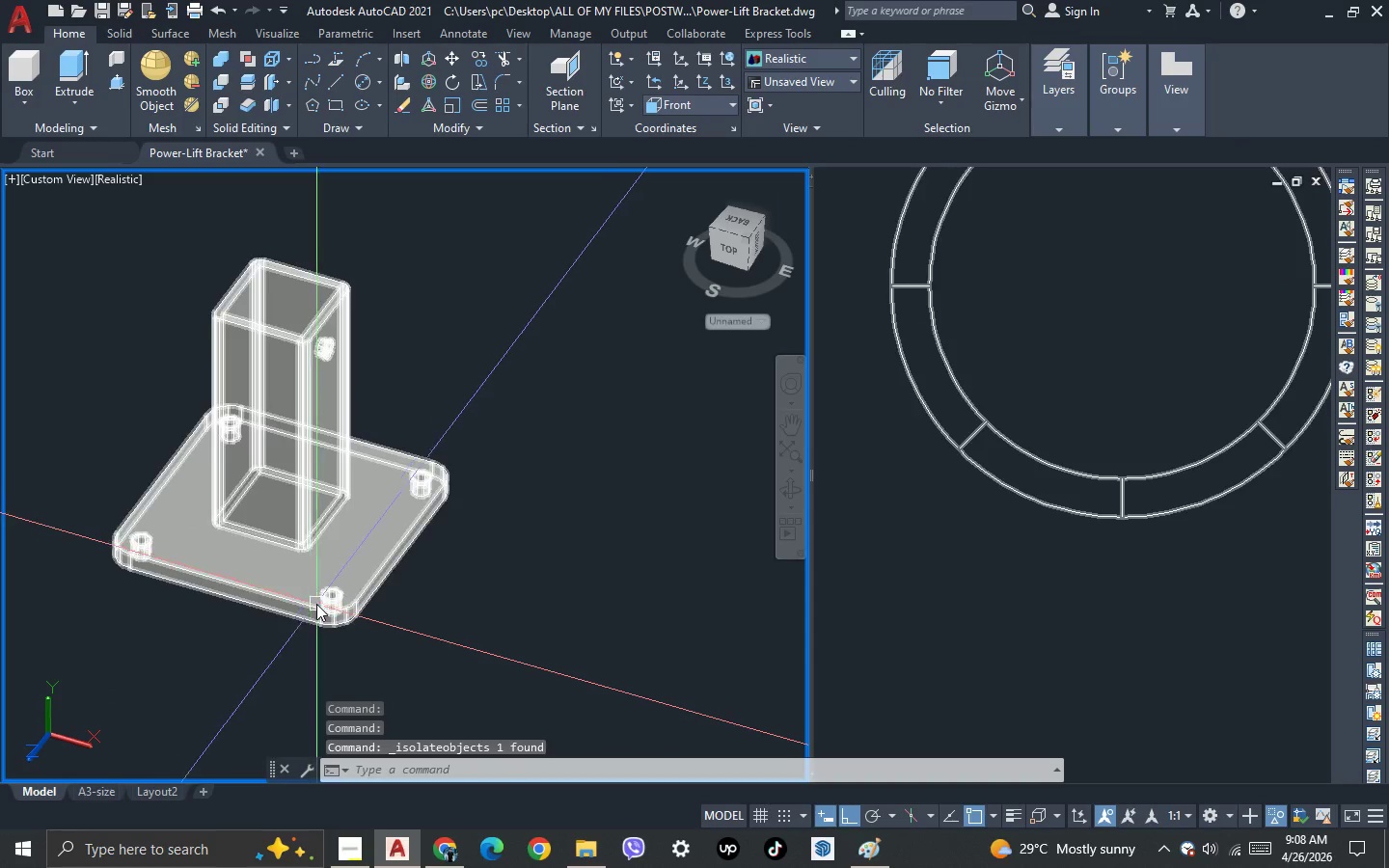 
key(F)
 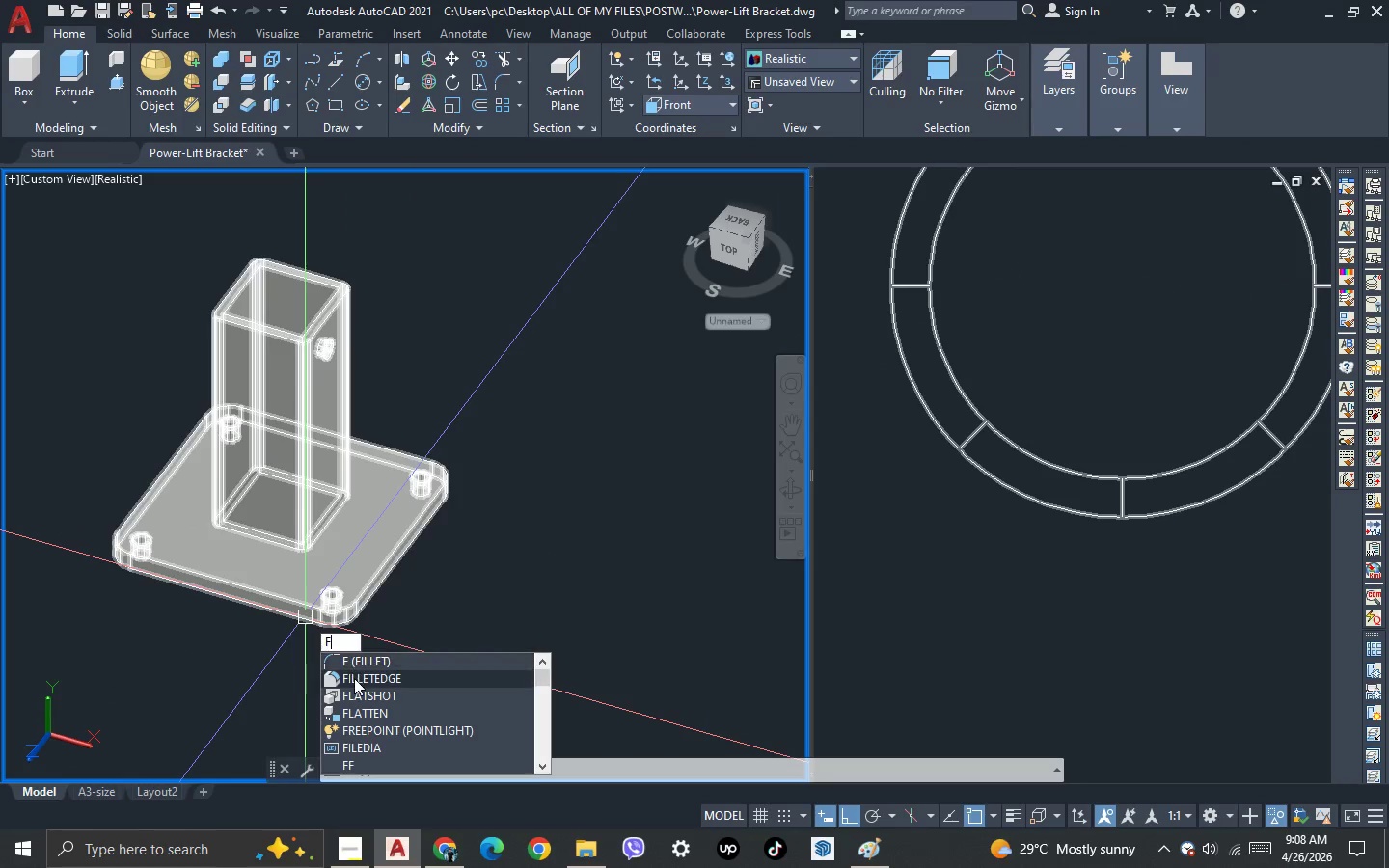 
left_click([354, 678])
 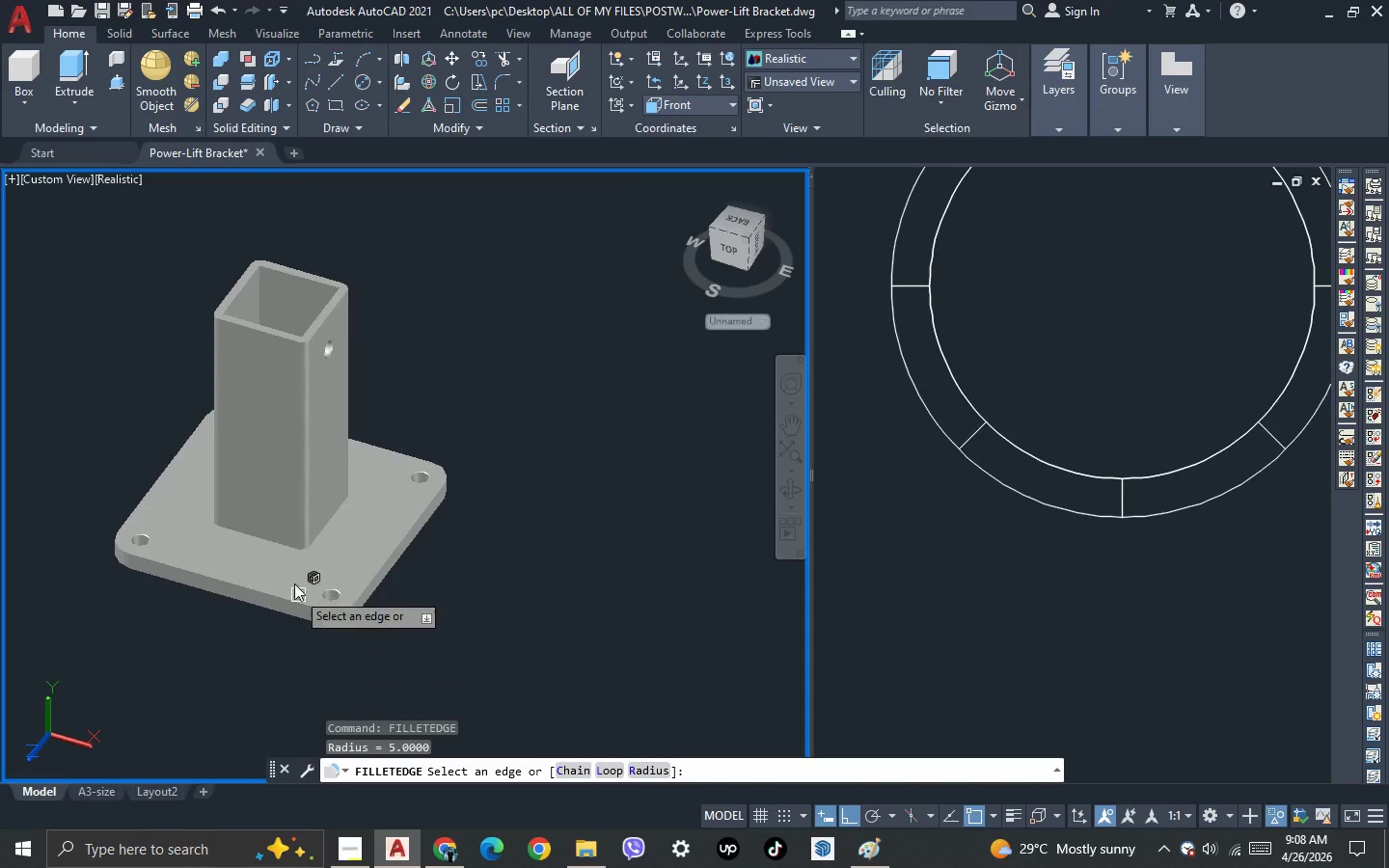 
scroll: coordinate [301, 555], scroll_direction: up, amount: 3.0
 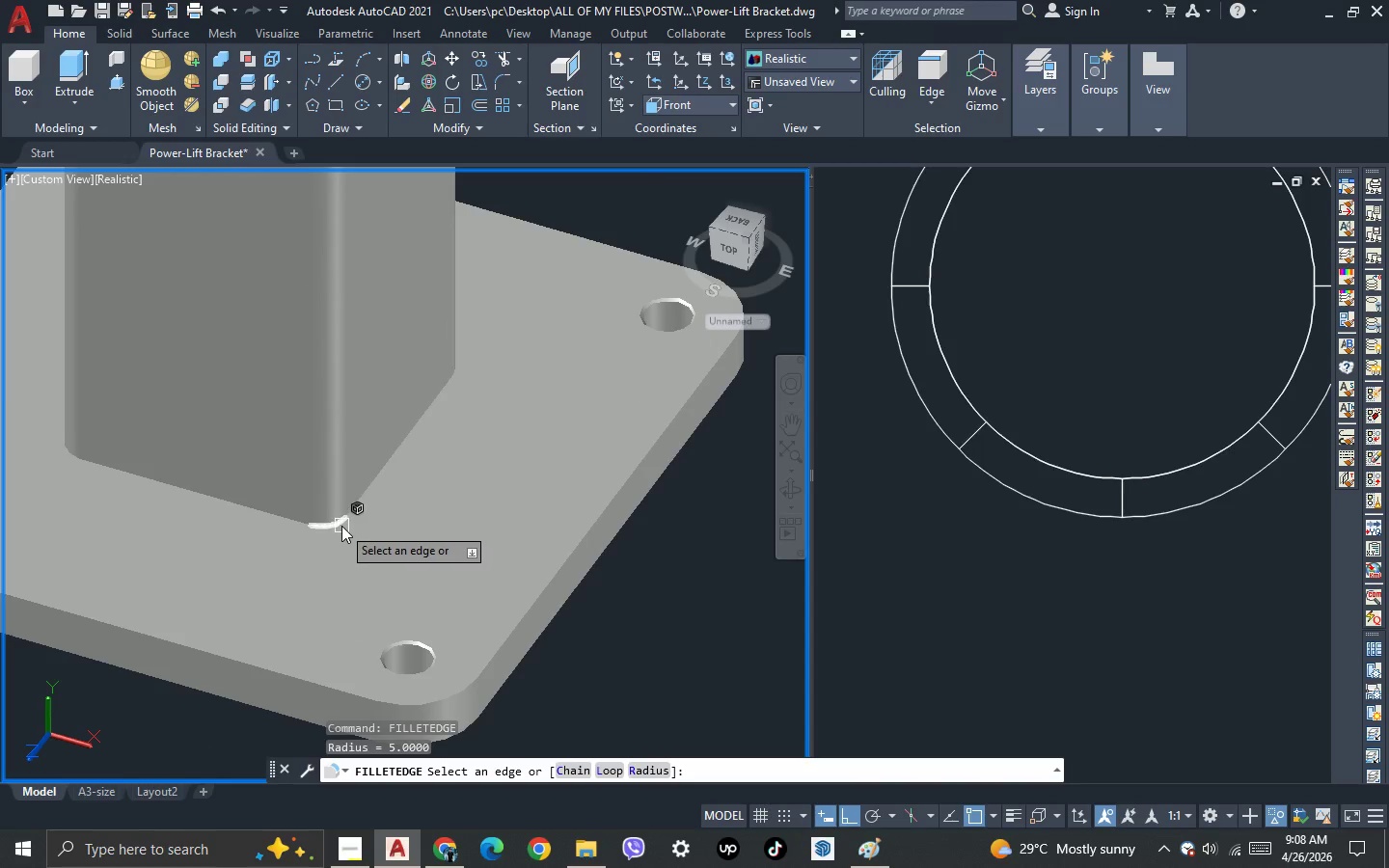 
left_click([341, 526])
 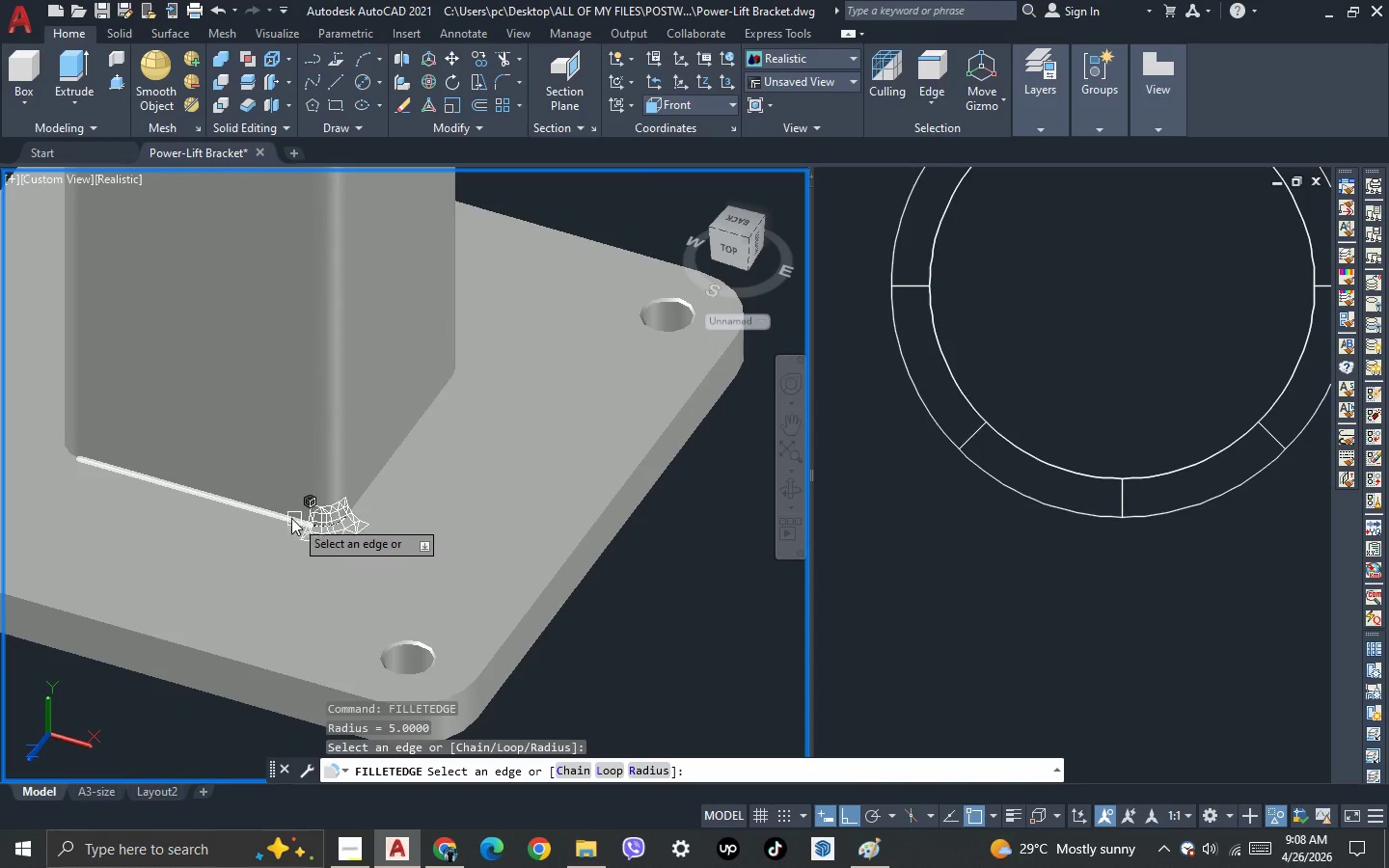 
left_click([289, 518])
 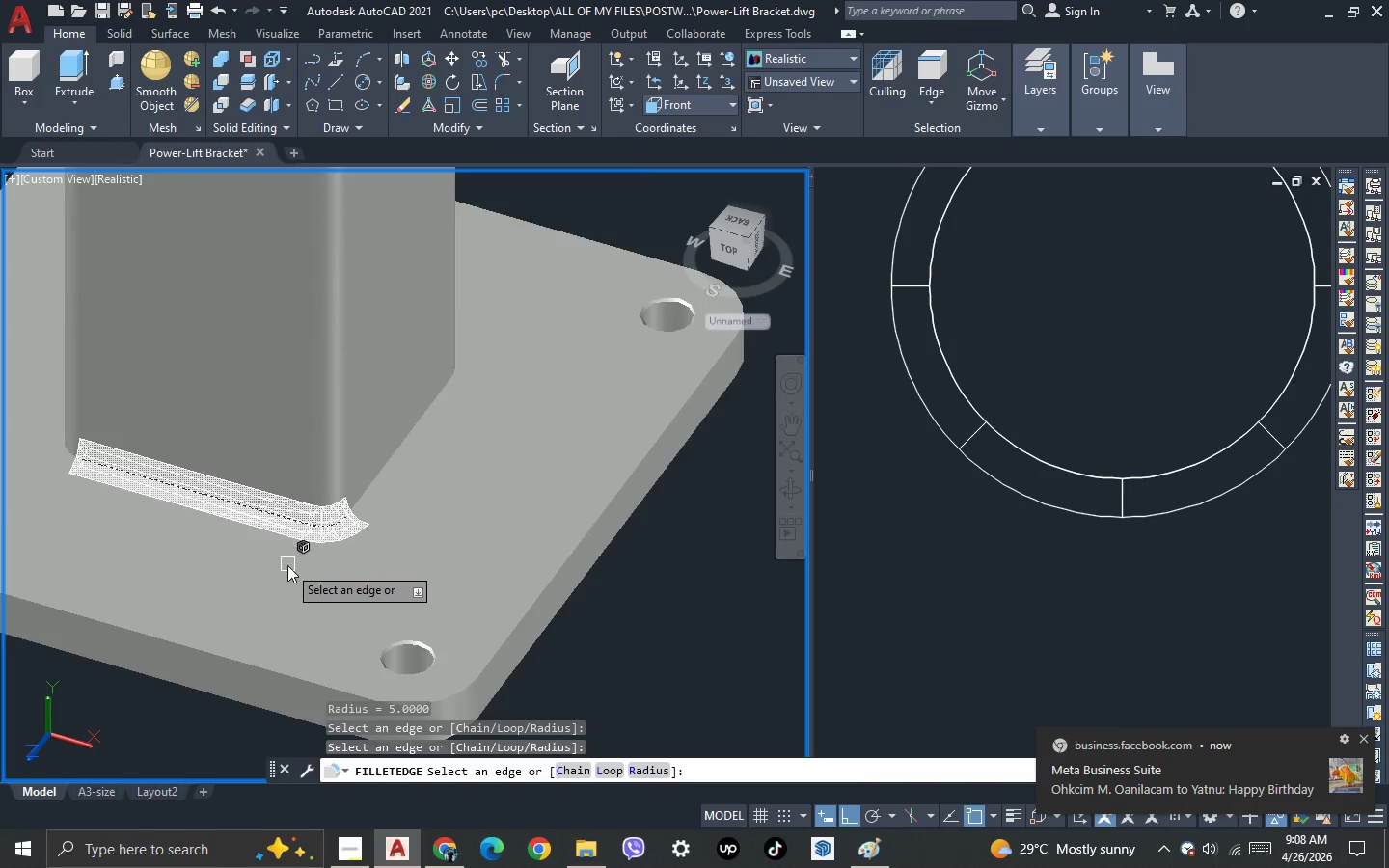 
scroll: coordinate [287, 568], scroll_direction: down, amount: 2.0
 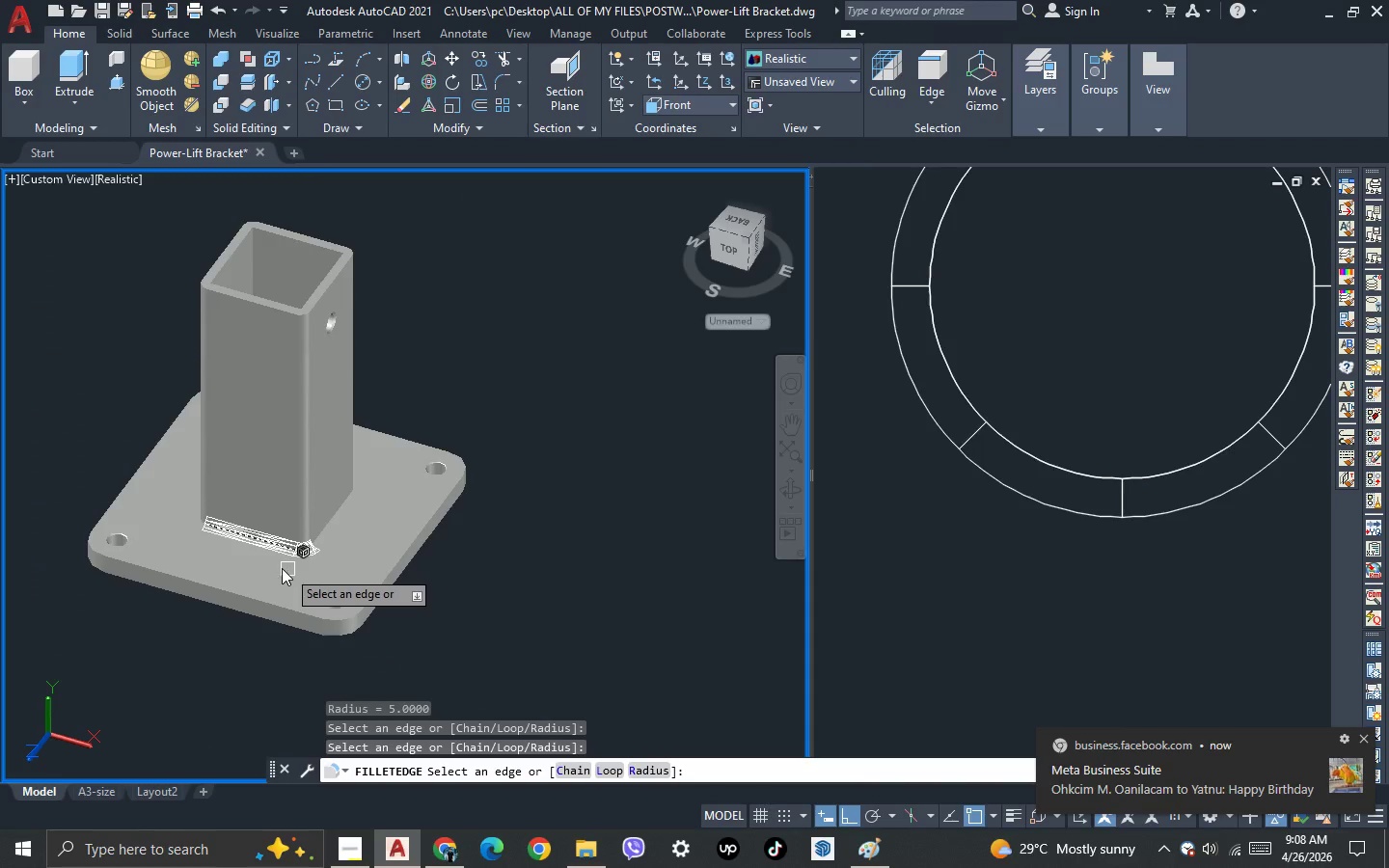 
scroll: coordinate [196, 524], scroll_direction: up, amount: 4.0
 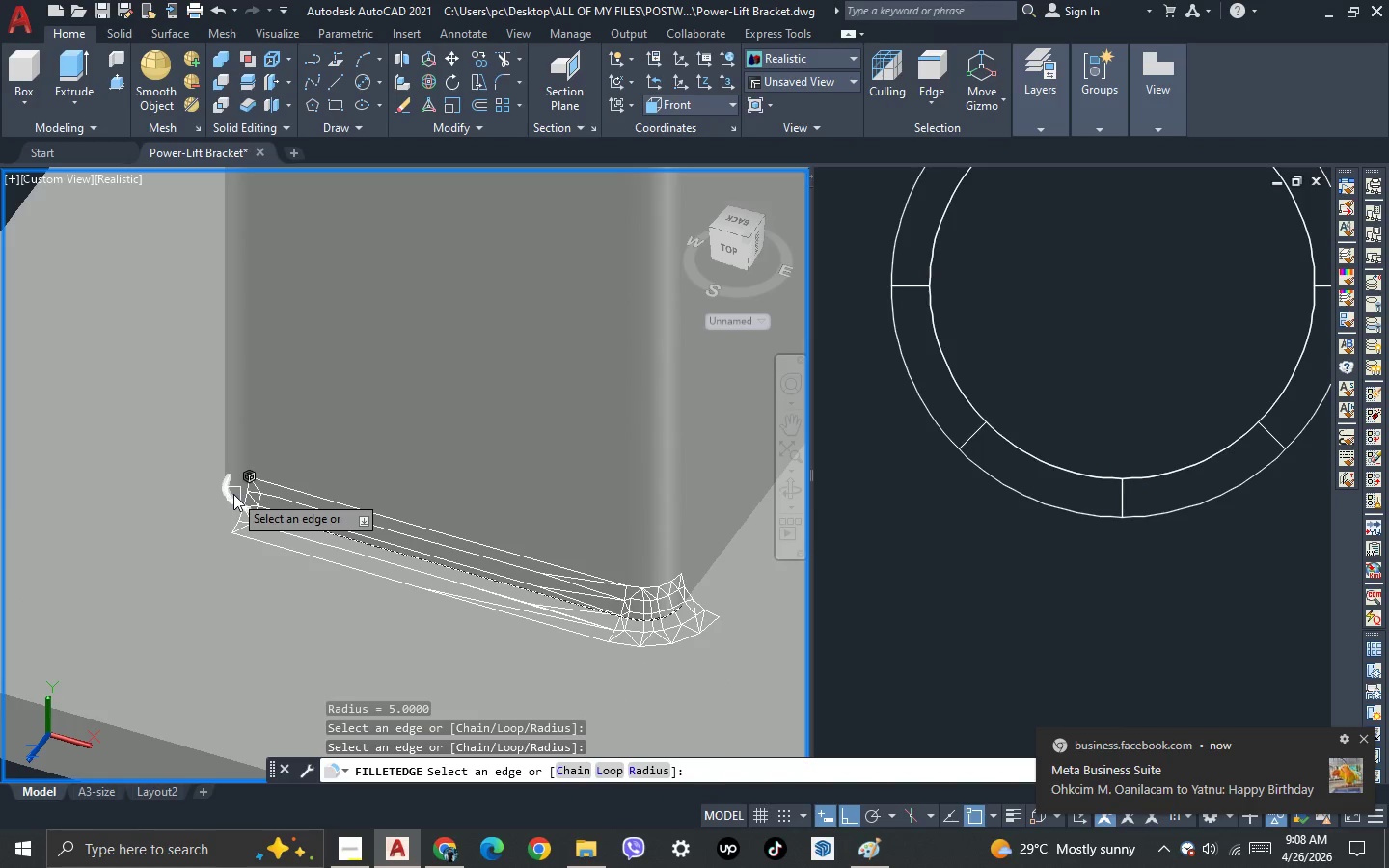 
left_click([233, 494])
 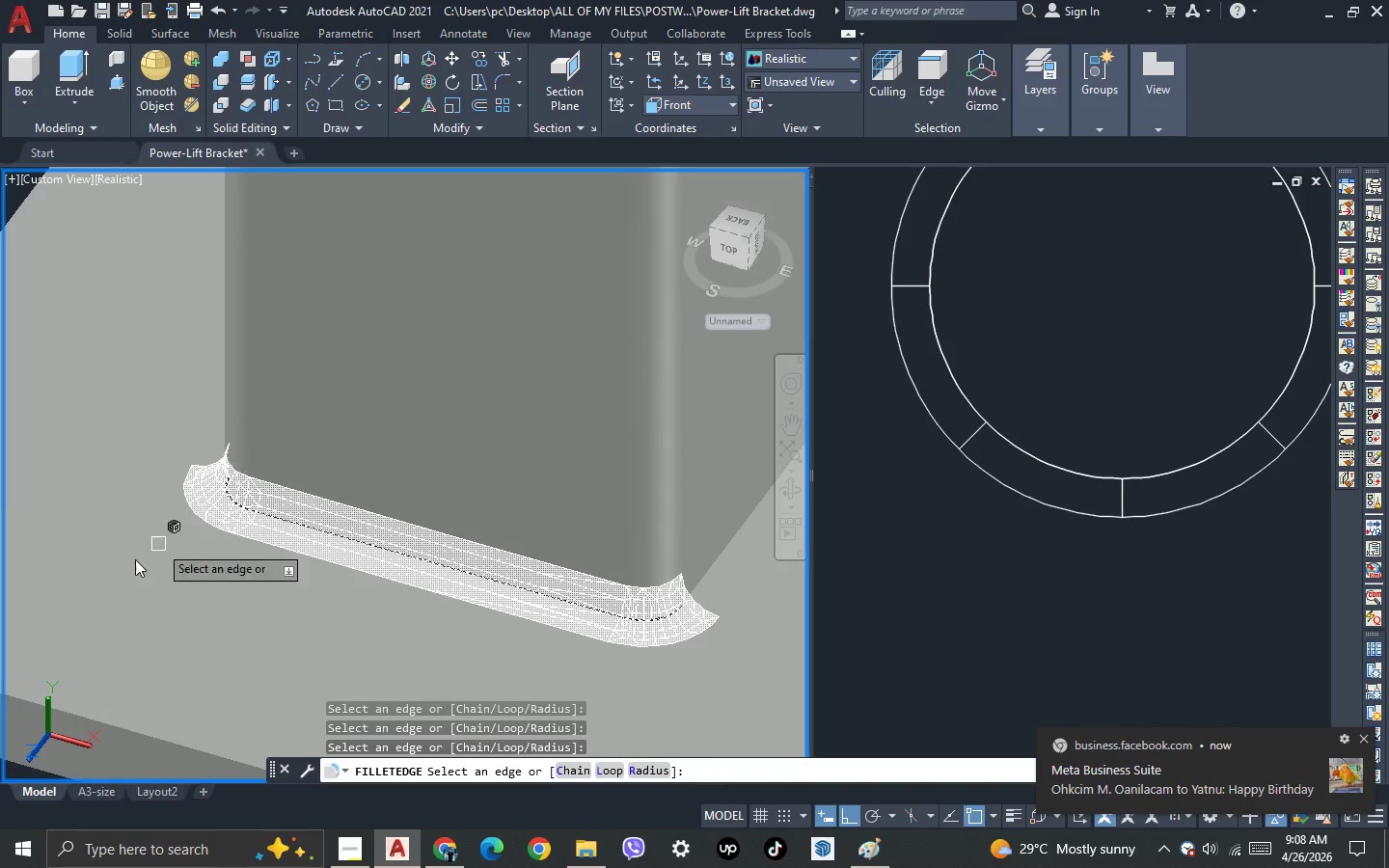 
scroll: coordinate [331, 580], scroll_direction: none, amount: 0.0
 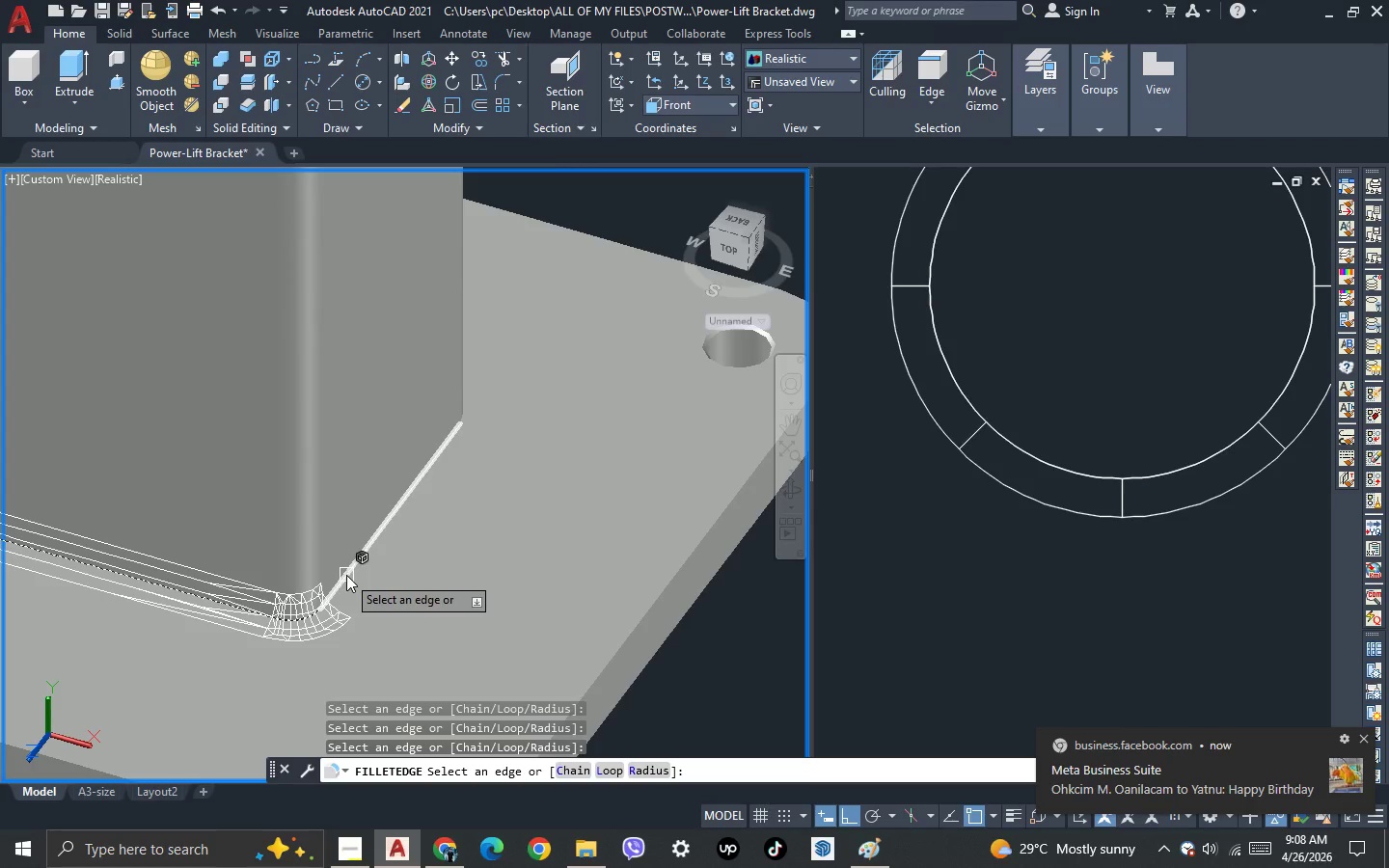 
left_click([346, 575])
 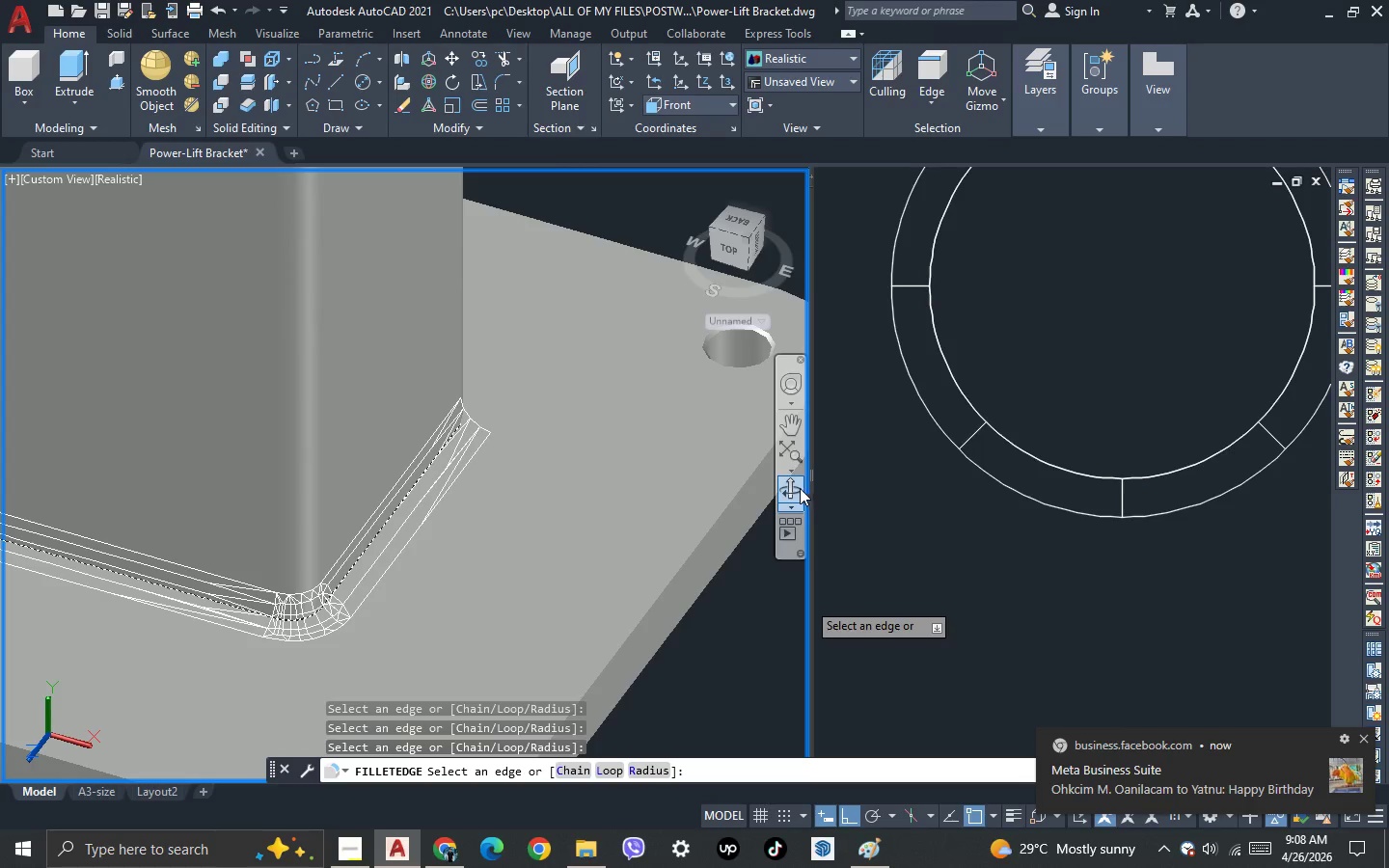 
left_click_drag(start_coordinate=[667, 527], to_coordinate=[550, 556])
 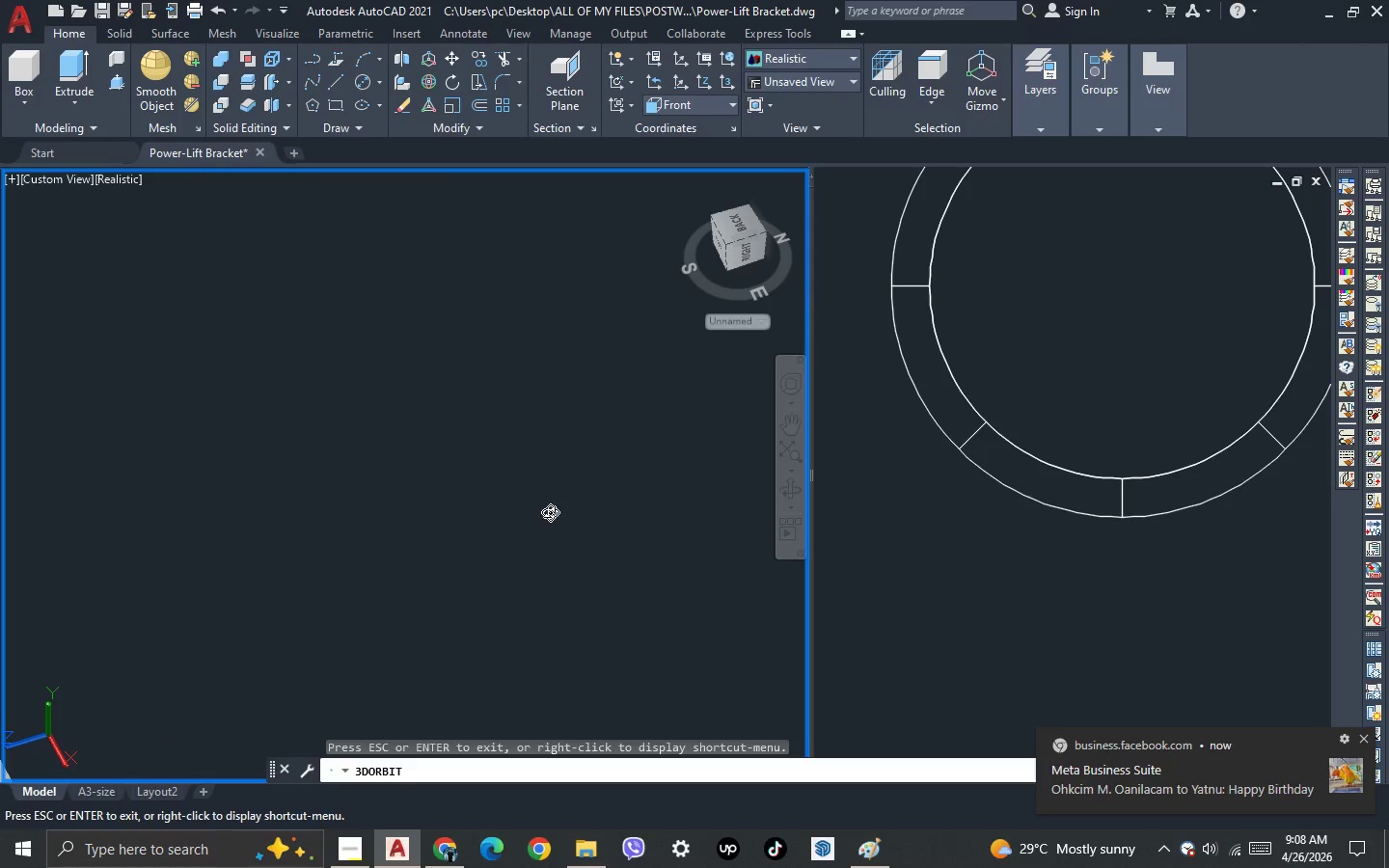 
scroll: coordinate [526, 385], scroll_direction: down, amount: 14.0
 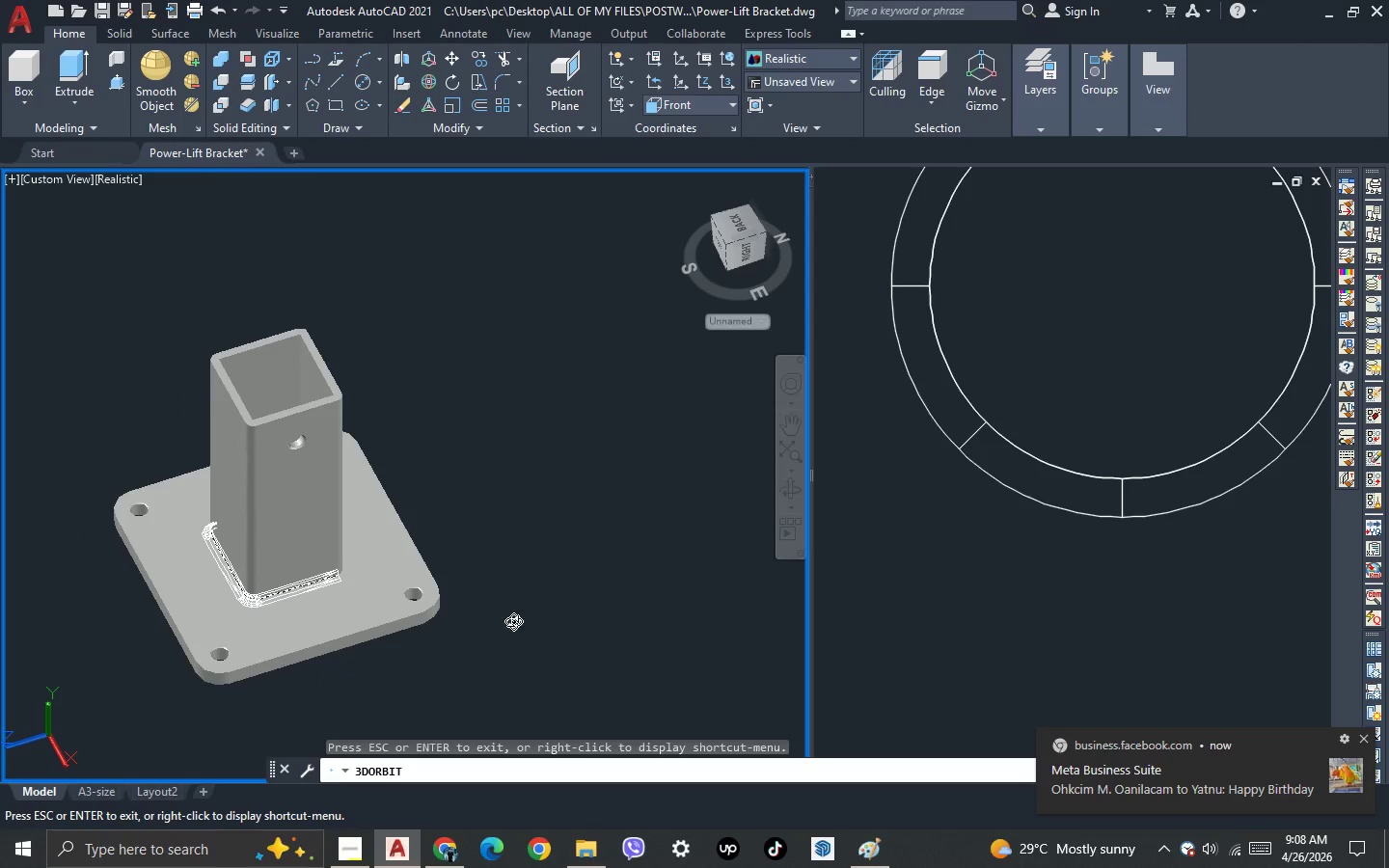 
left_click_drag(start_coordinate=[513, 638], to_coordinate=[328, 661])
 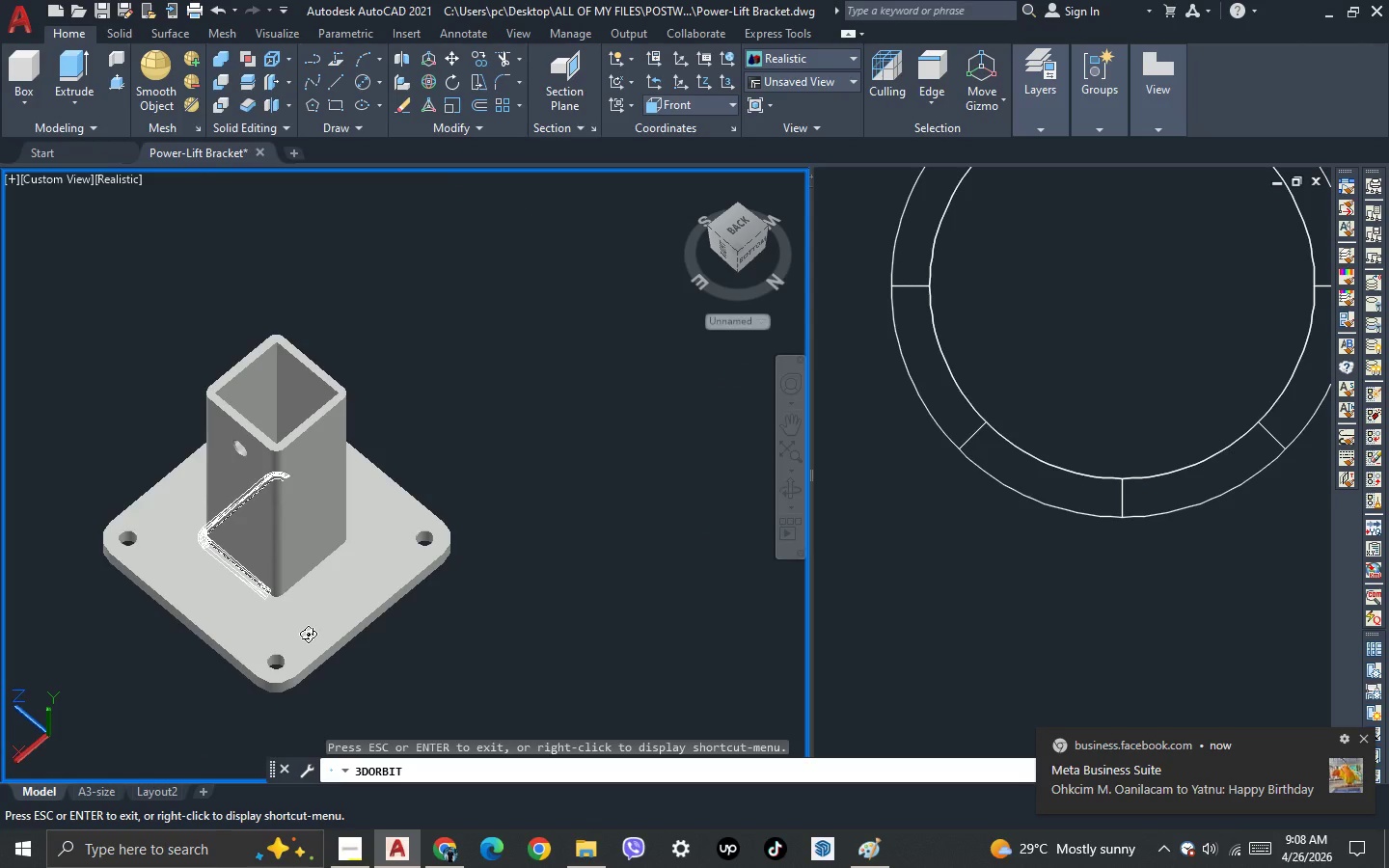 
key(Escape)
 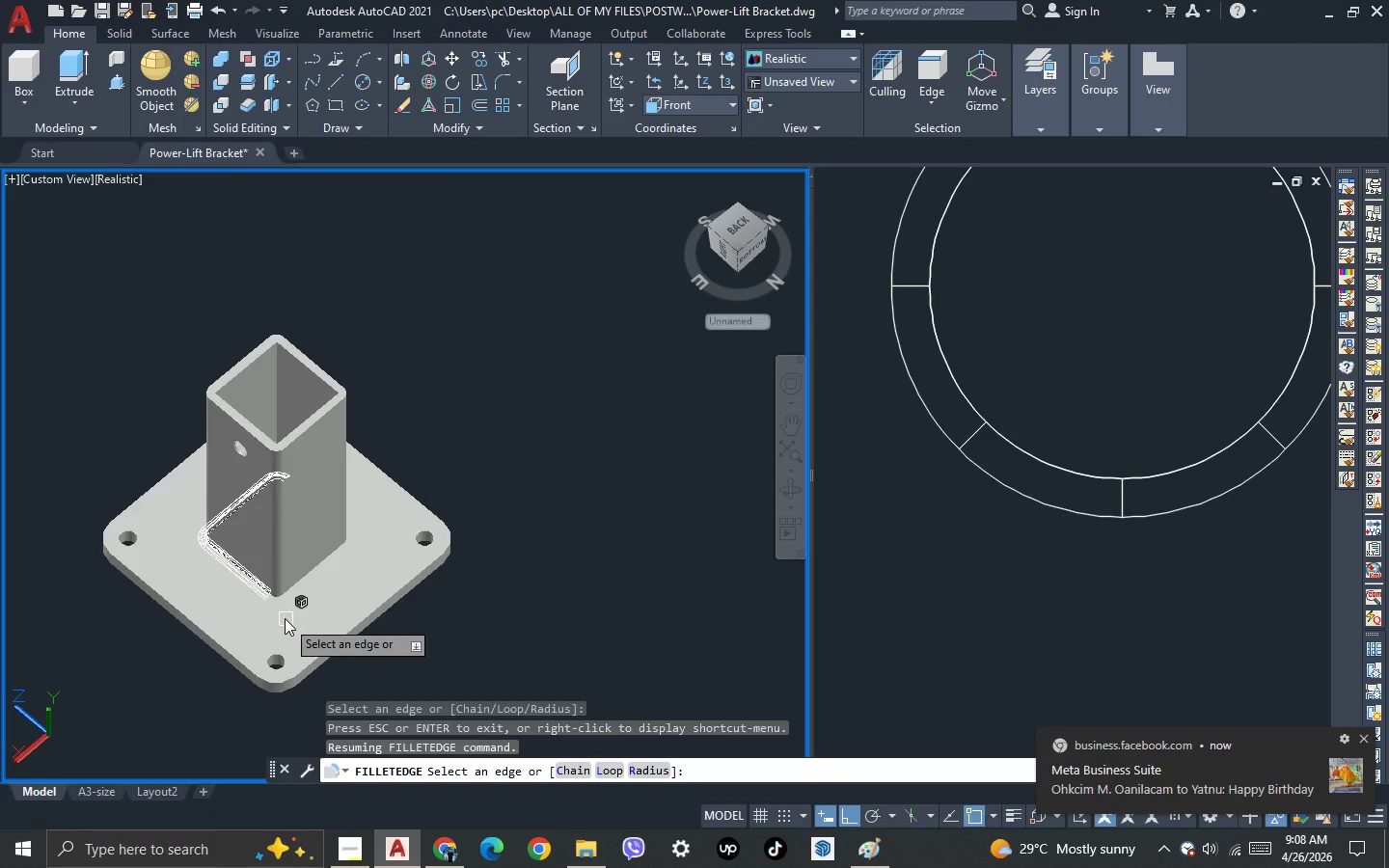 
scroll: coordinate [280, 603], scroll_direction: up, amount: 4.0
 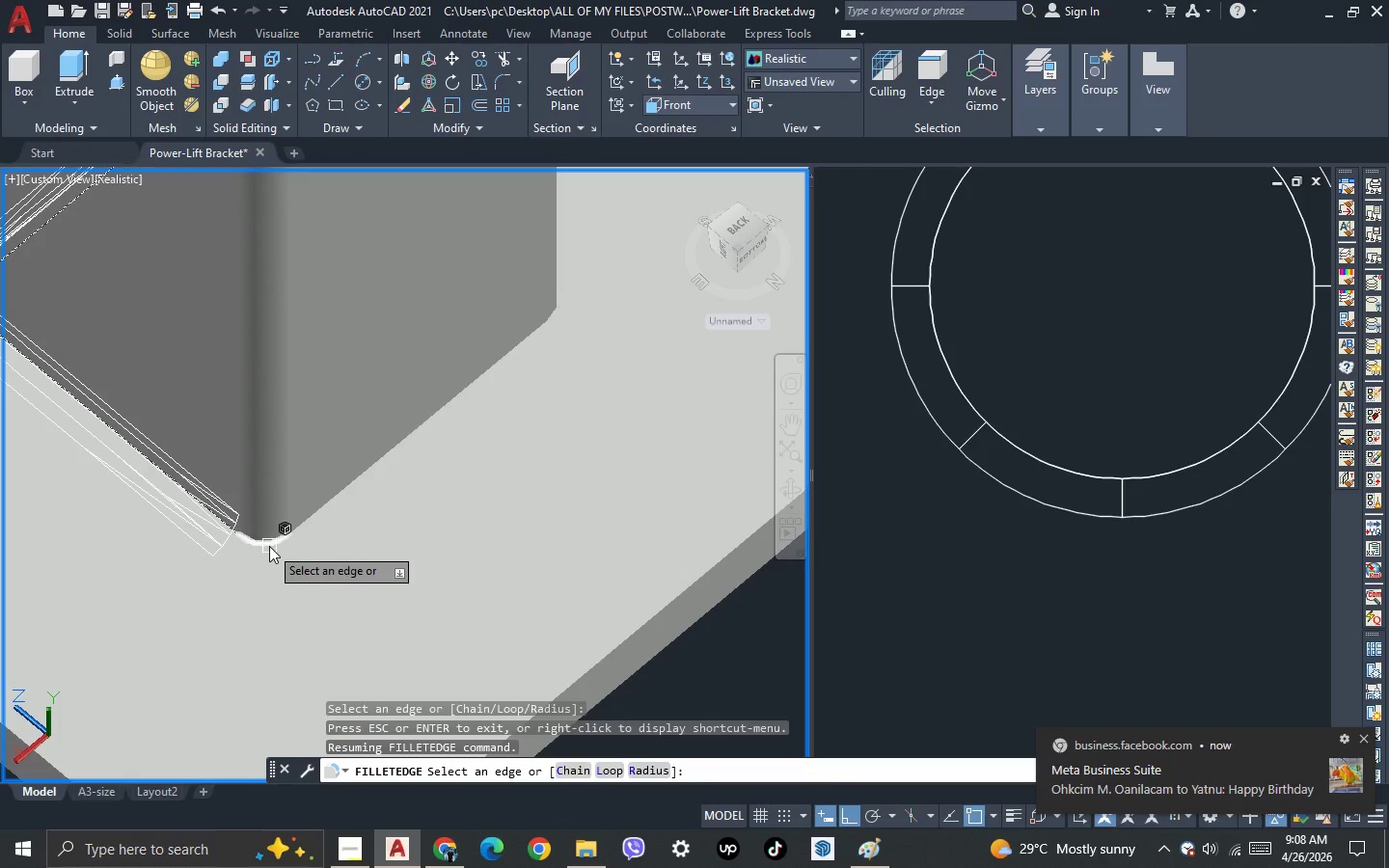 
left_click([269, 546])
 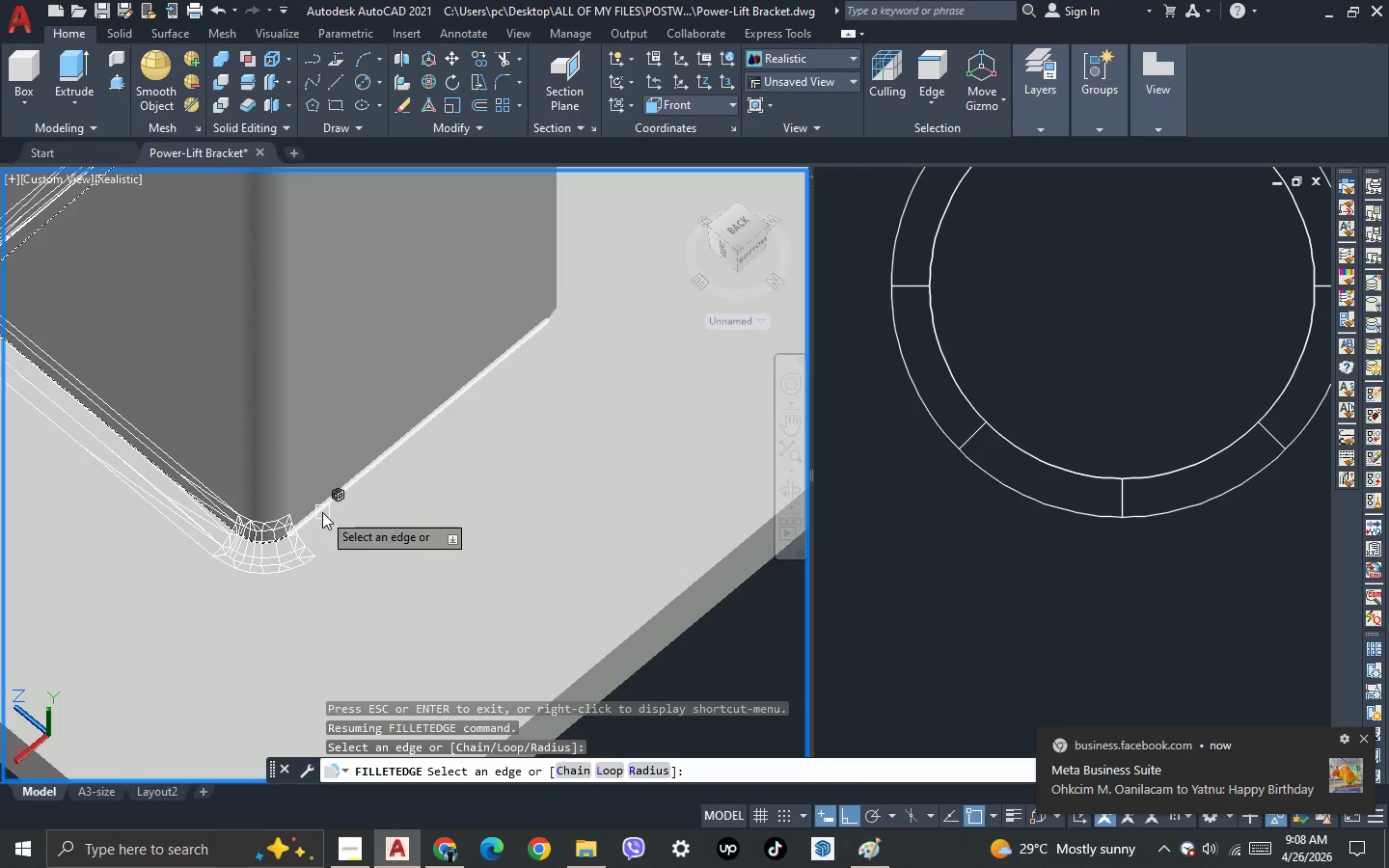 
left_click([322, 512])
 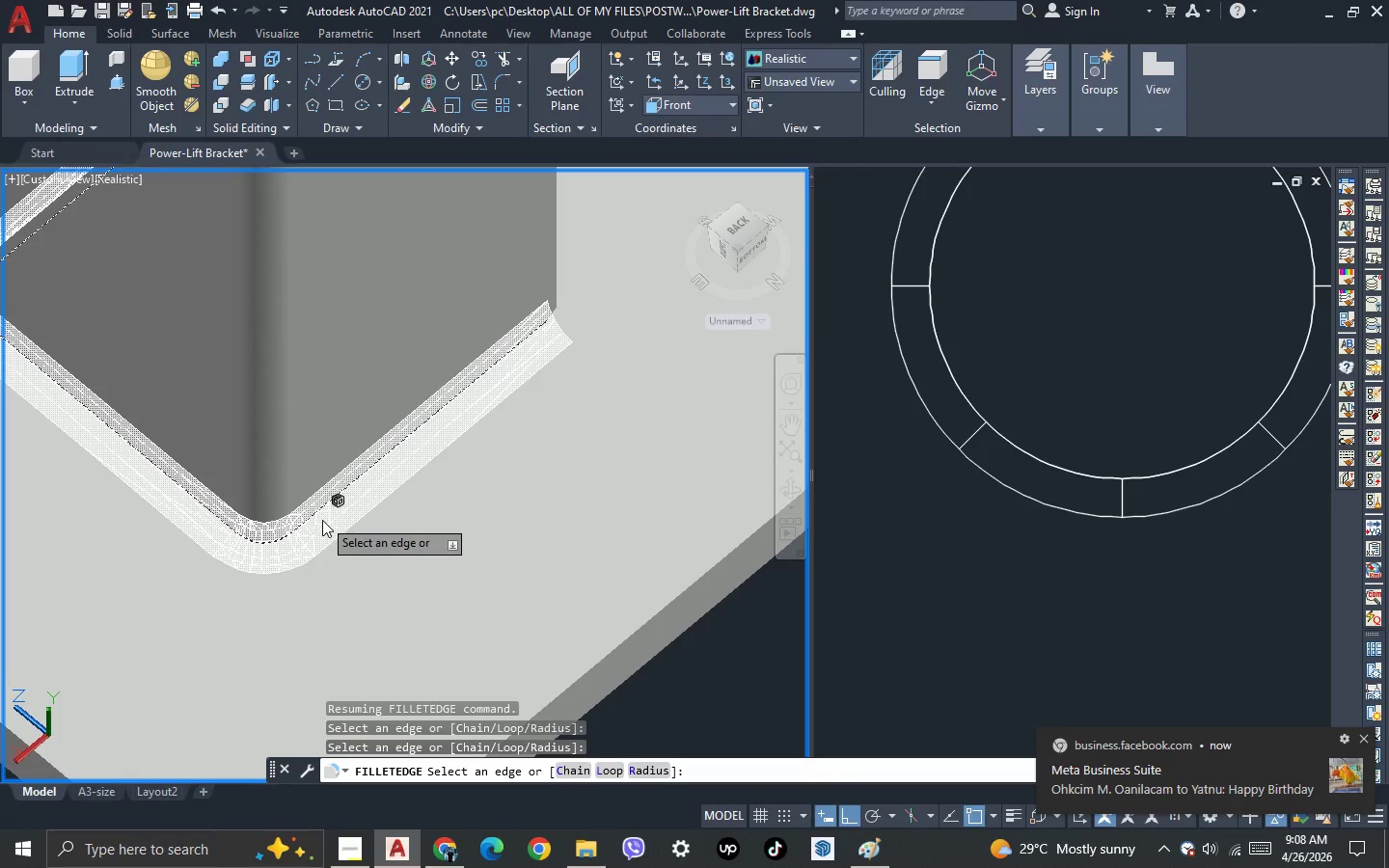 
scroll: coordinate [321, 521], scroll_direction: down, amount: 2.0
 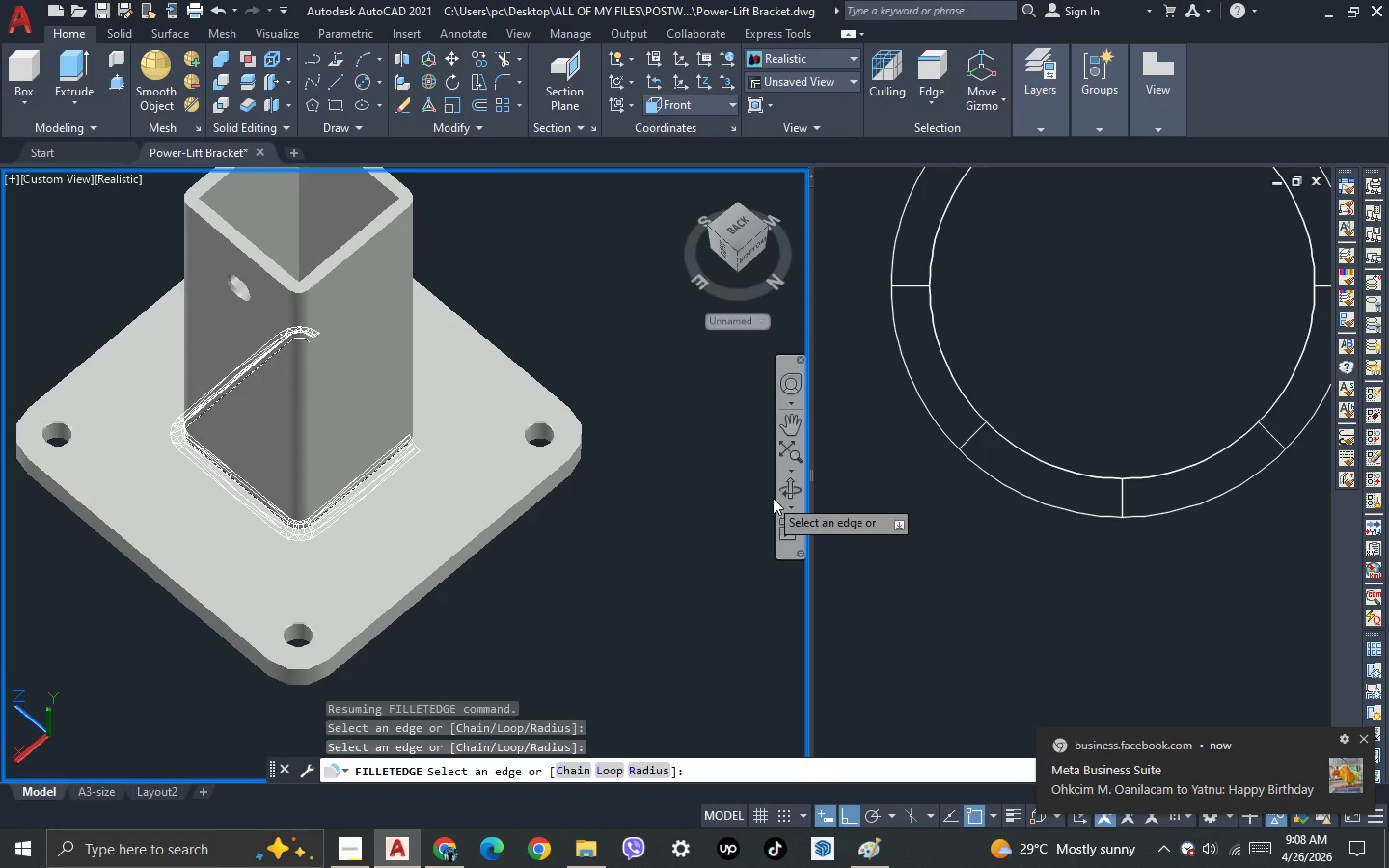 
left_click([782, 495])
 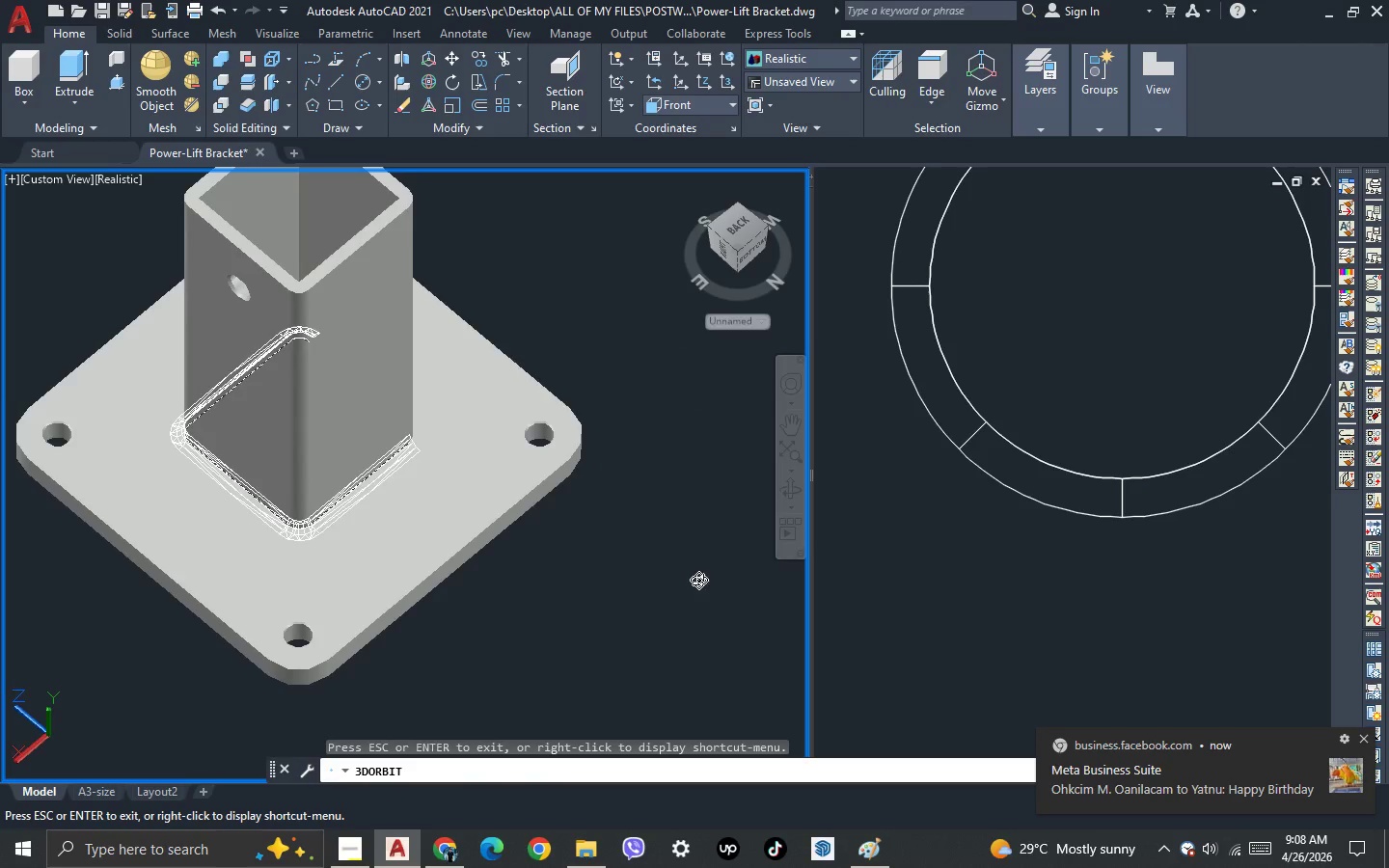 
left_click_drag(start_coordinate=[698, 580], to_coordinate=[449, 590])
 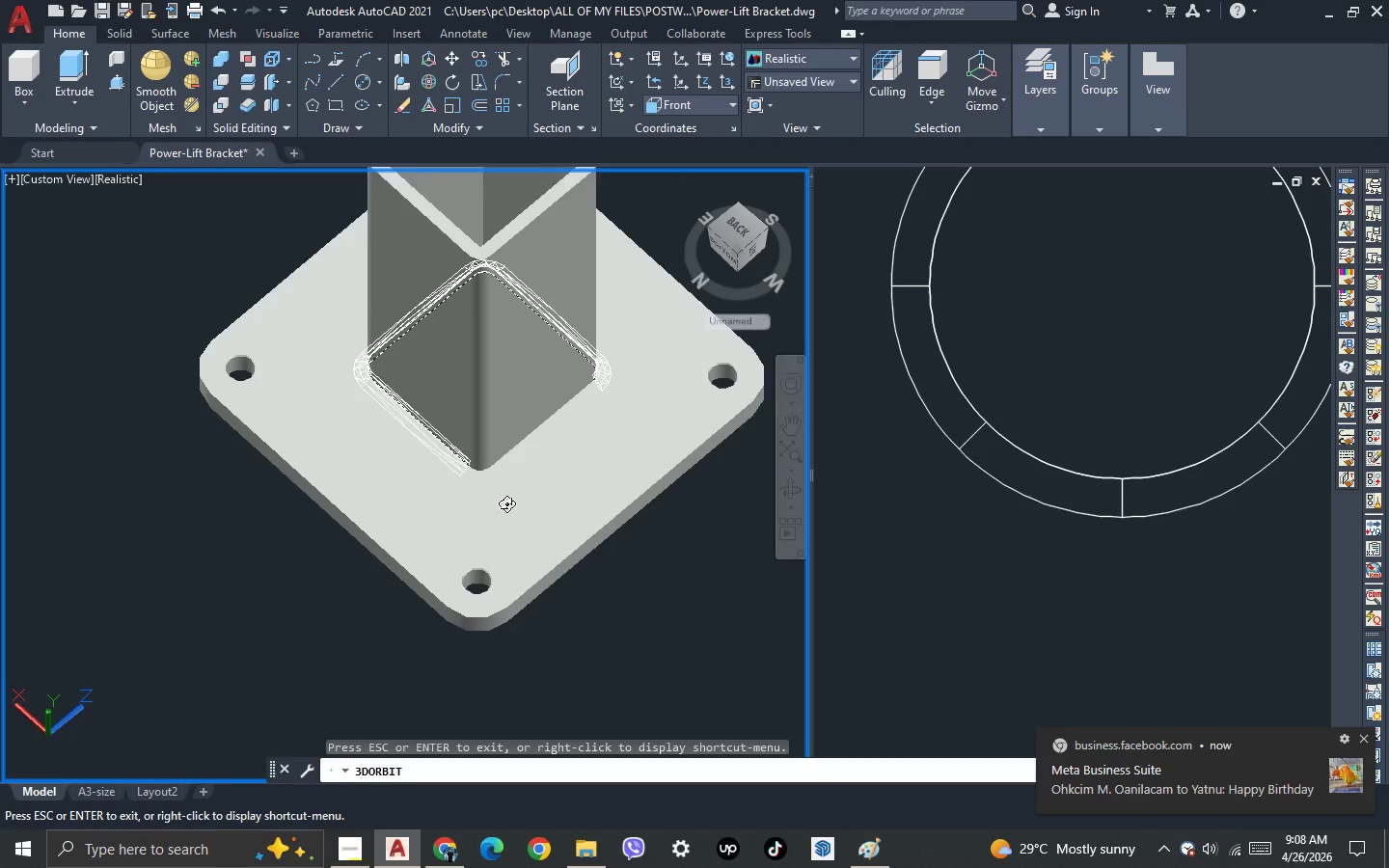 
key(Escape)
 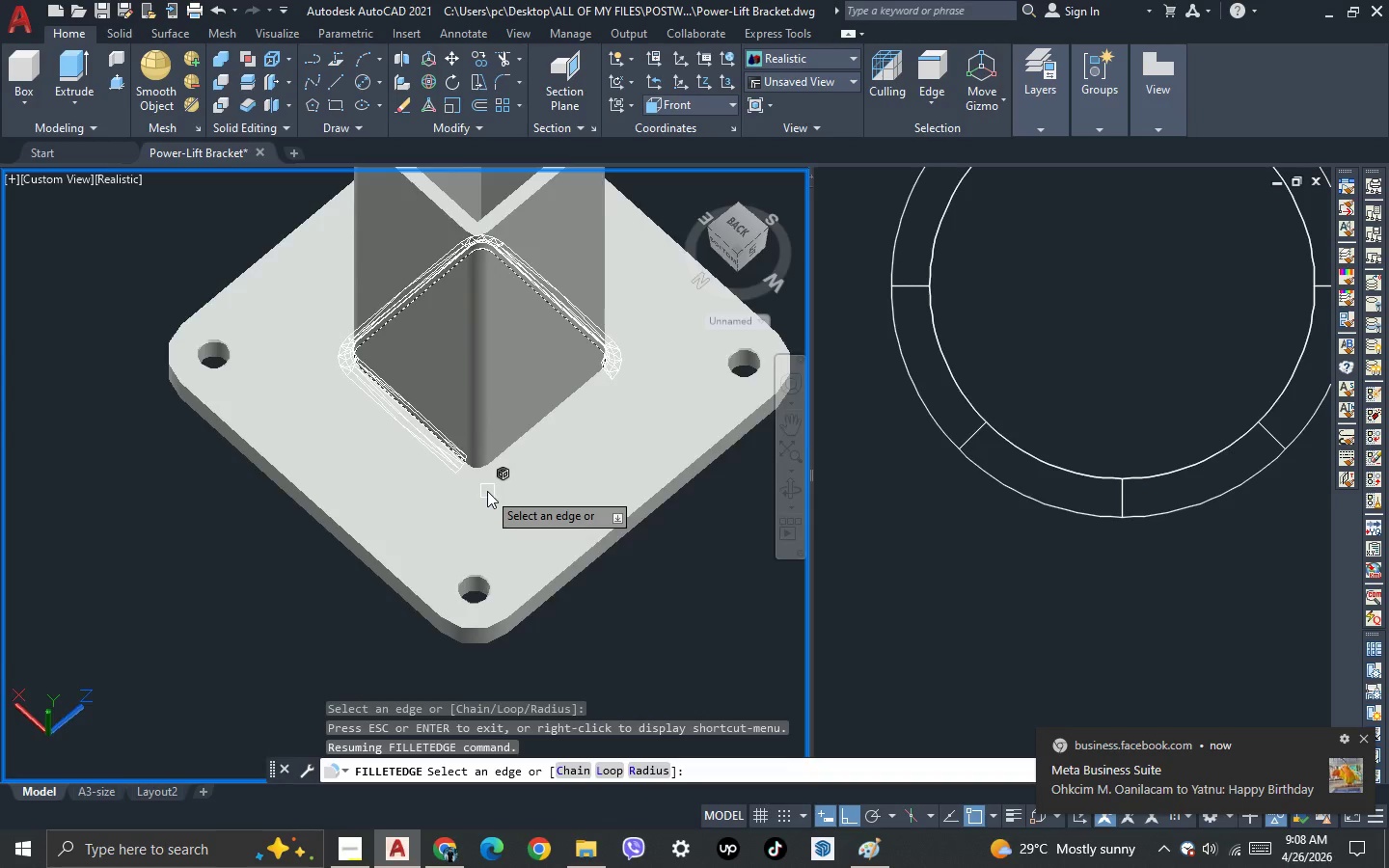 
scroll: coordinate [487, 491], scroll_direction: up, amount: 3.0
 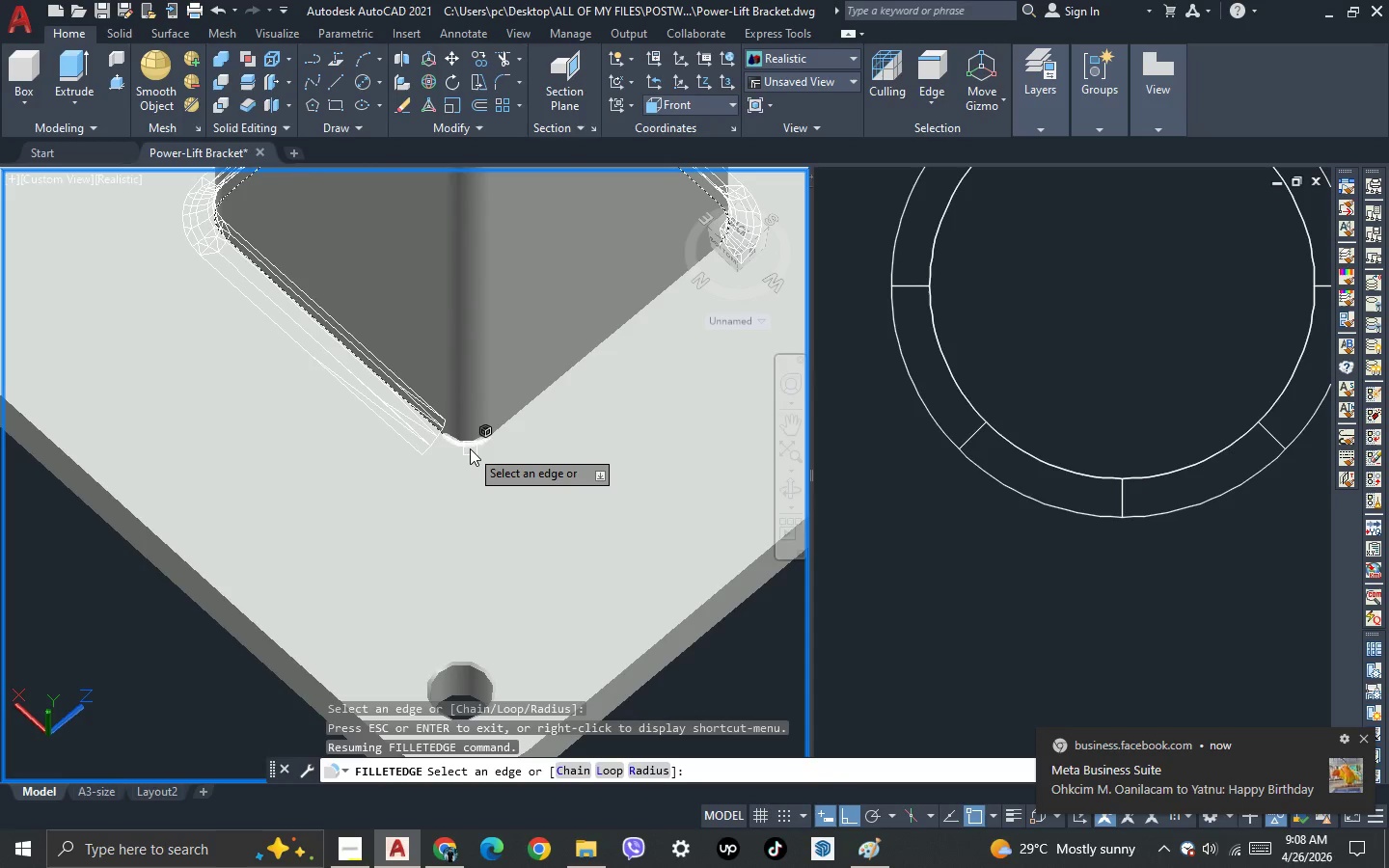 
left_click([470, 448])
 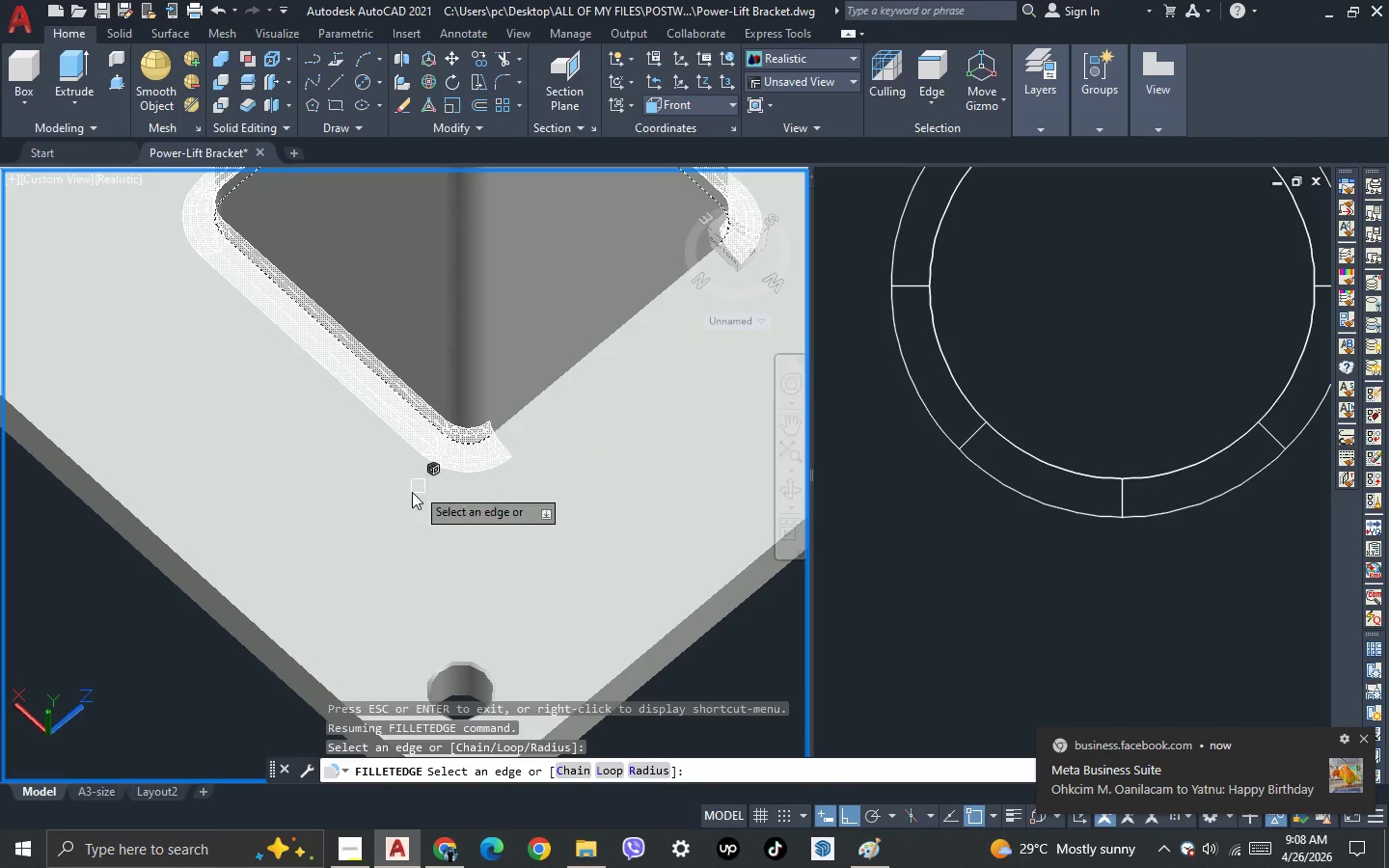 
scroll: coordinate [461, 478], scroll_direction: down, amount: 1.0
 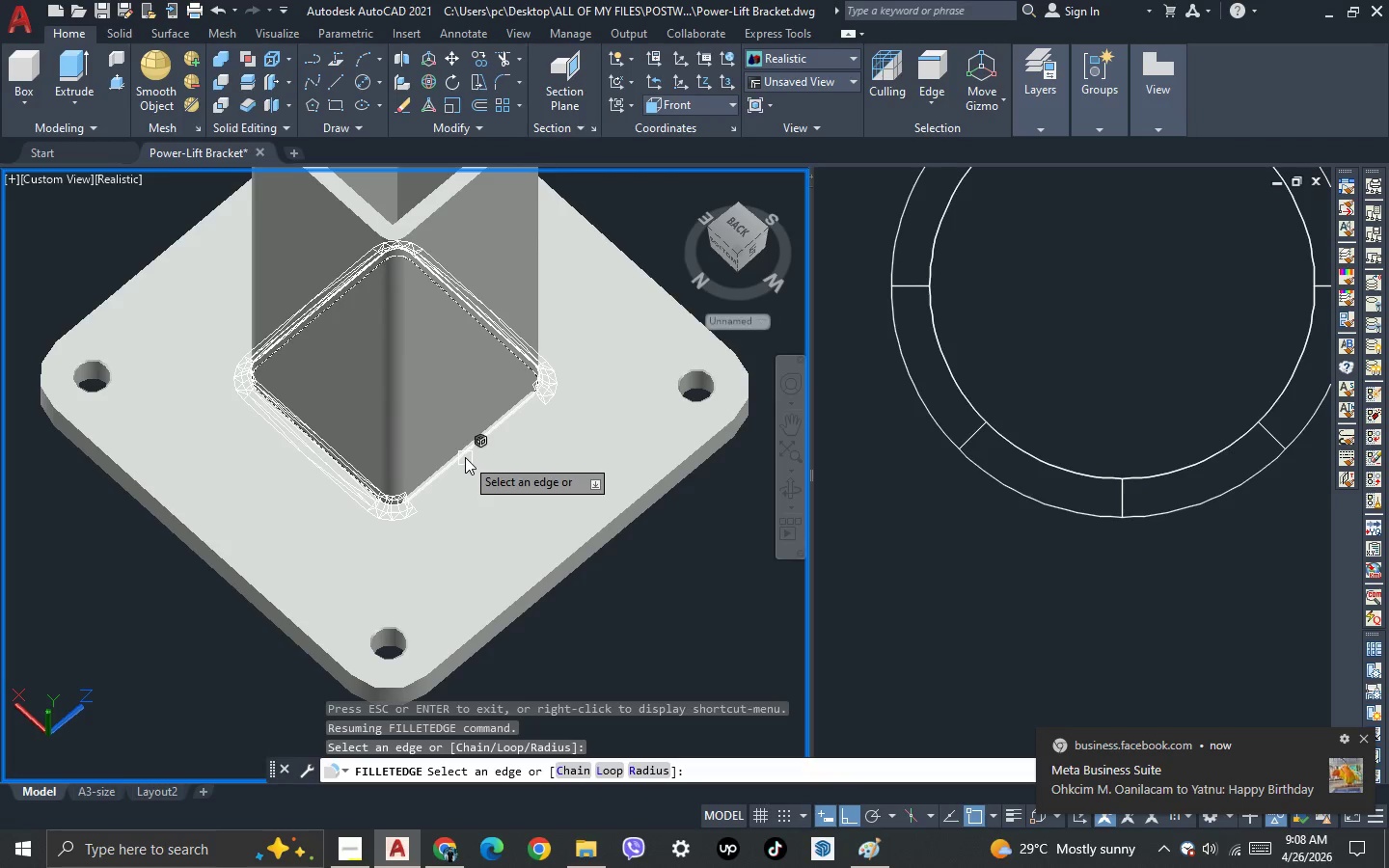 
left_click([465, 455])
 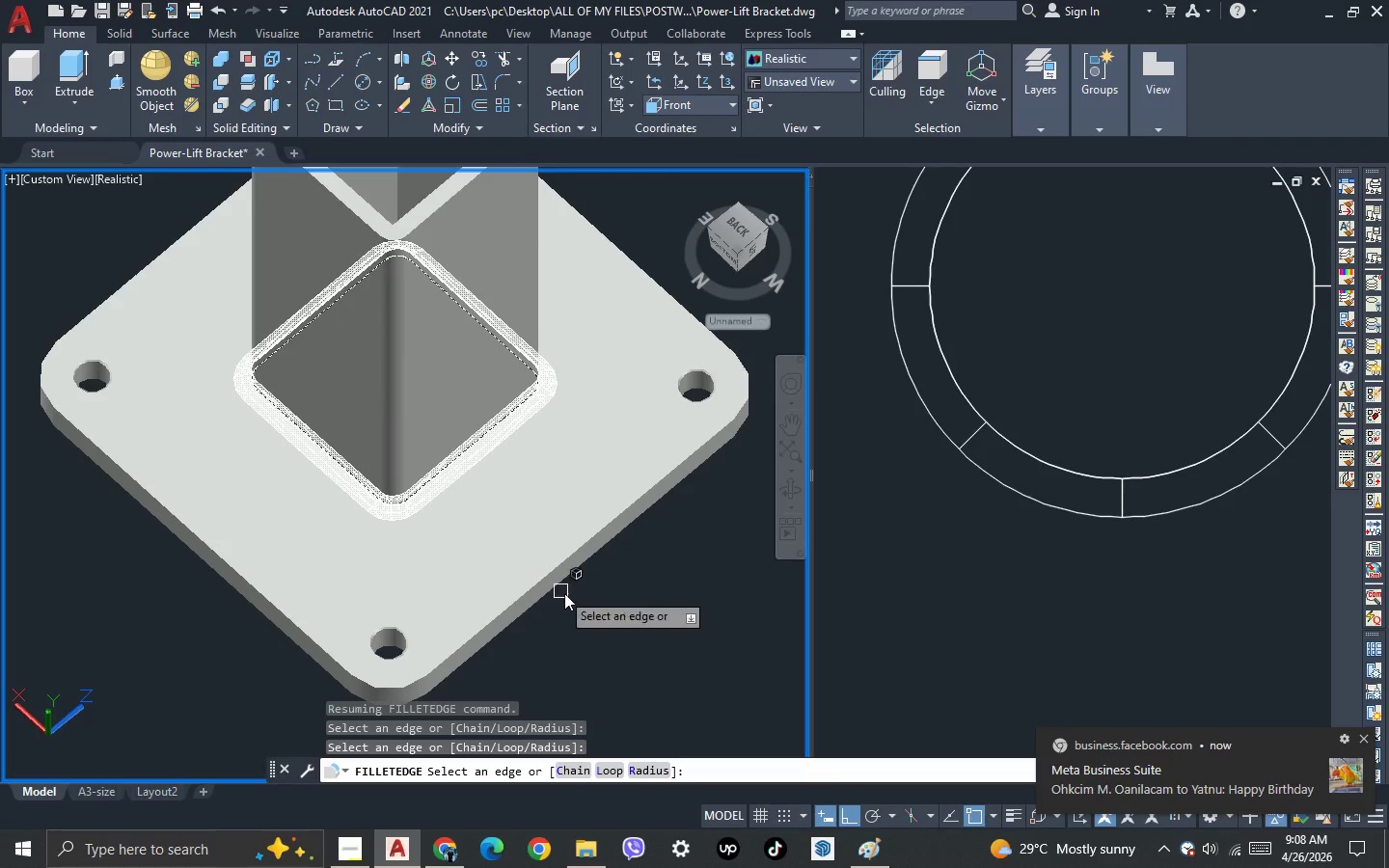 
key(Space)
 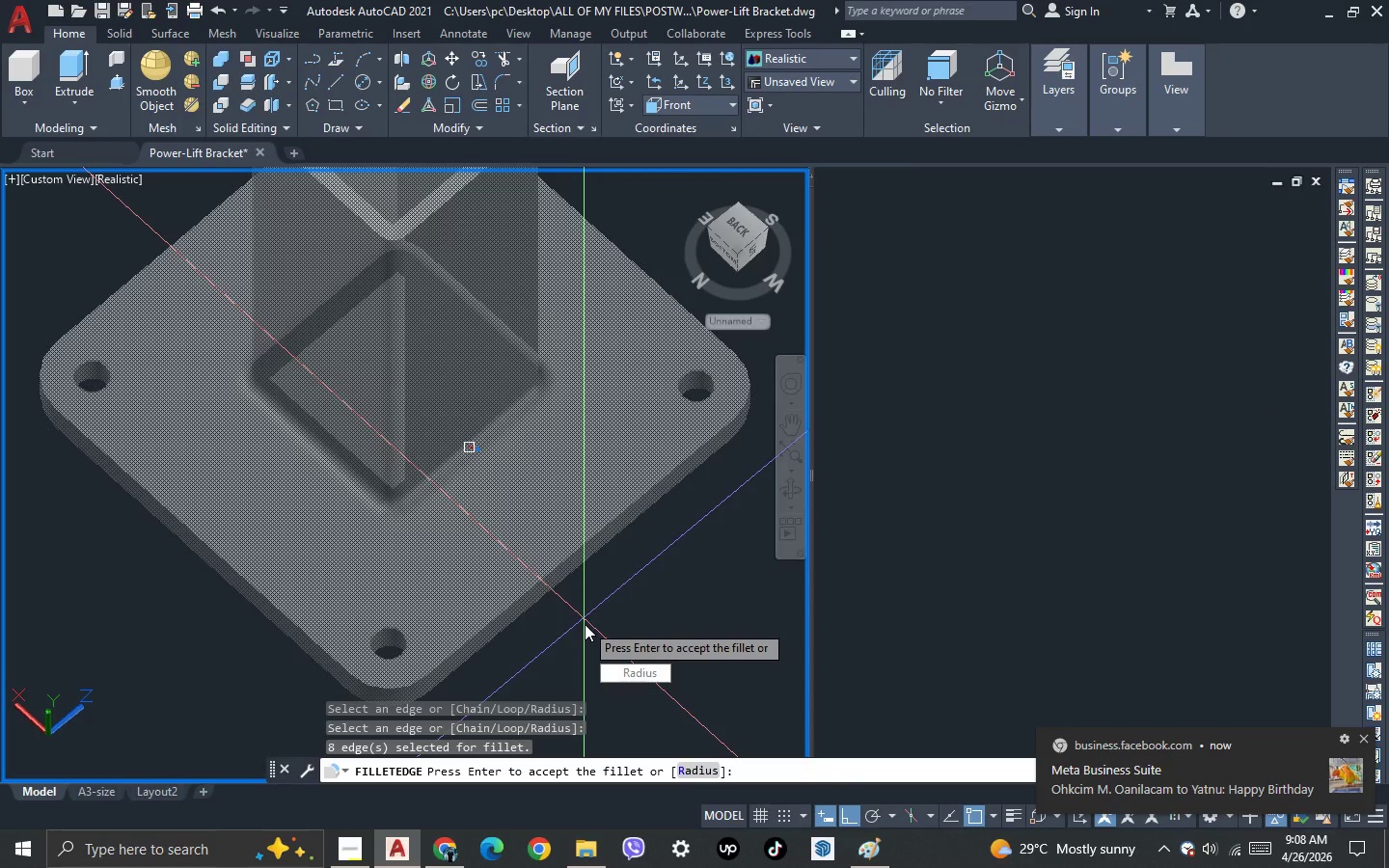 
key(Space)
 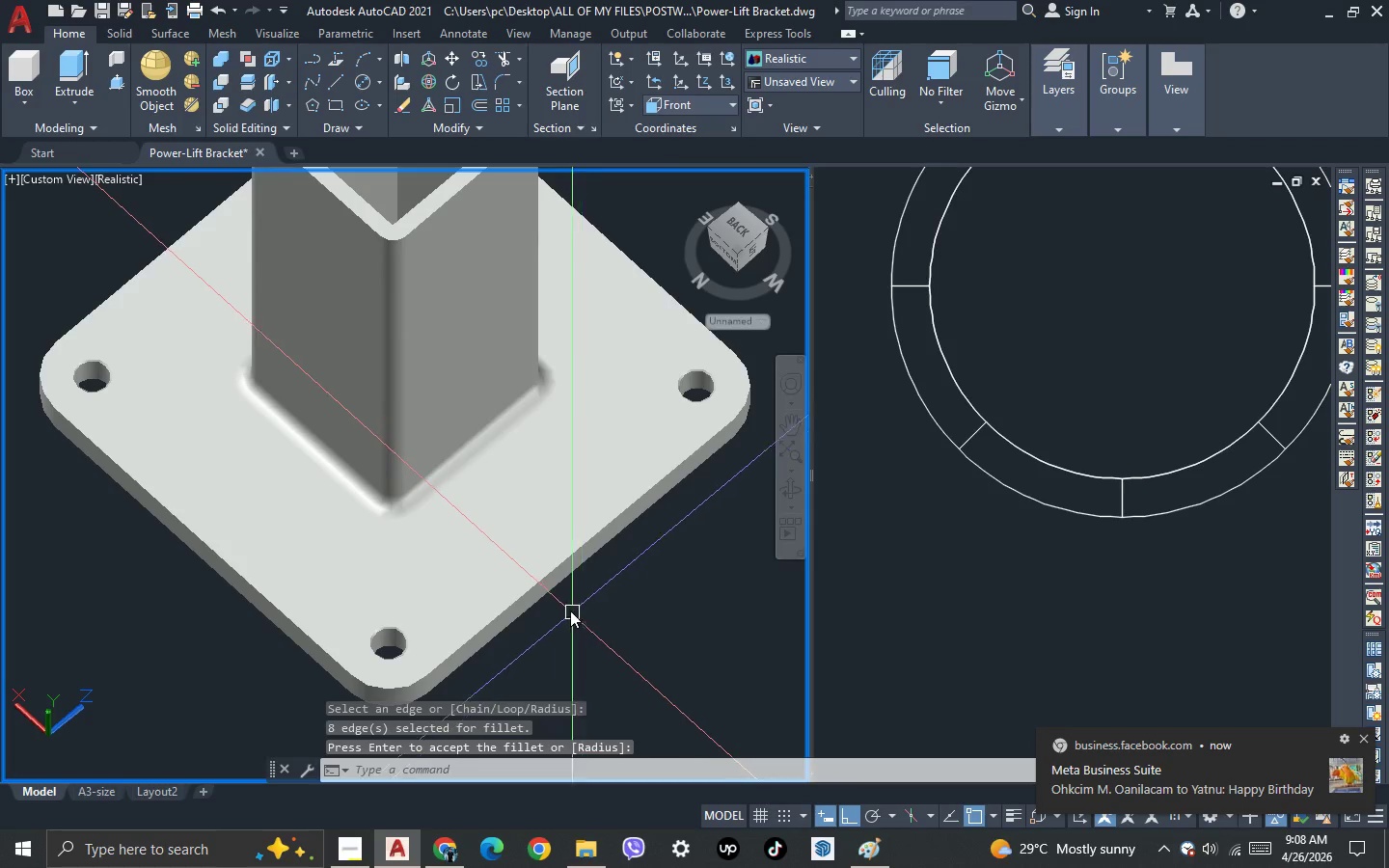 
scroll: coordinate [549, 612], scroll_direction: none, amount: 0.0
 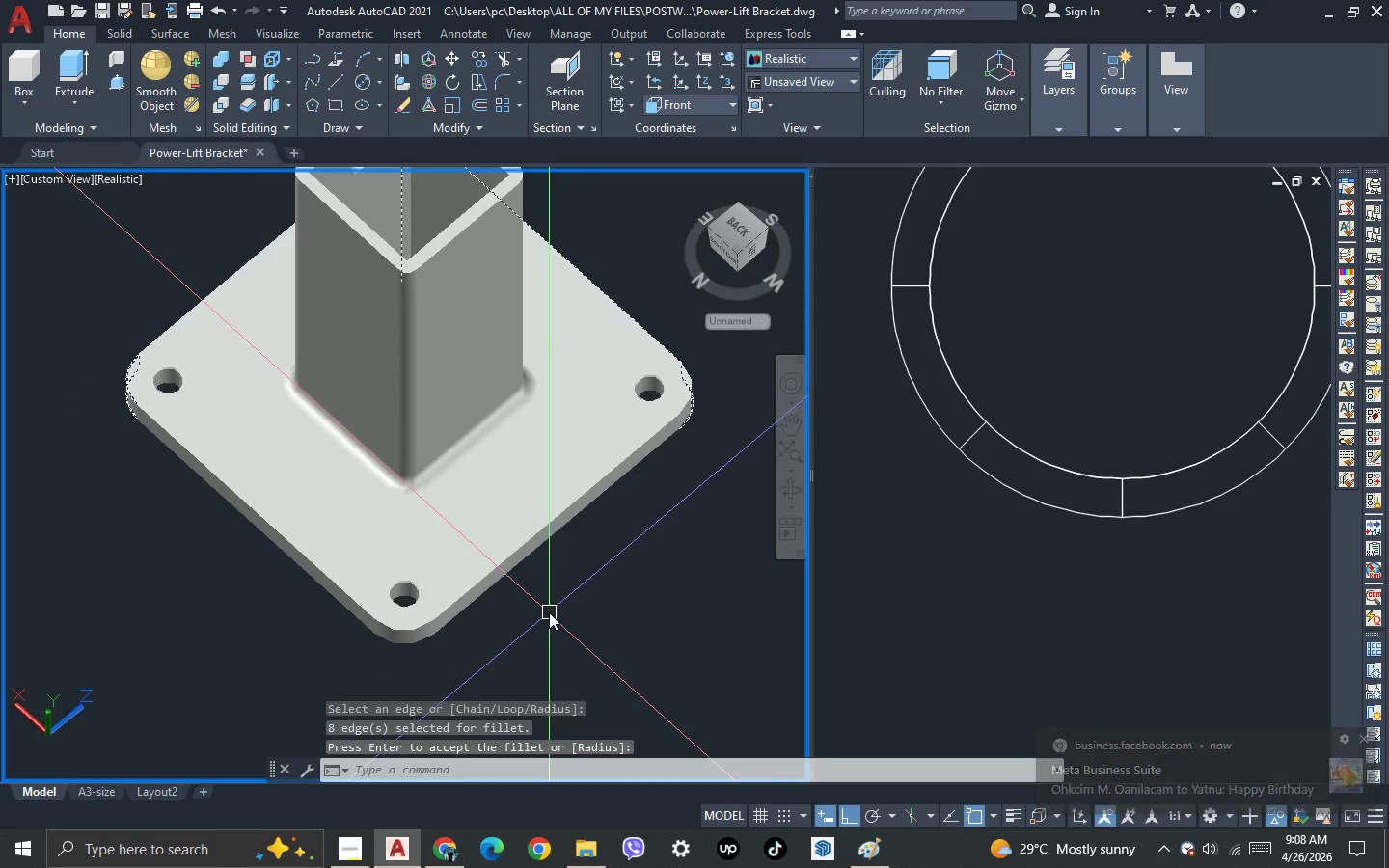 
key(3)
 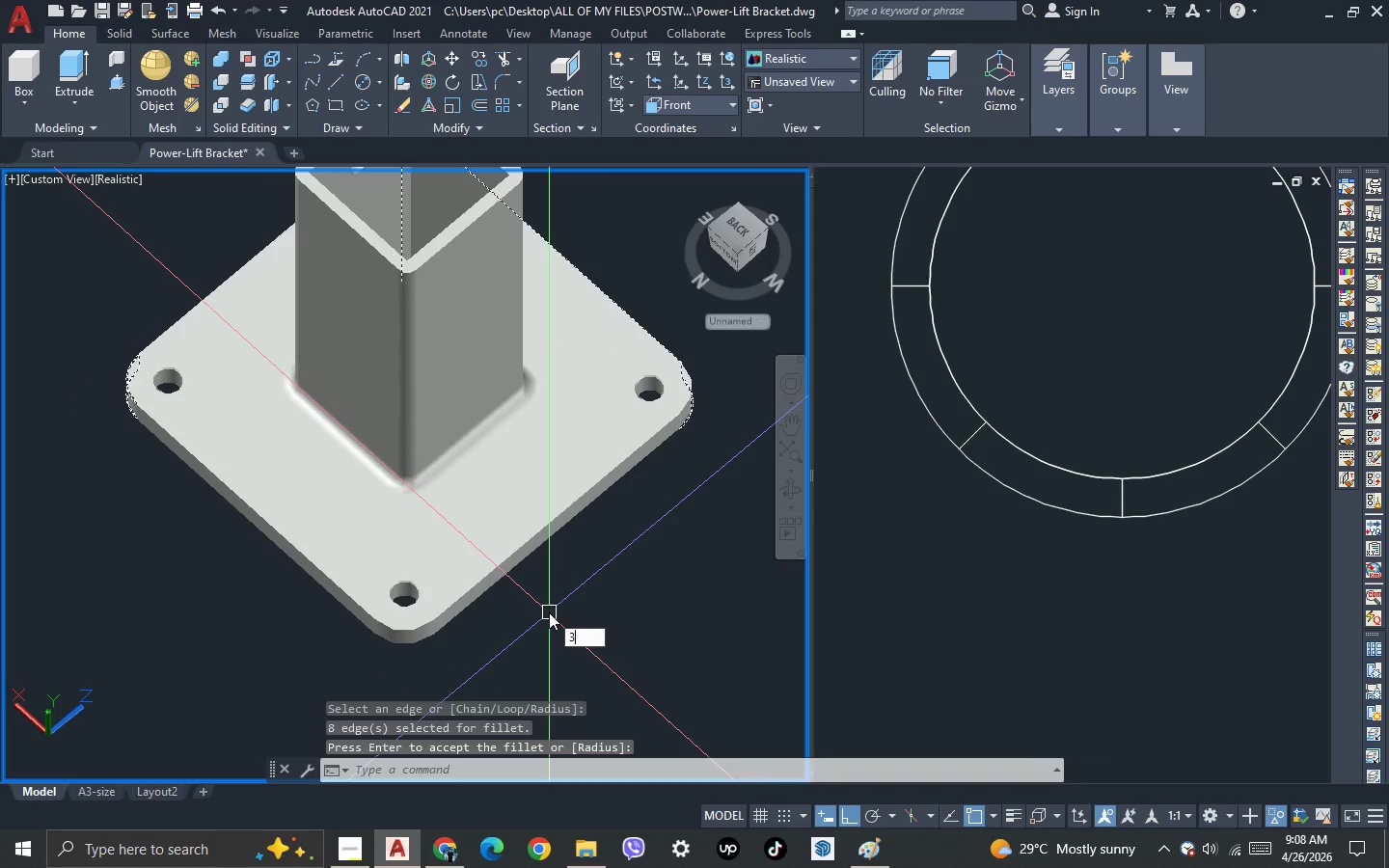 
key(Space)
 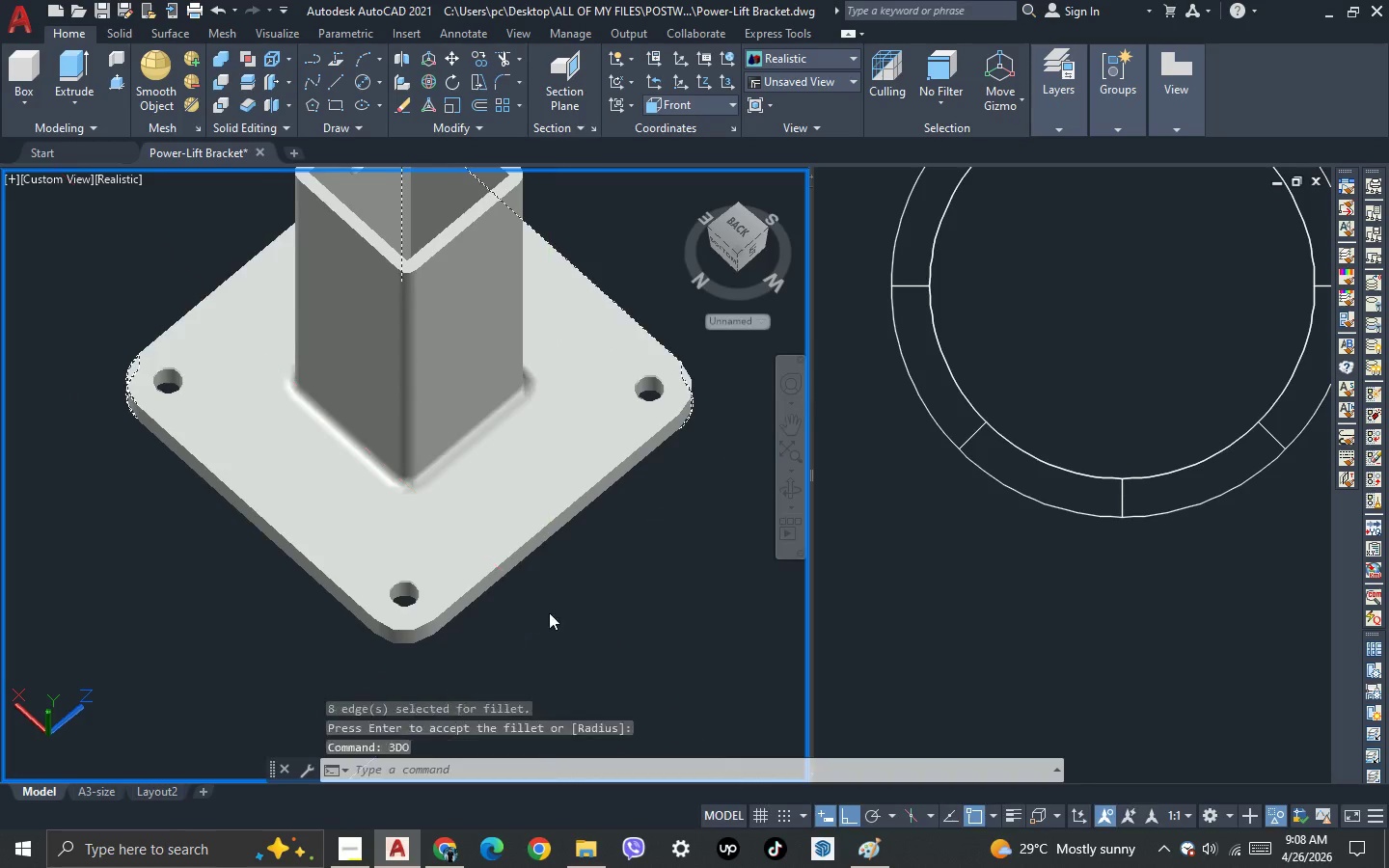 
left_click_drag(start_coordinate=[491, 667], to_coordinate=[572, 576])
 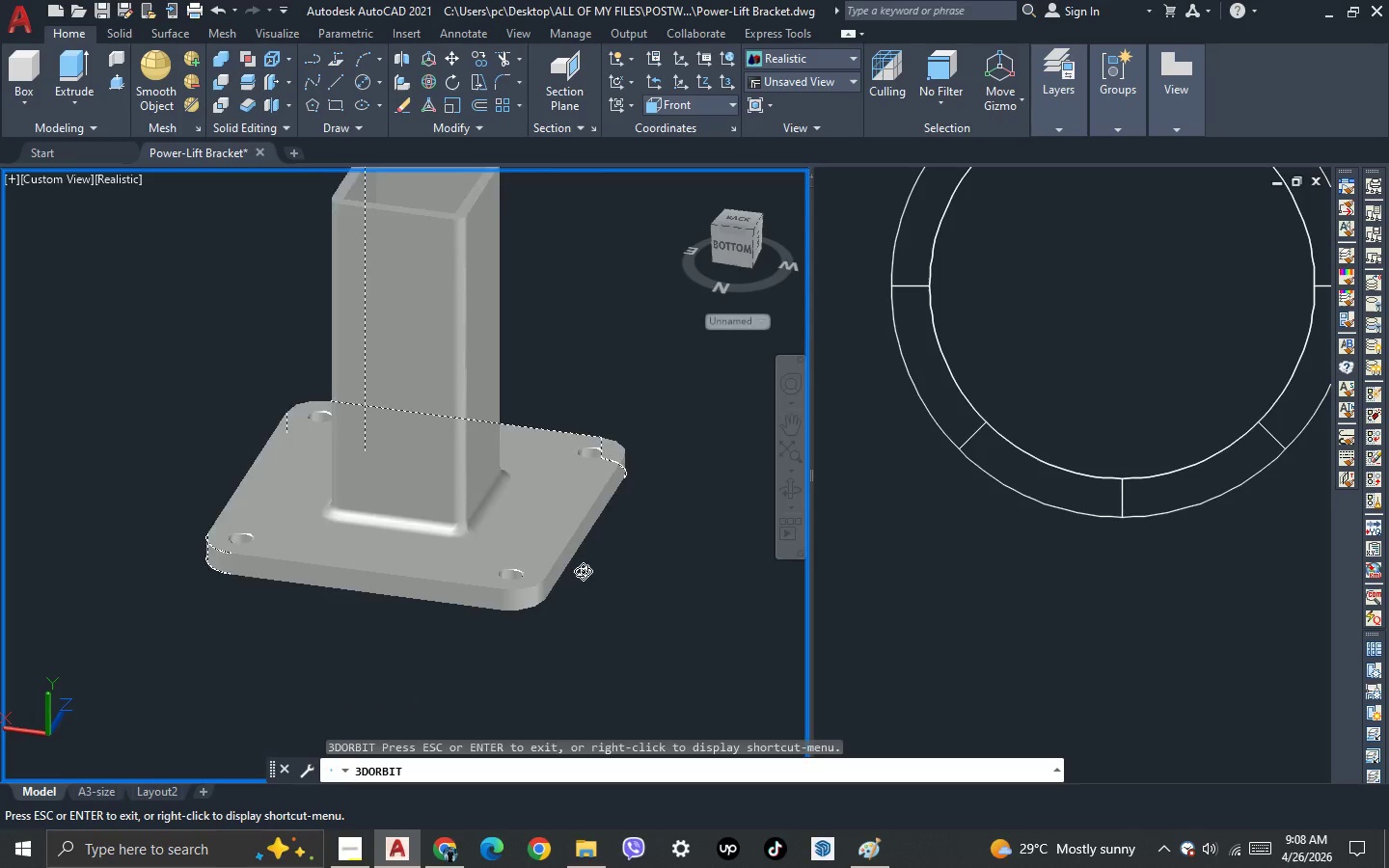 
scroll: coordinate [549, 612], scroll_direction: down, amount: 2.0
 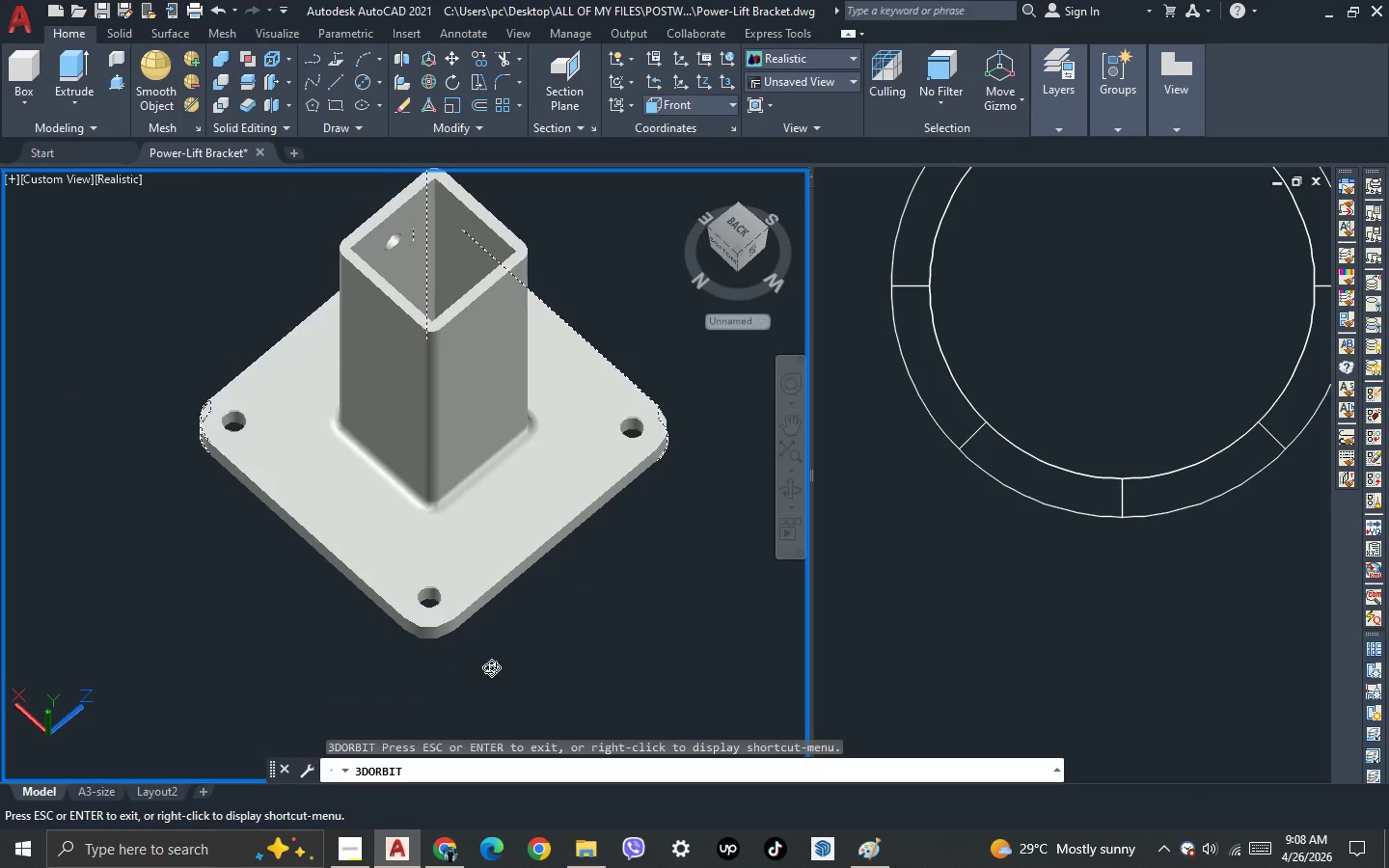 
left_click_drag(start_coordinate=[458, 642], to_coordinate=[624, 674])
 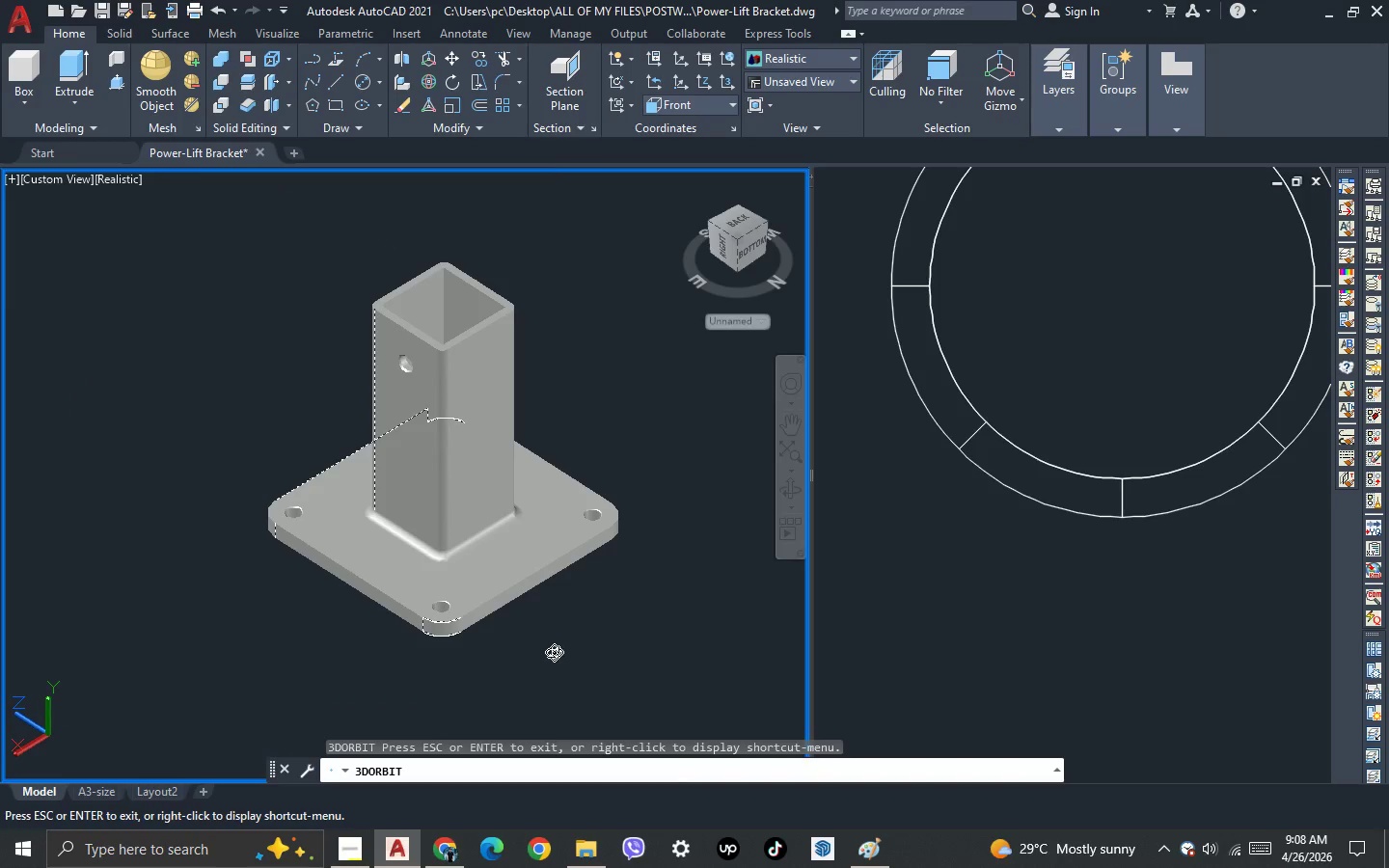 
scroll: coordinate [583, 571], scroll_direction: down, amount: 3.0
 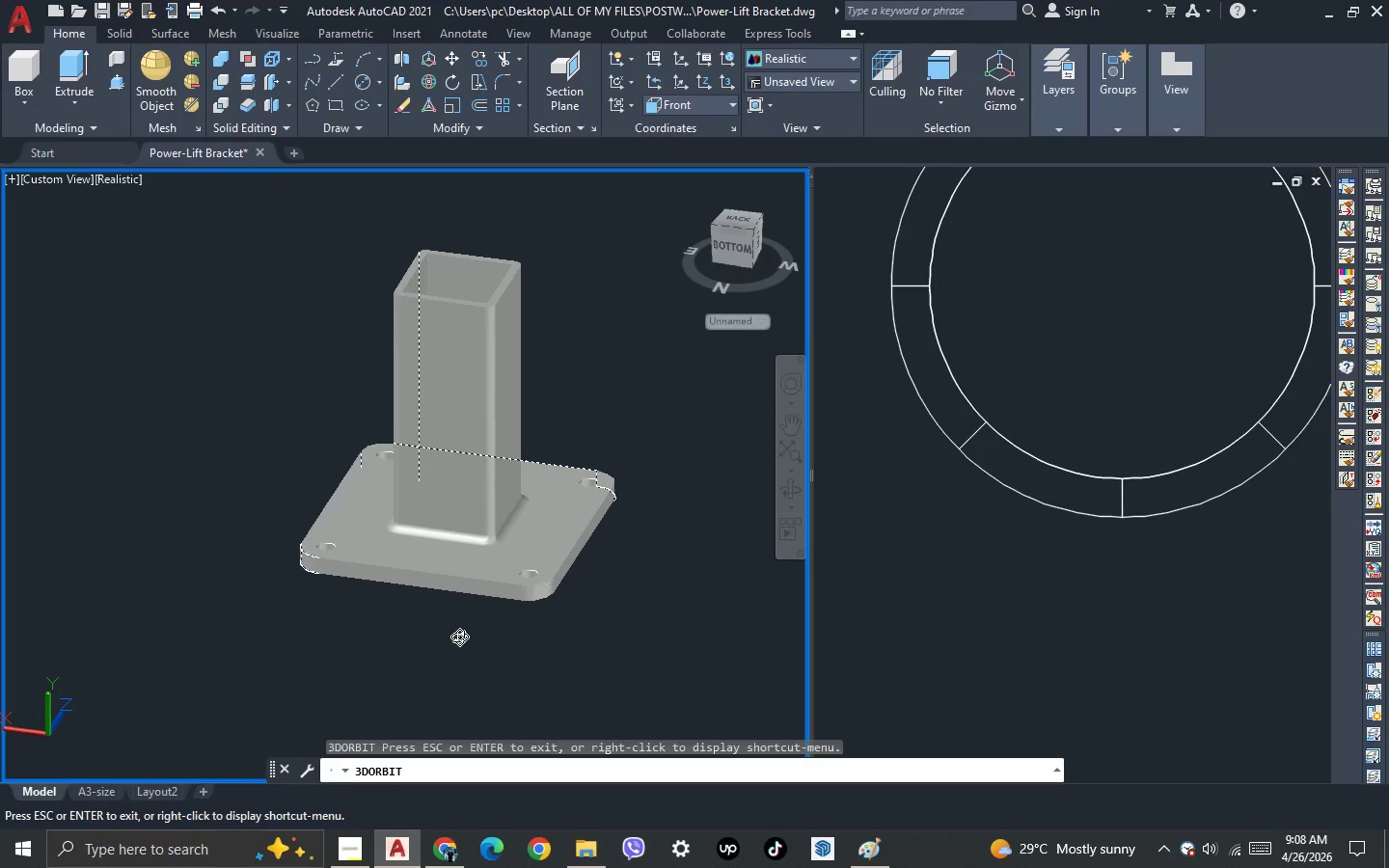 
key(Escape)
 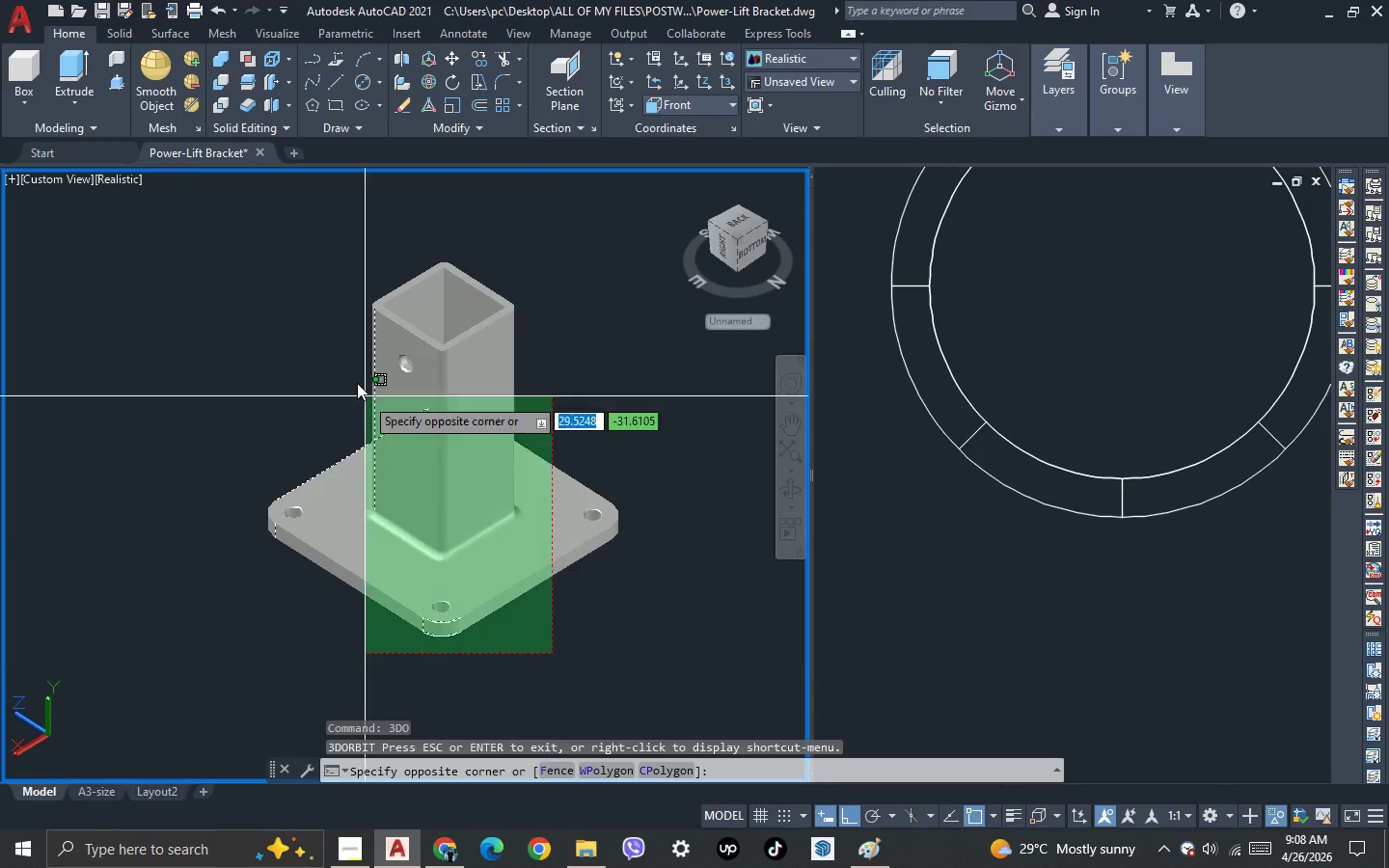 
double_click([344, 364])
 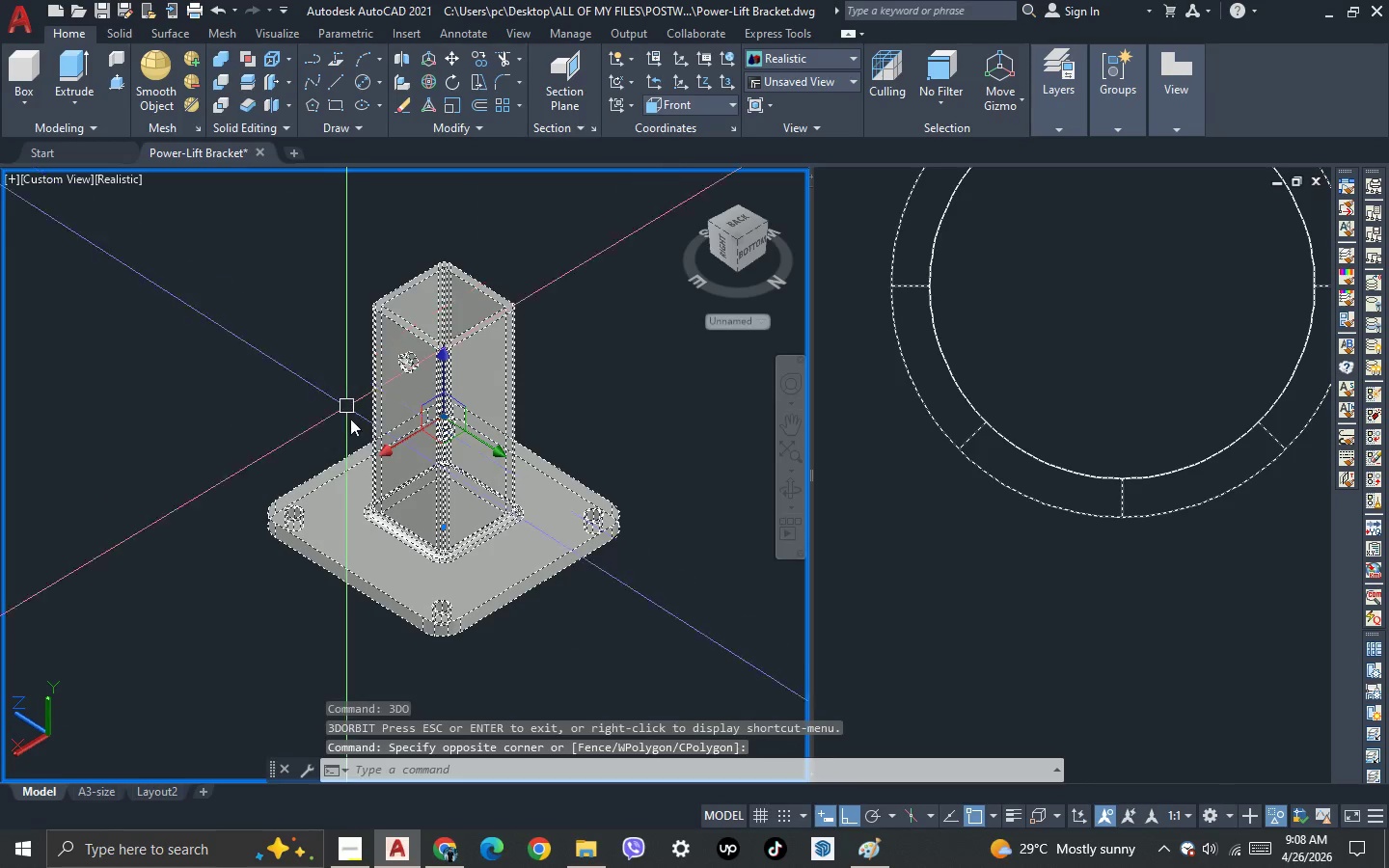 
hold_key(key=ShiftLeft, duration=0.78)
triple_click([394, 475])
 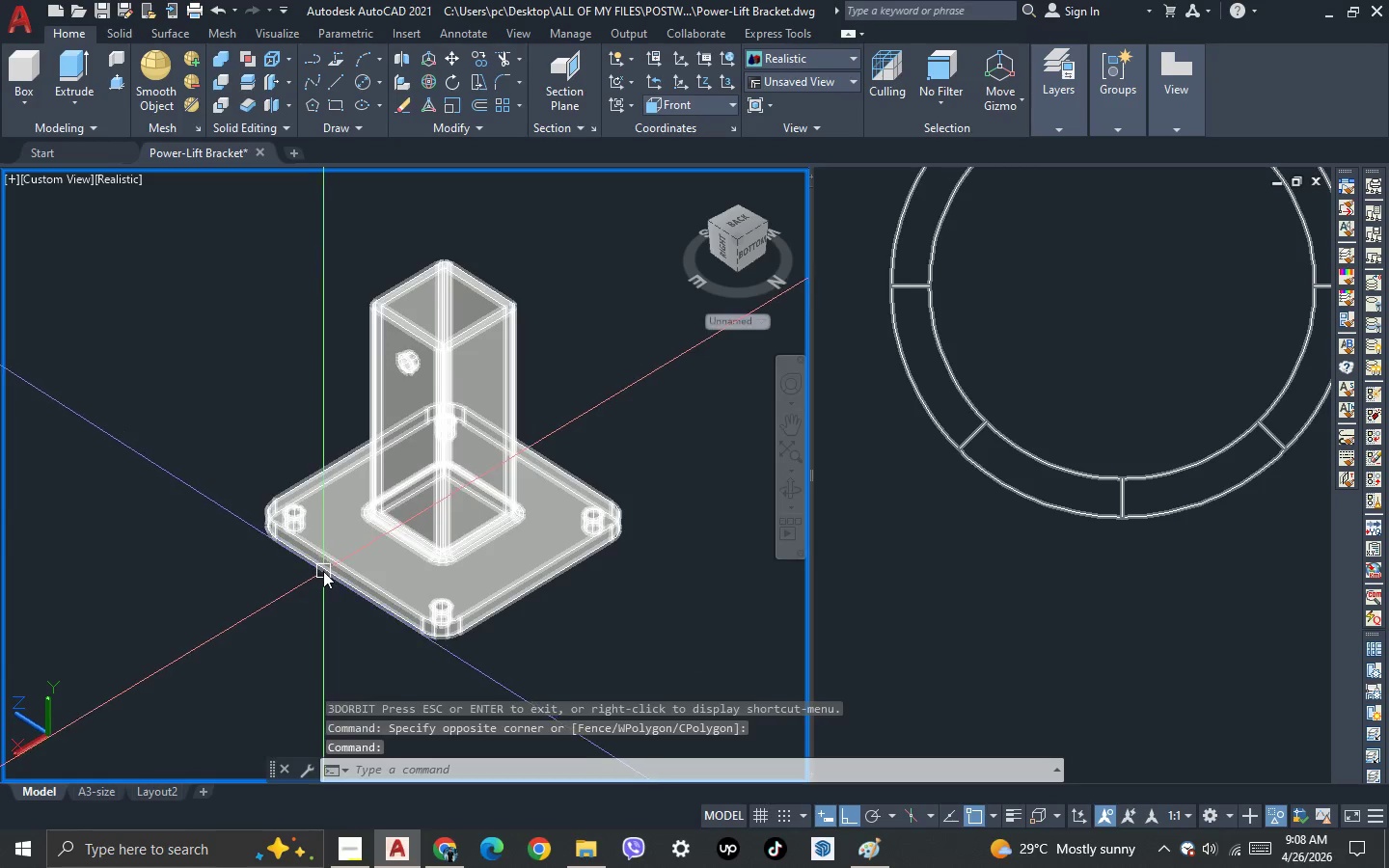 
scroll: coordinate [323, 571], scroll_direction: down, amount: 1.0
 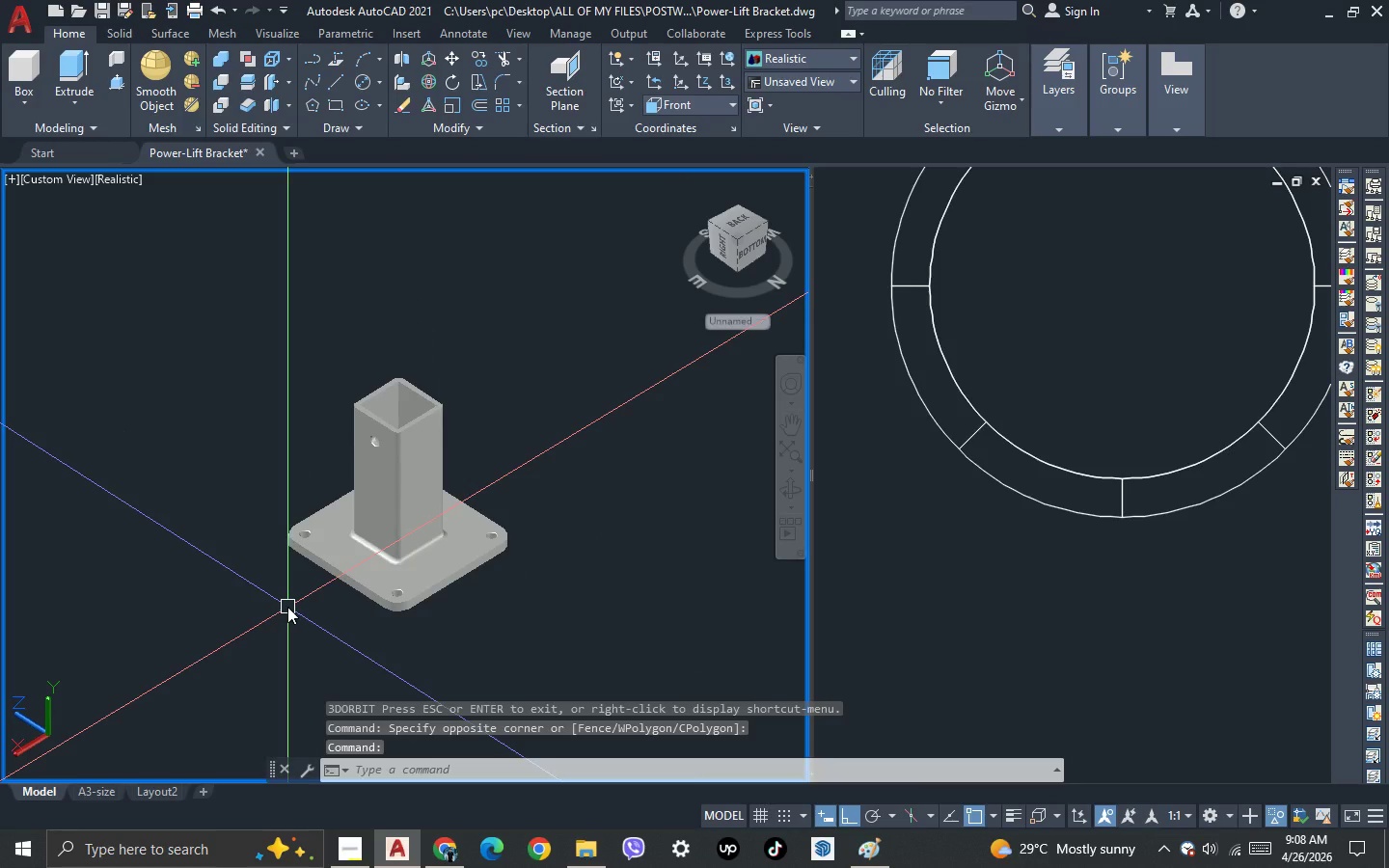 
key(3)
 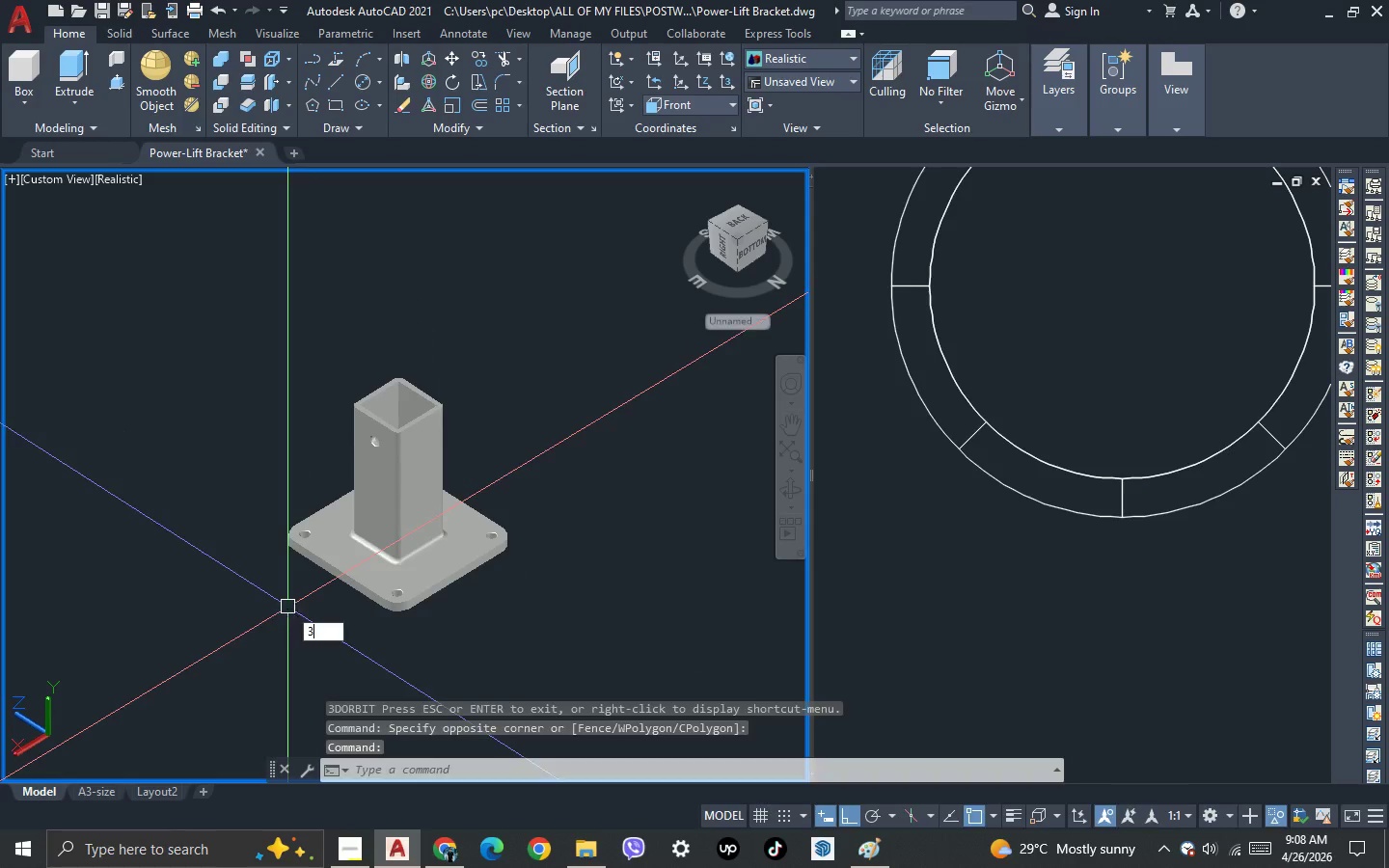 
key(Space)
 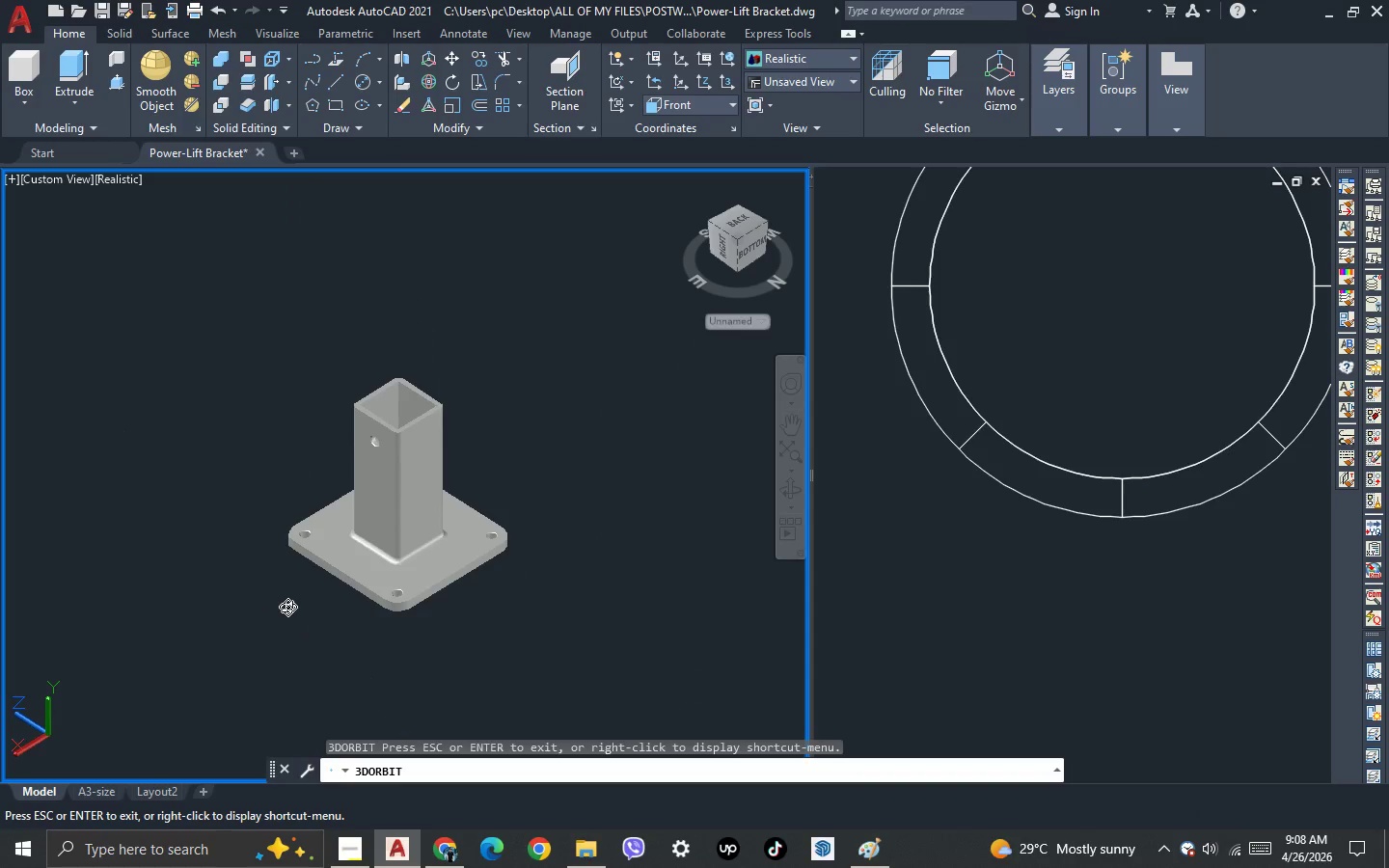 
left_click_drag(start_coordinate=[292, 610], to_coordinate=[494, 658])
 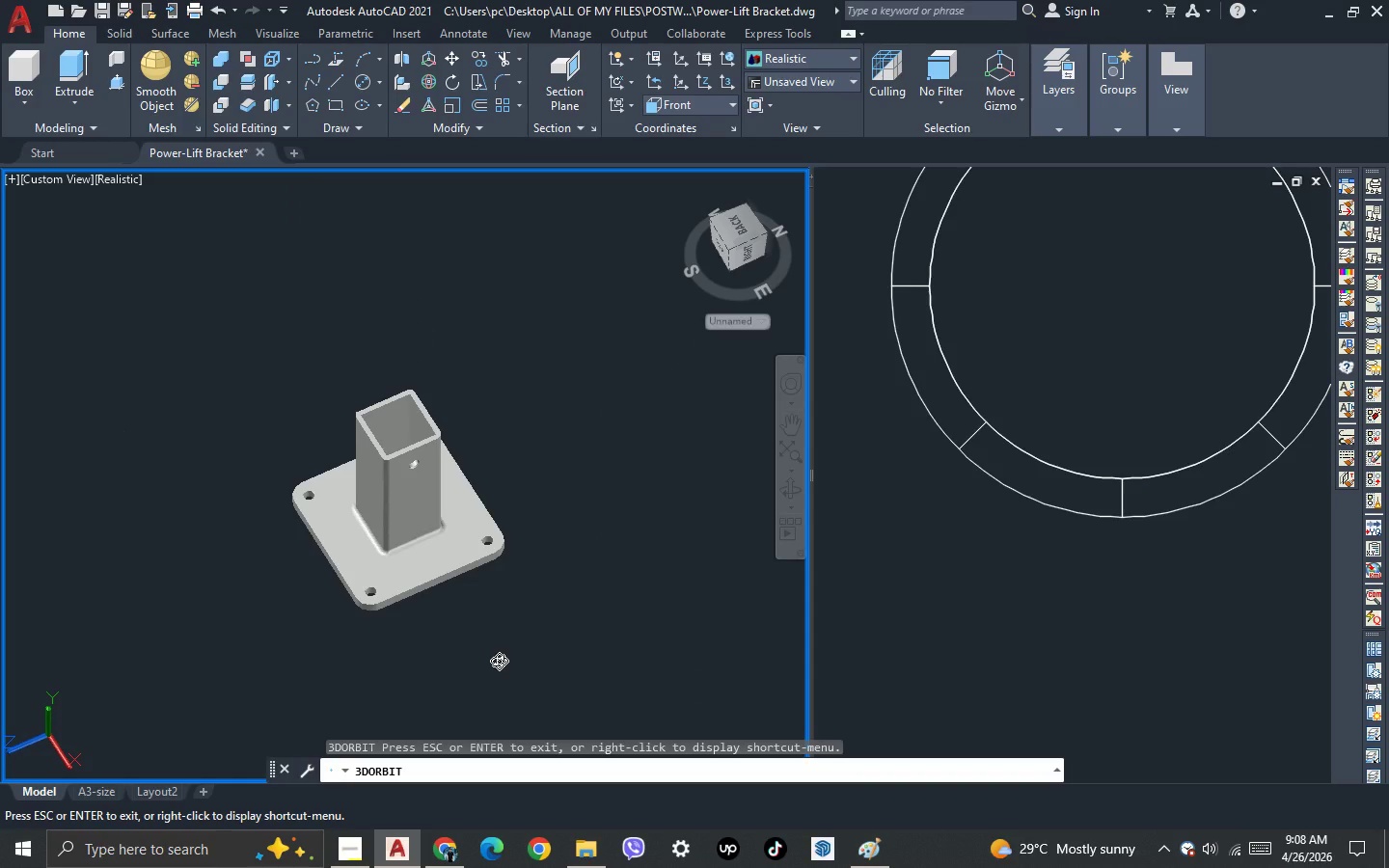 
left_click_drag(start_coordinate=[499, 661], to_coordinate=[524, 667])
 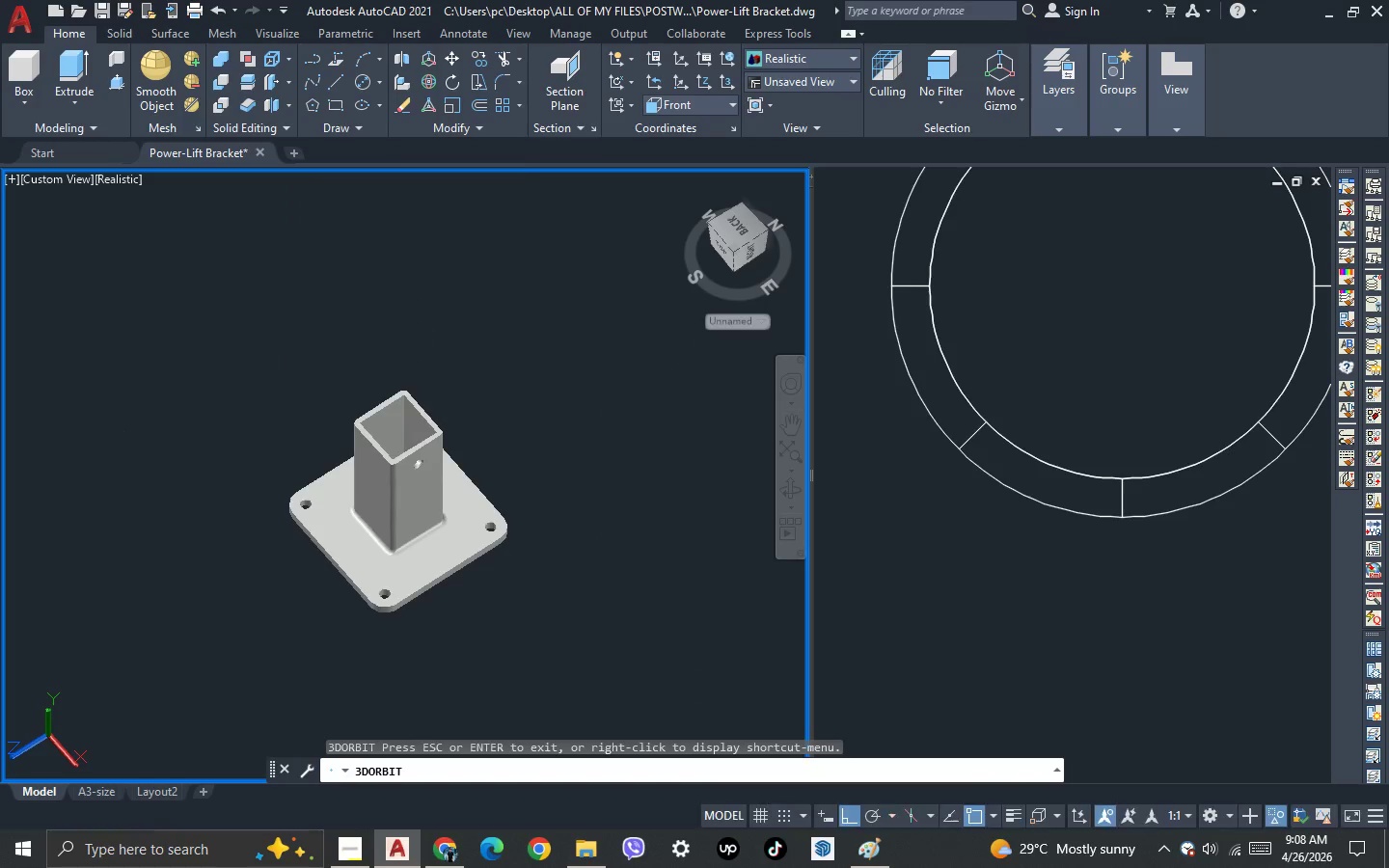 
key(Escape)
 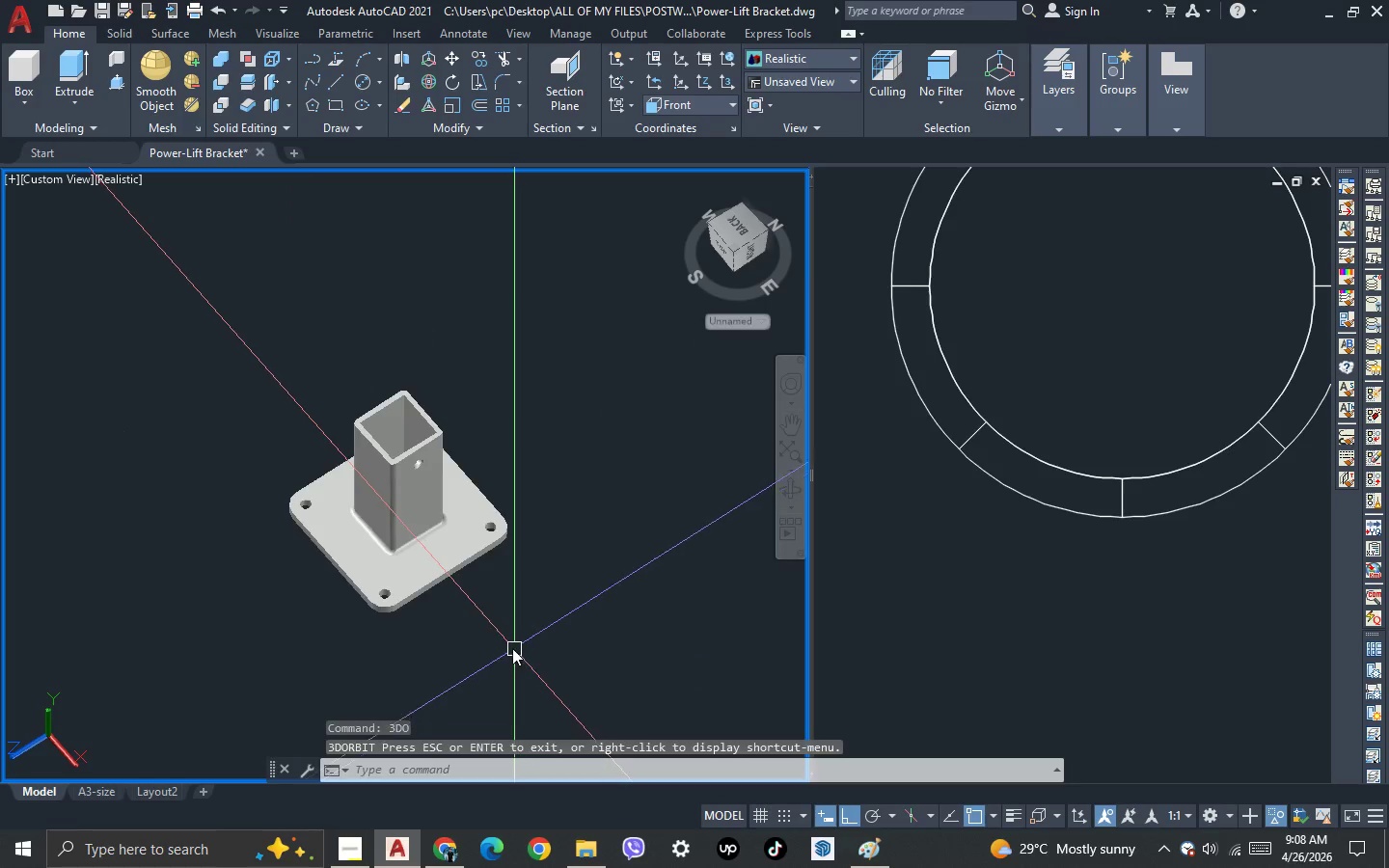 
key(F)
 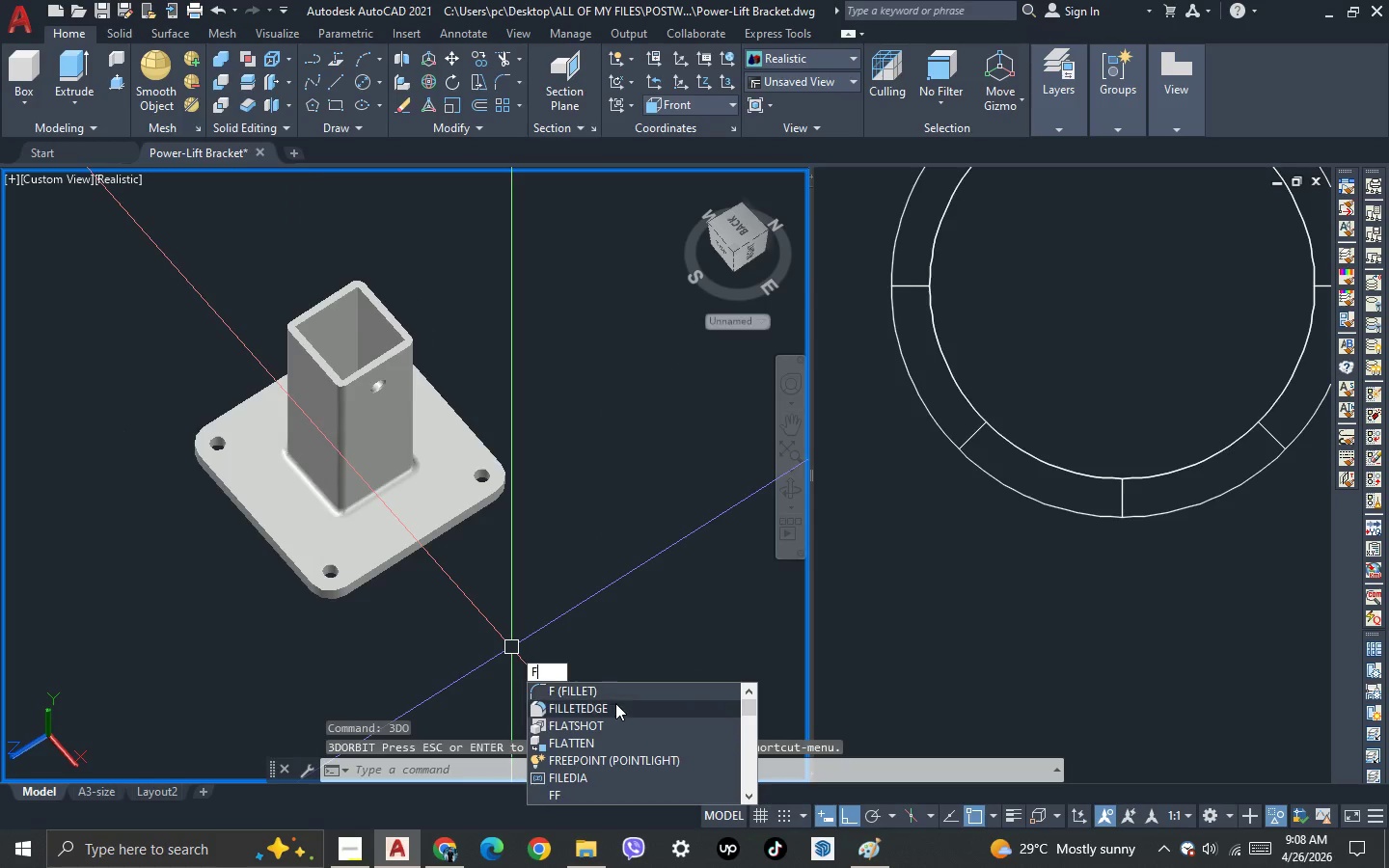 
scroll: coordinate [511, 647], scroll_direction: up, amount: 1.0
 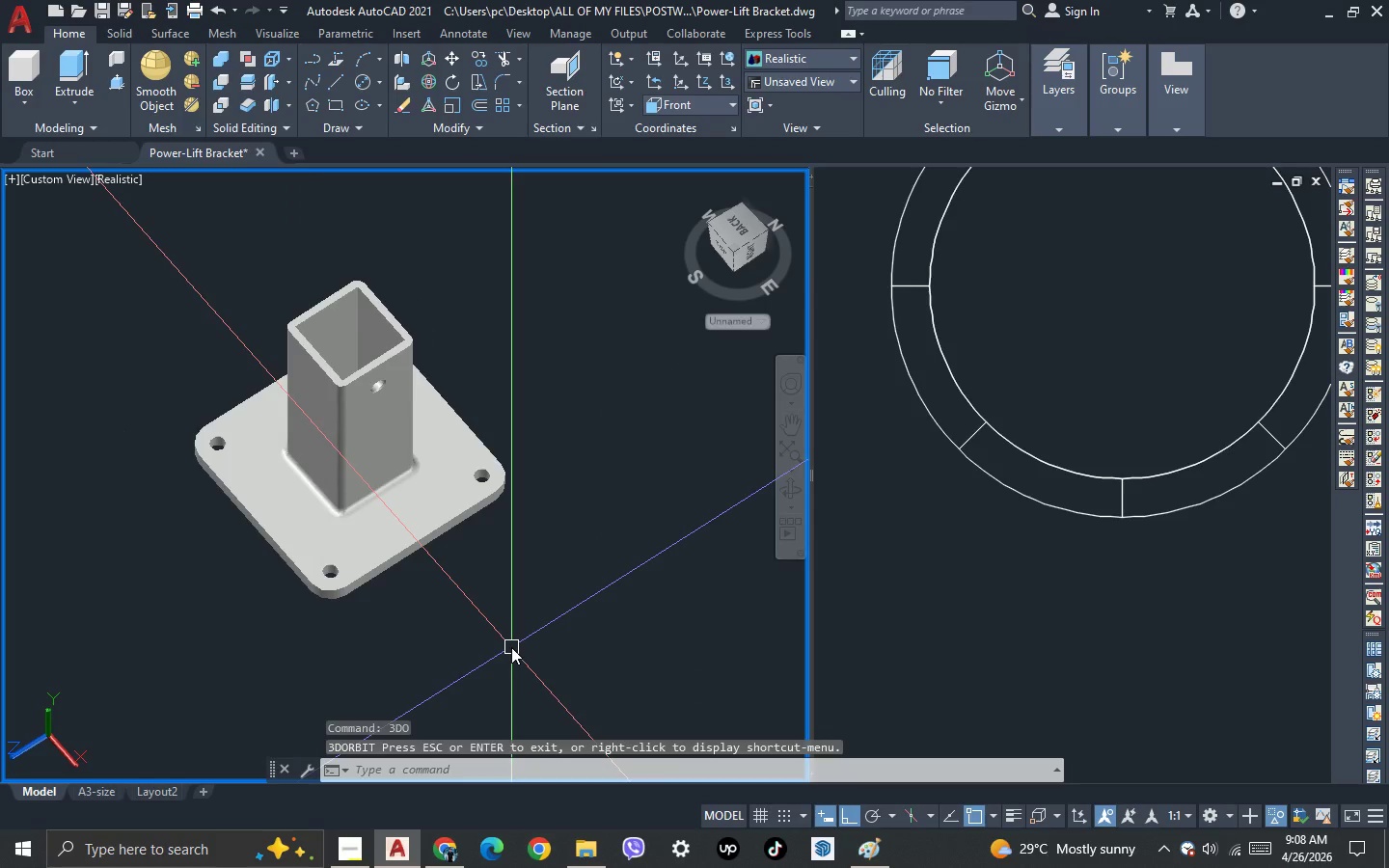 
left_click([613, 707])
 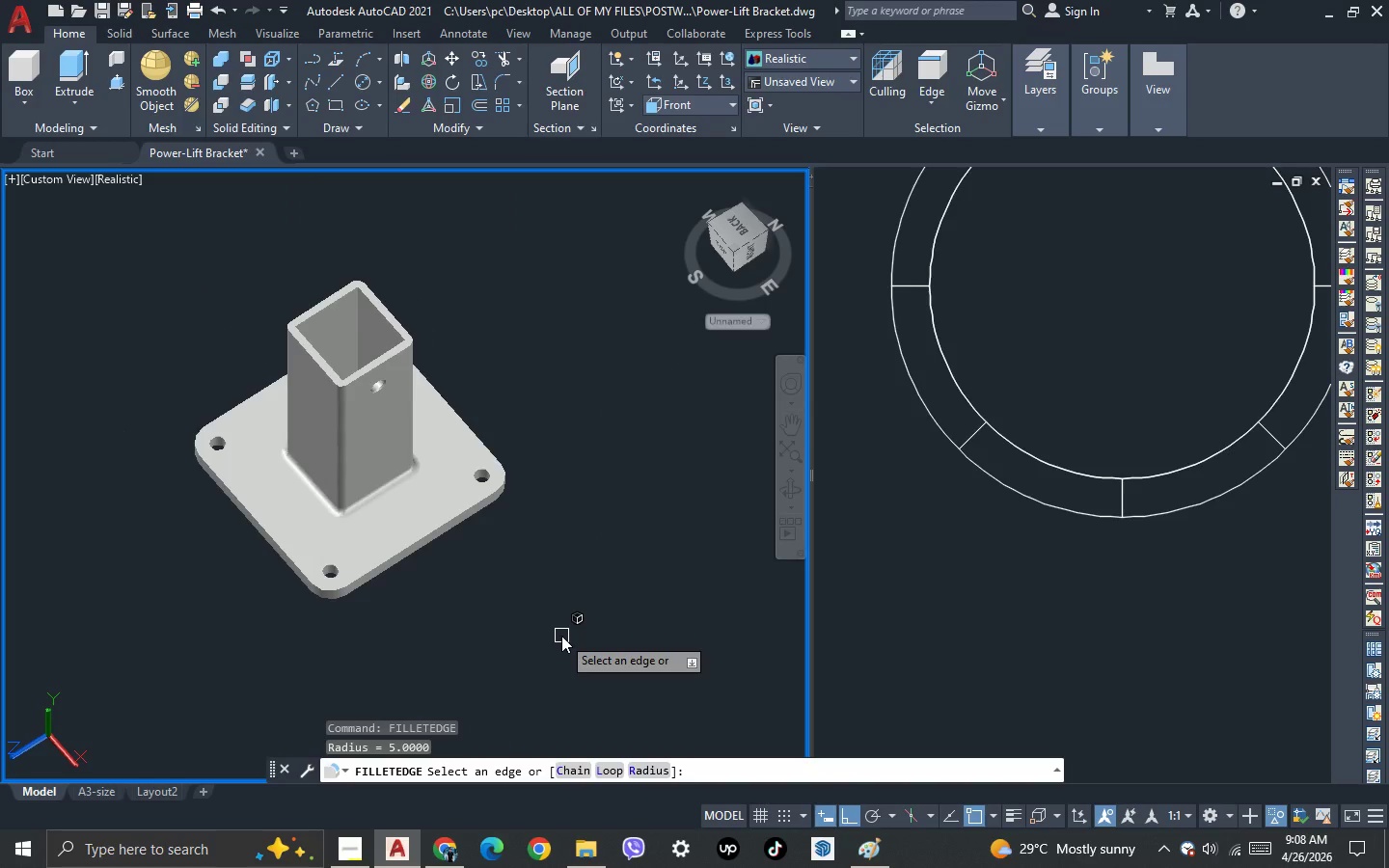 
key(R)
 